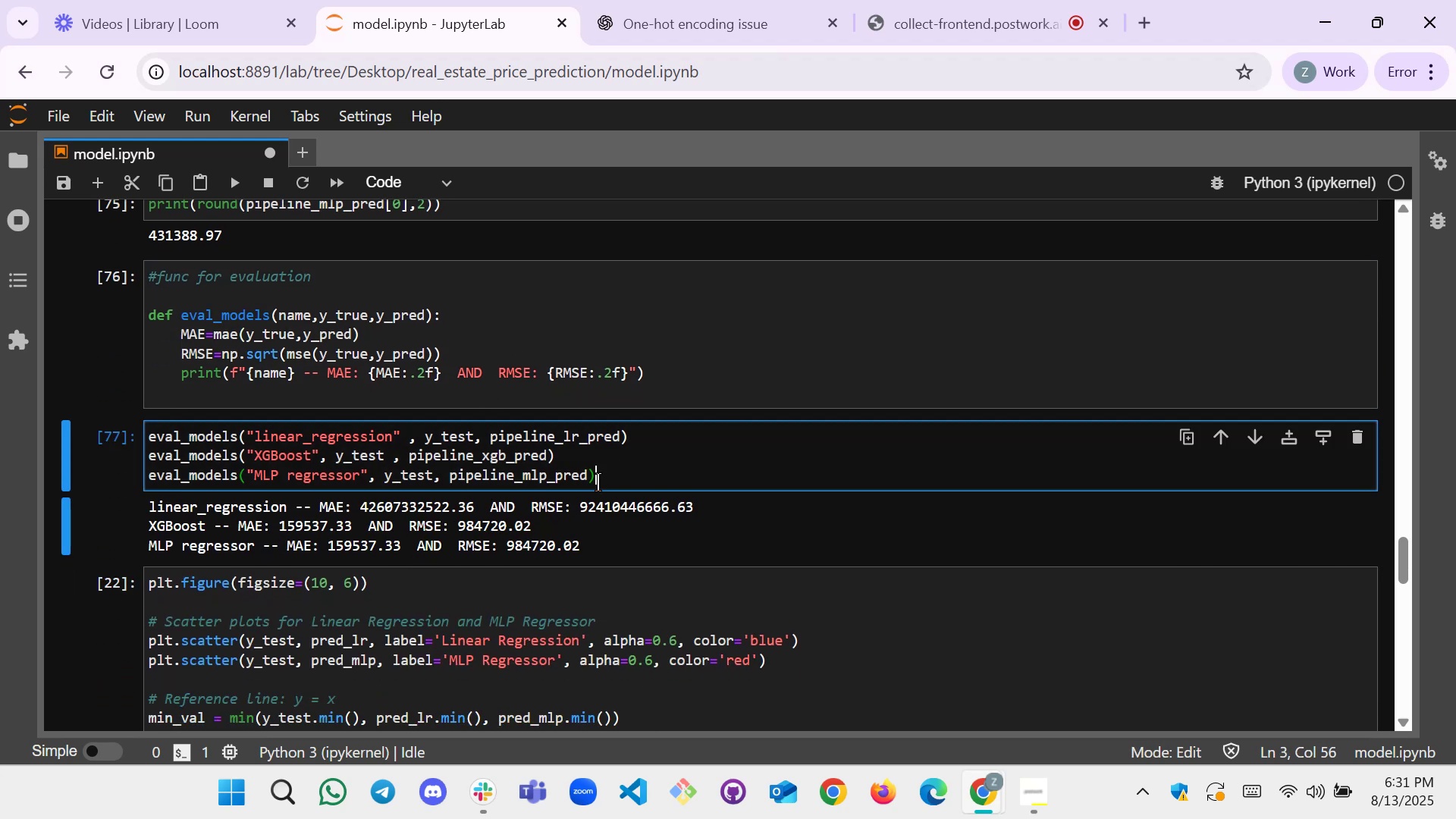 
scroll: coordinate [594, 485], scroll_direction: down, amount: 1.0
 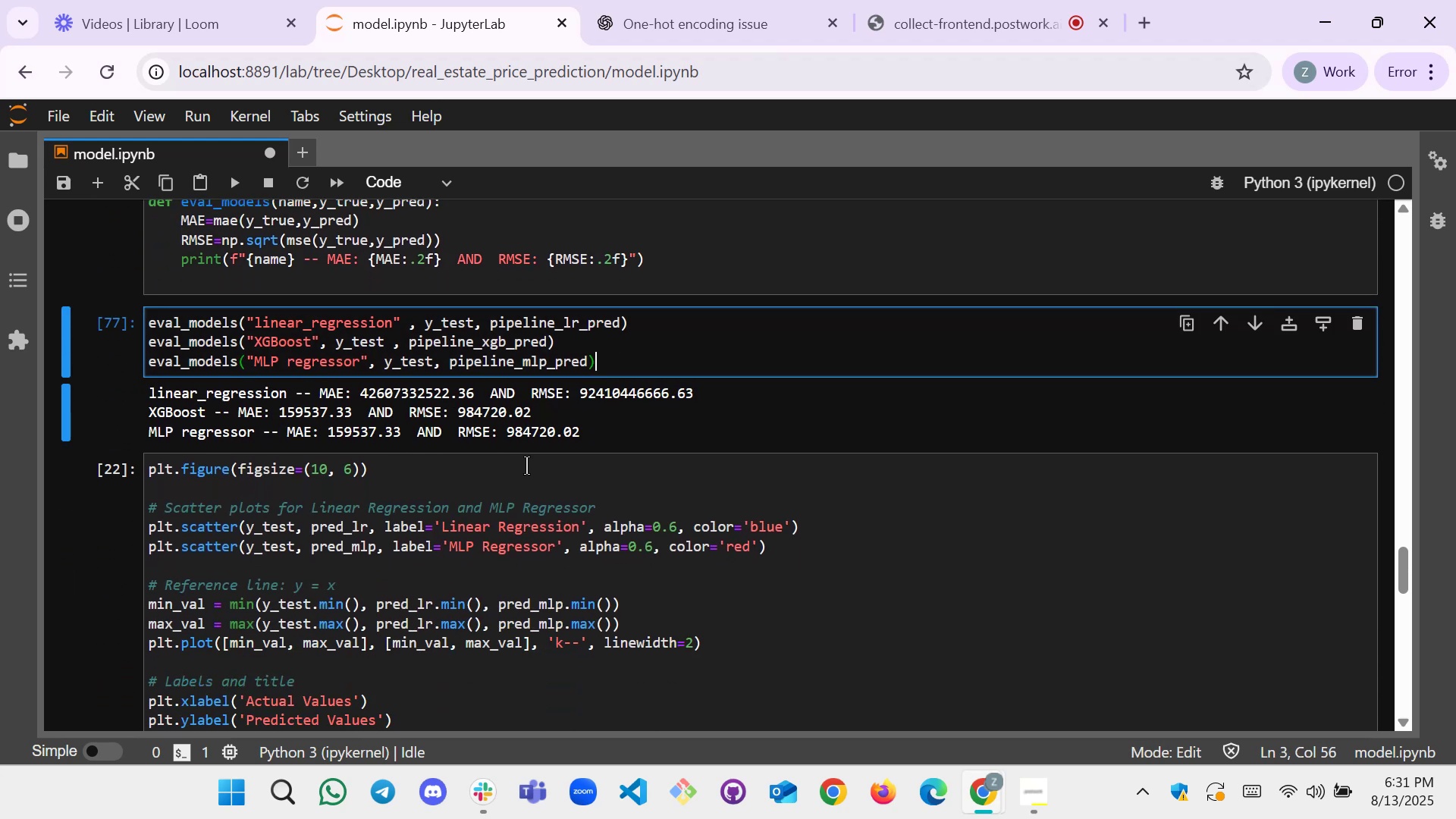 
scroll: coordinate [526, 466], scroll_direction: up, amount: 1.0
 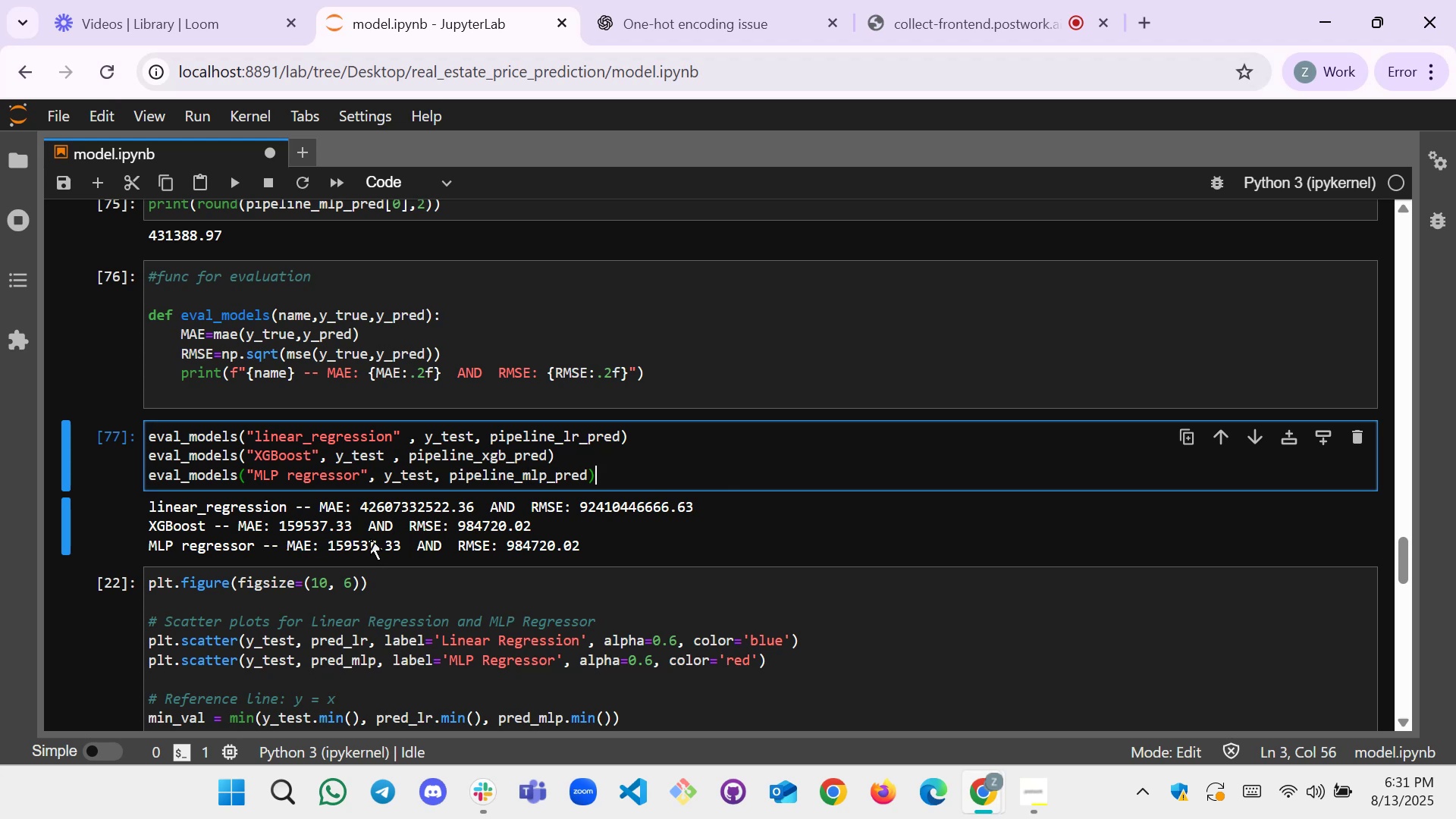 
wait(9.94)
 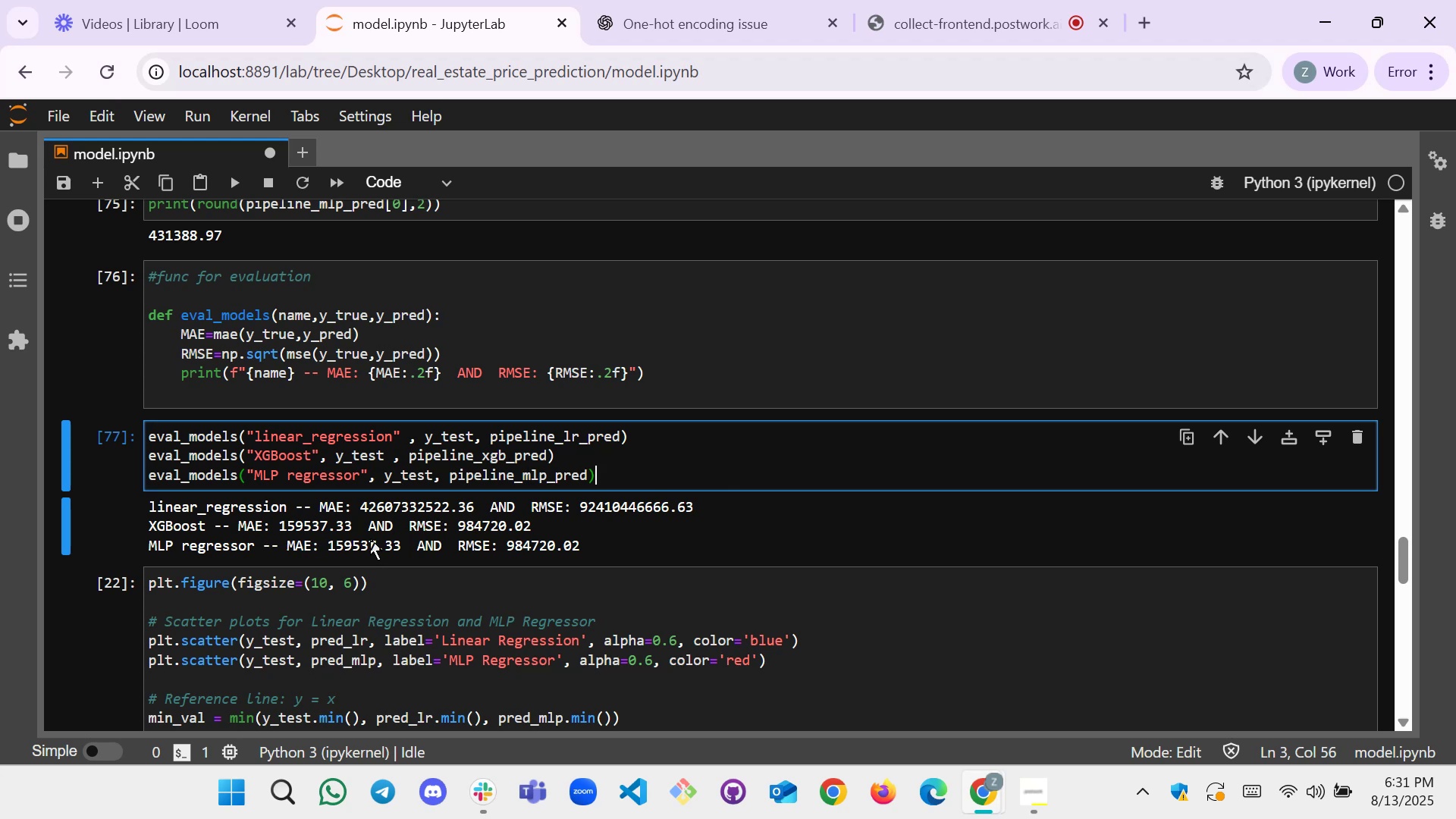 
scroll: coordinate [400, 510], scroll_direction: down, amount: 1.0
 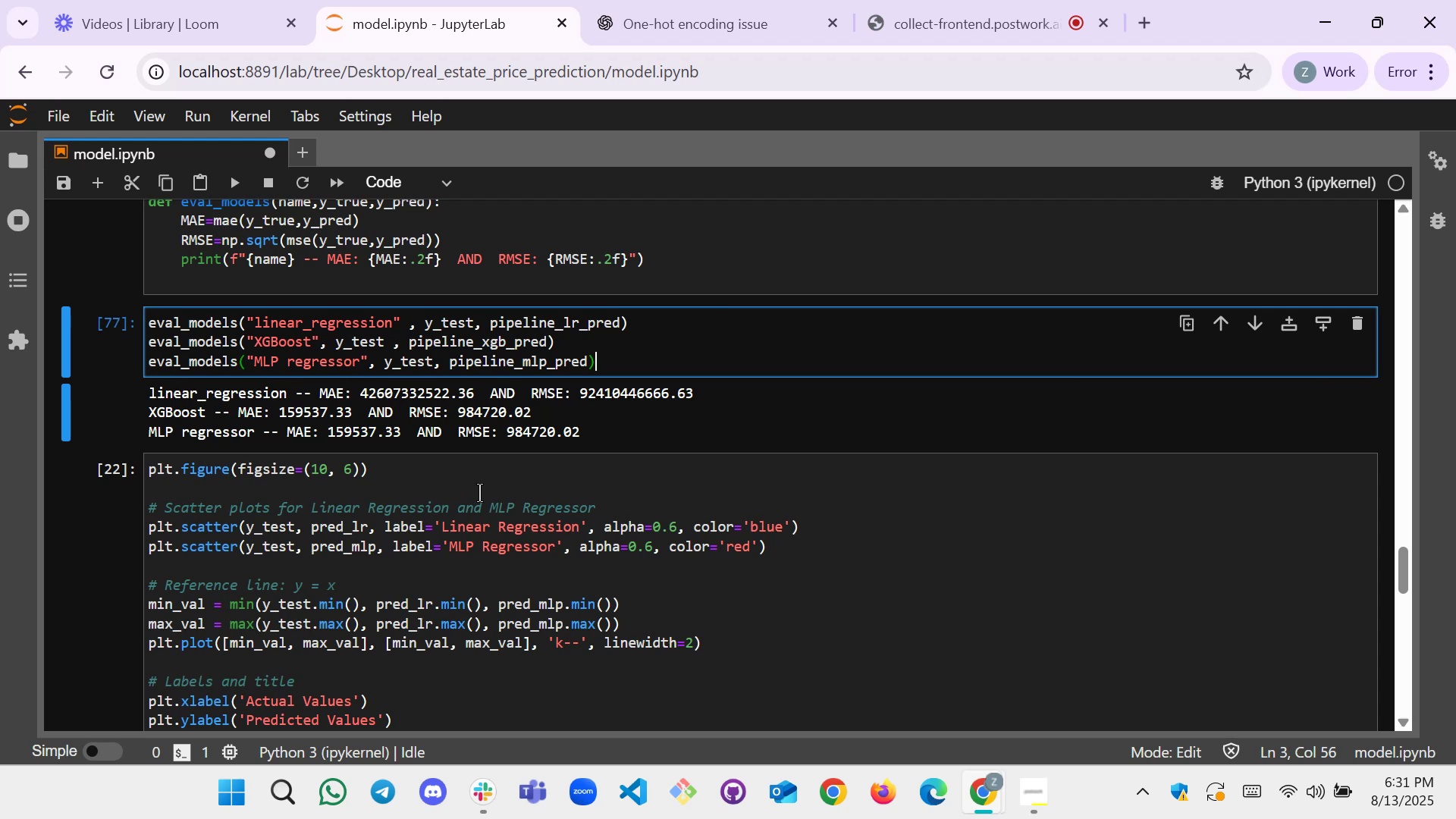 
left_click([482, 491])
 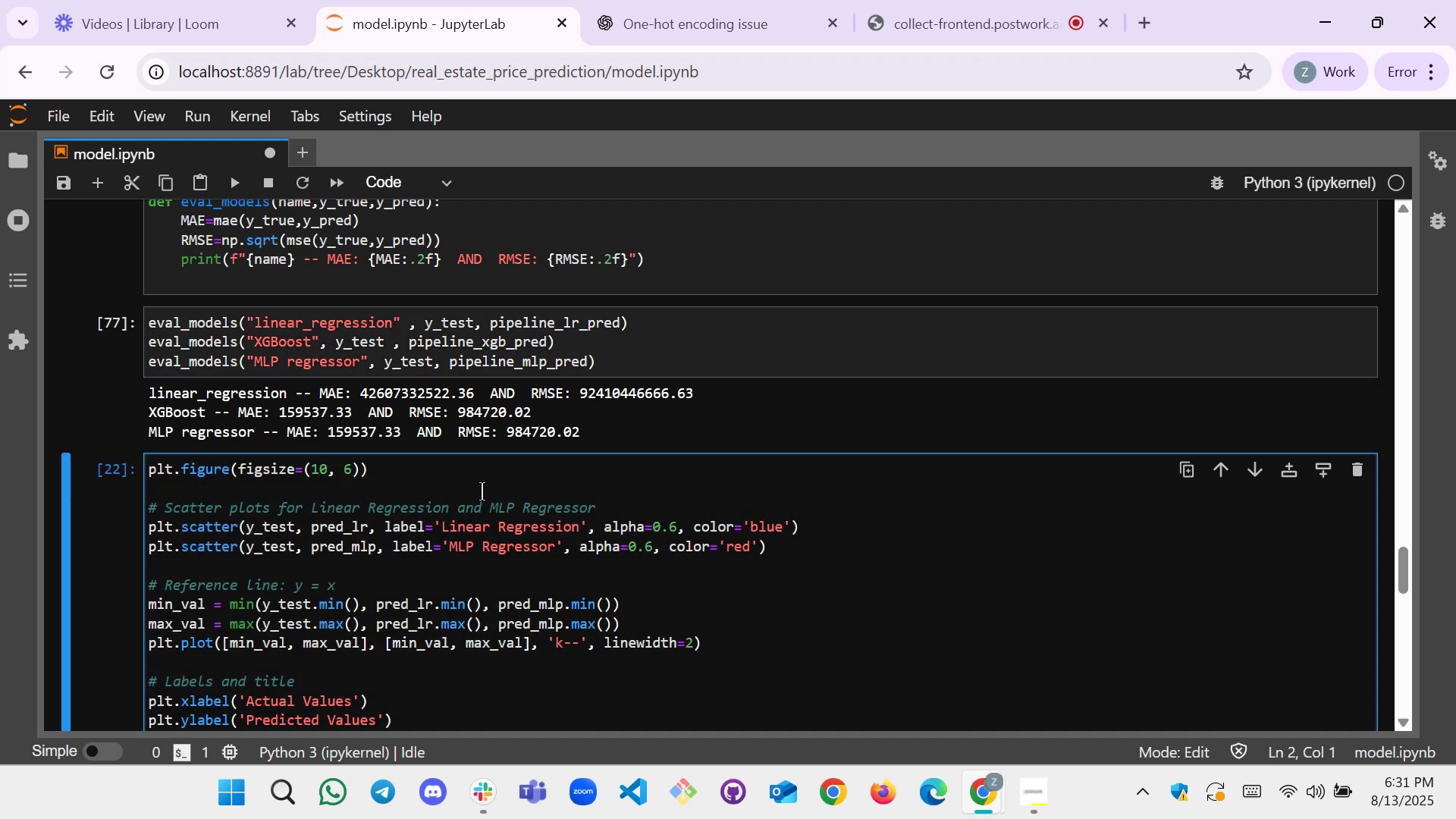 
scroll: coordinate [482, 491], scroll_direction: down, amount: 1.0
 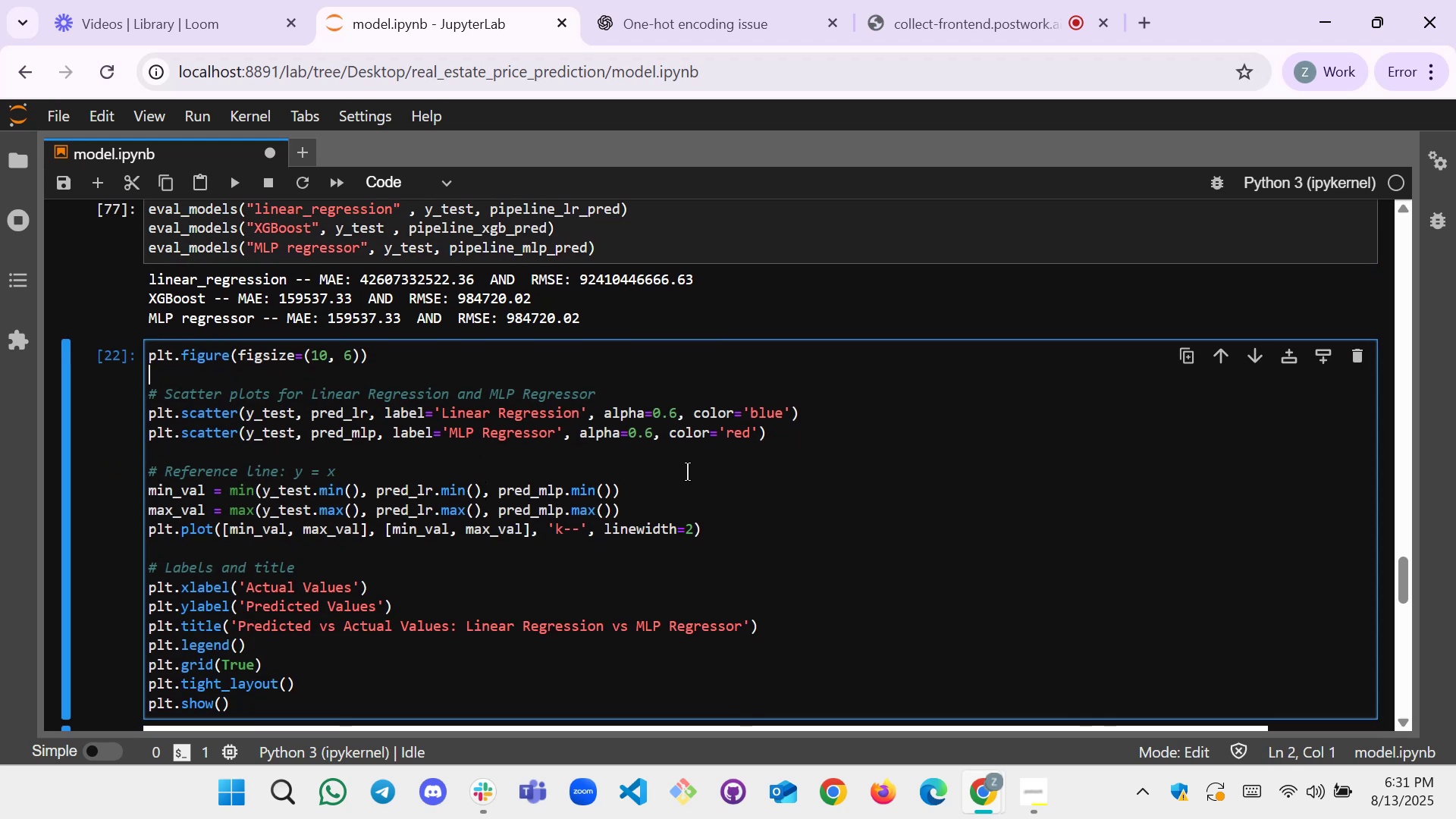 
scroll: coordinate [687, 470], scroll_direction: none, amount: 0.0
 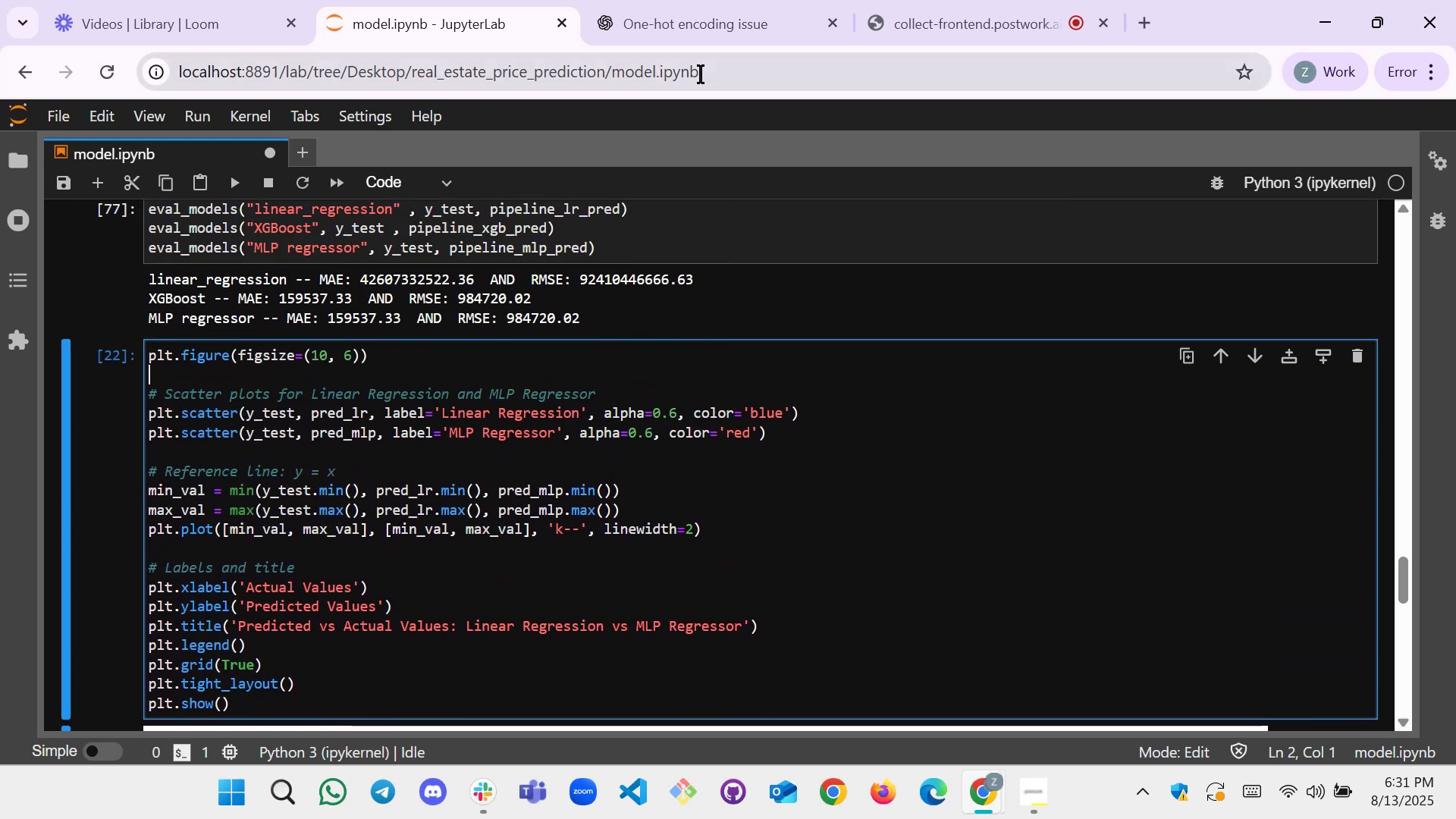 
left_click([671, 0])
 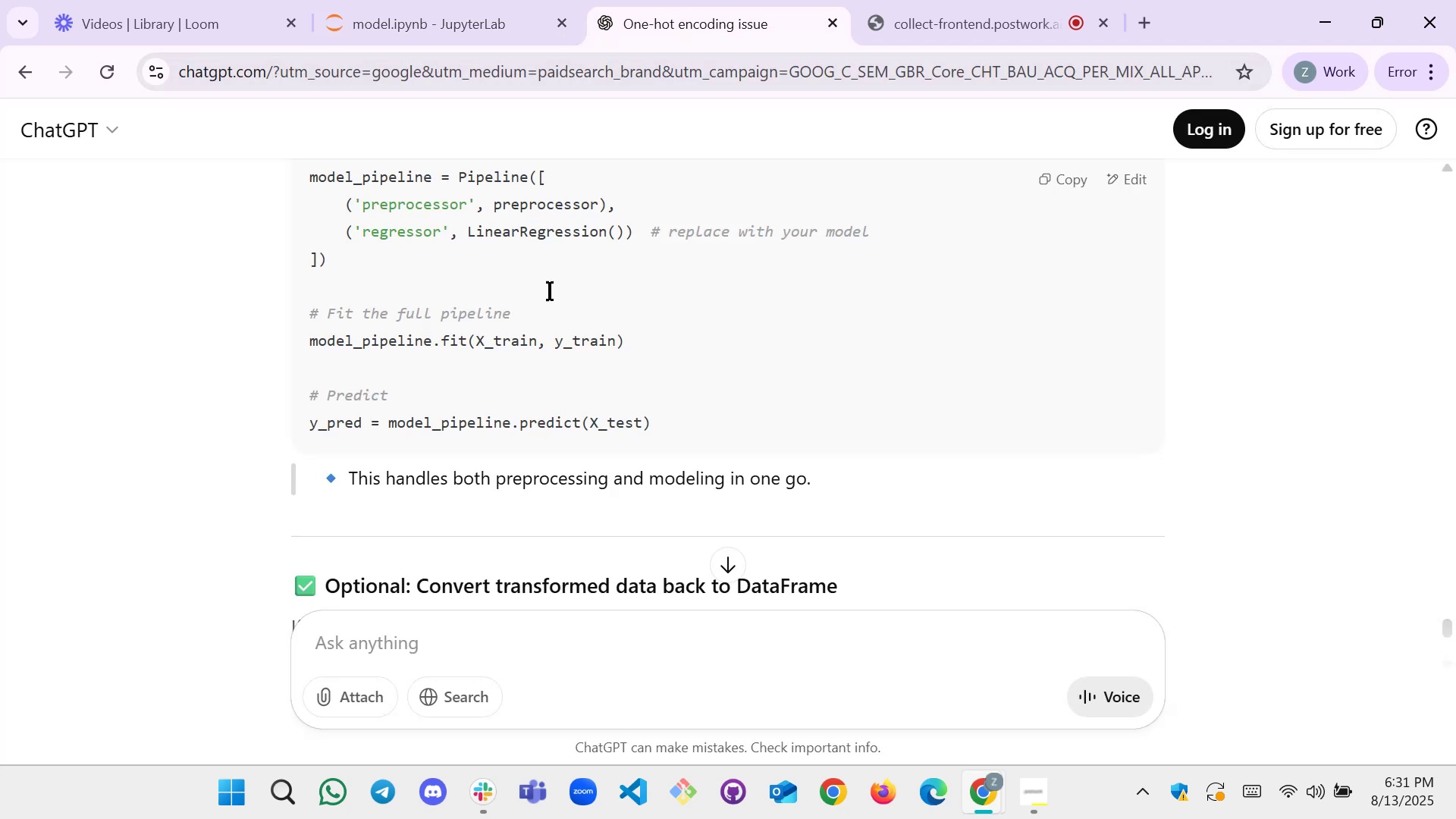 
scroll: coordinate [499, 413], scroll_direction: up, amount: 50.0
 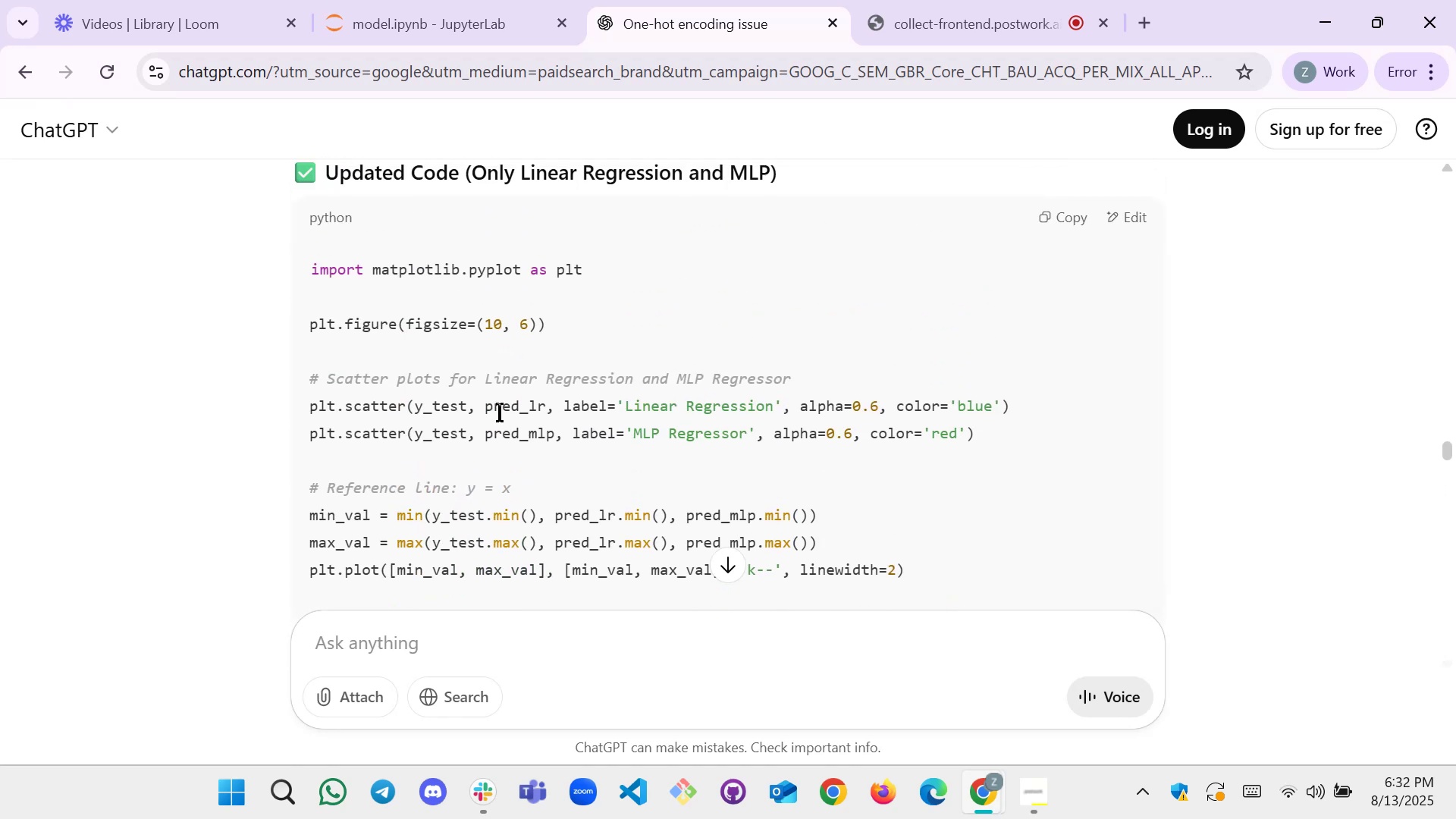 
scroll: coordinate [499, 413], scroll_direction: down, amount: 2.0
 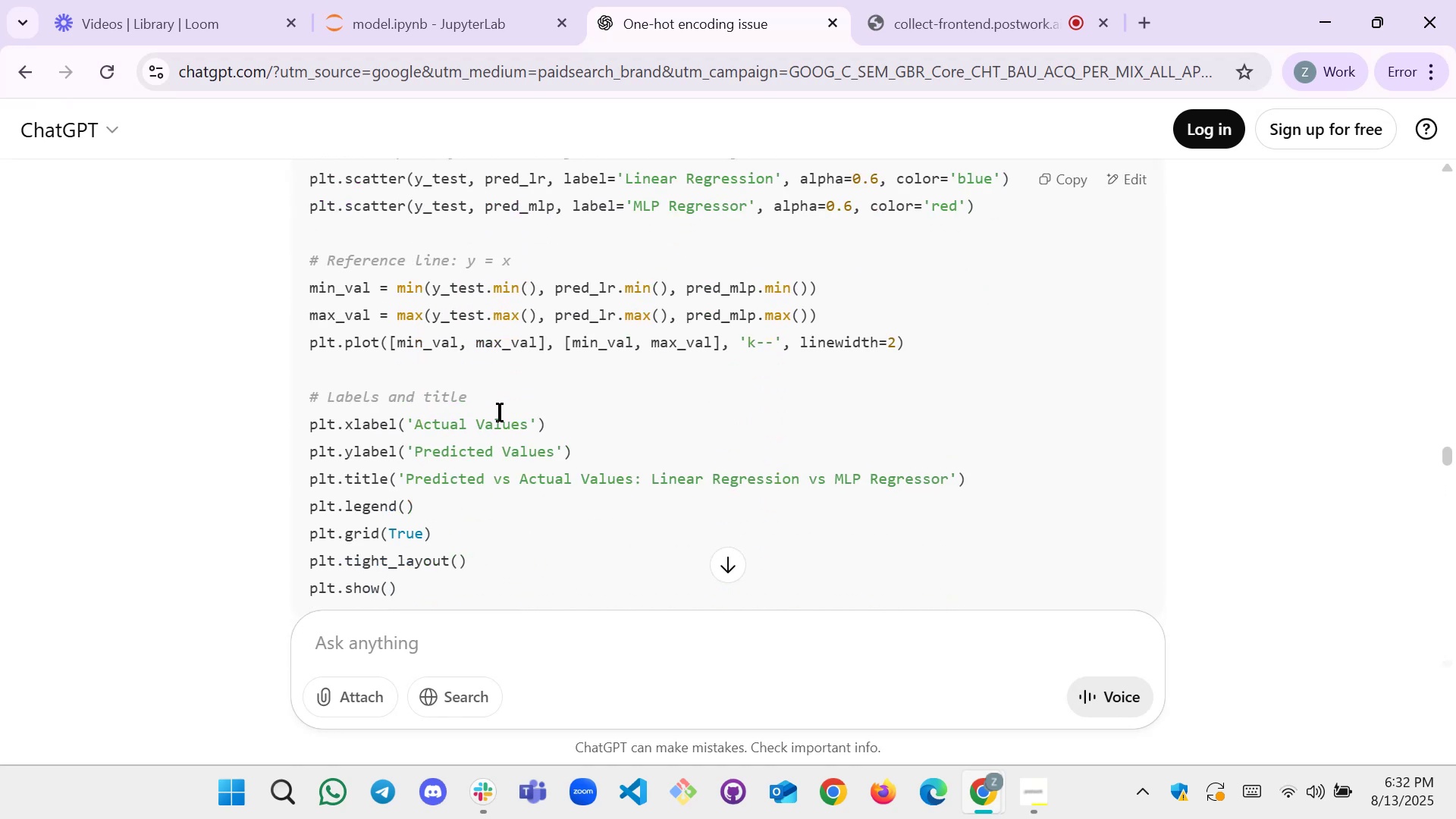 
scroll: coordinate [499, 413], scroll_direction: up, amount: 21.0
 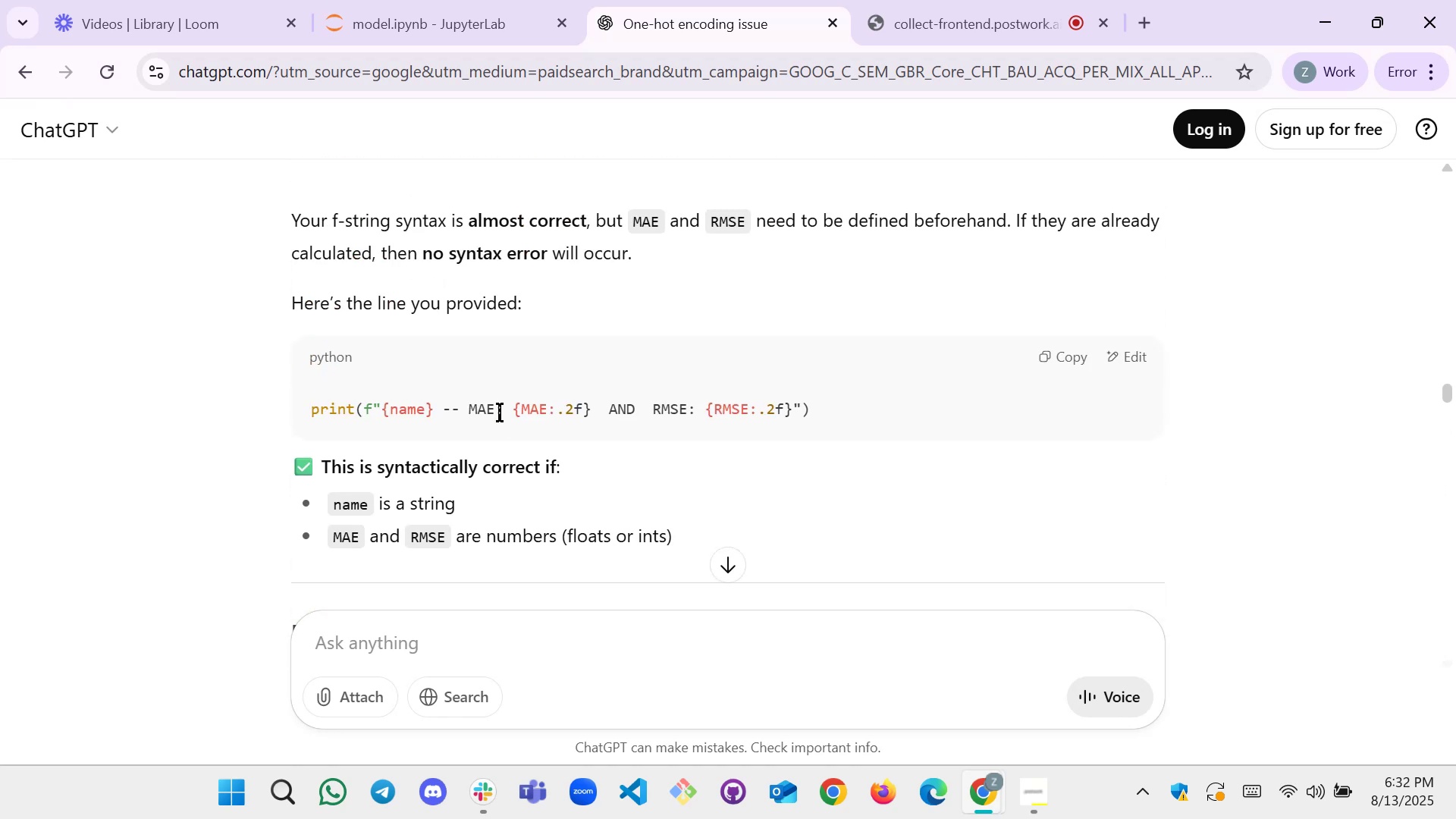 
scroll: coordinate [720, 422], scroll_direction: down, amount: 16.0
 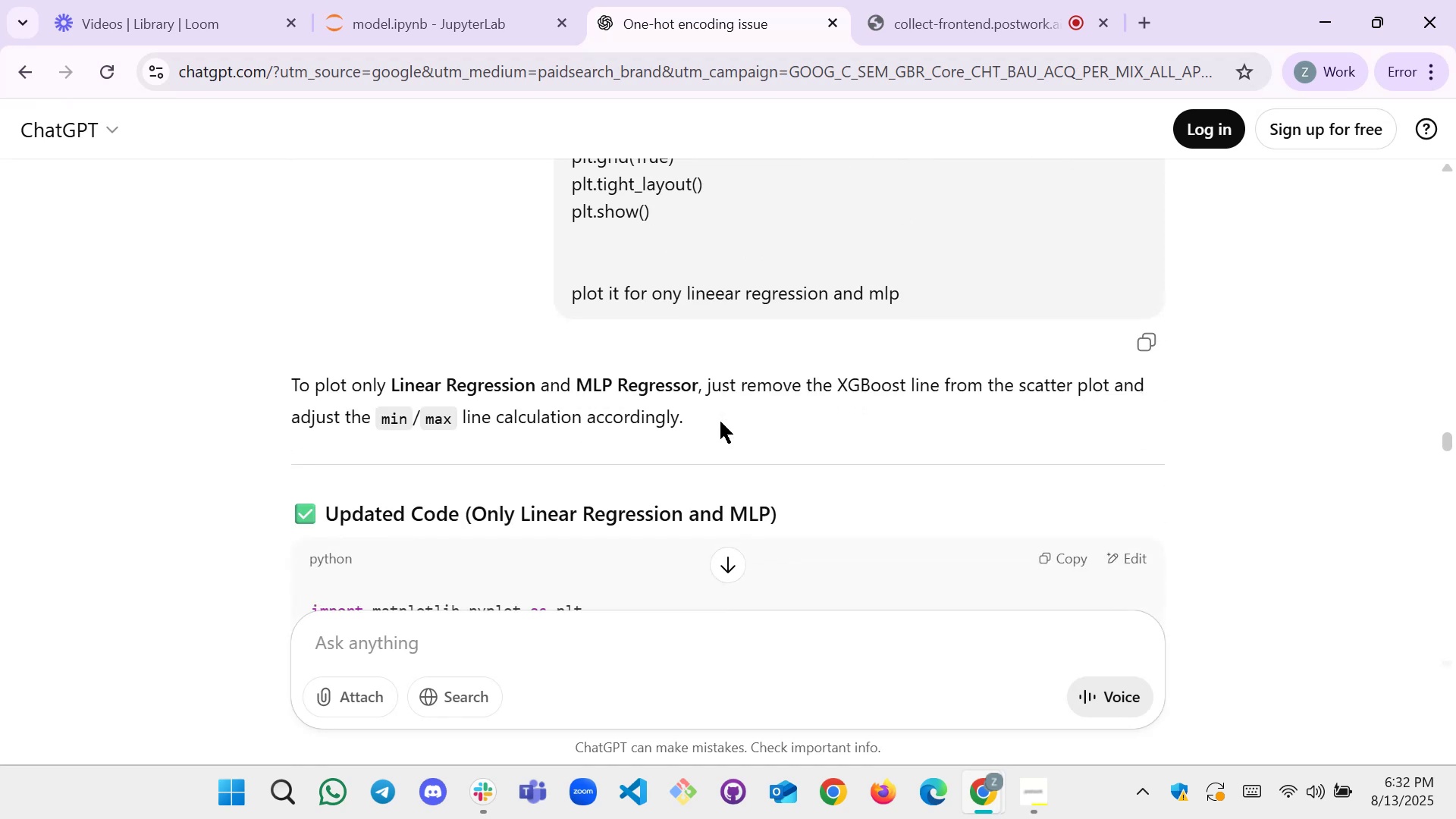 
scroll: coordinate [588, 347], scroll_direction: up, amount: 8.0
 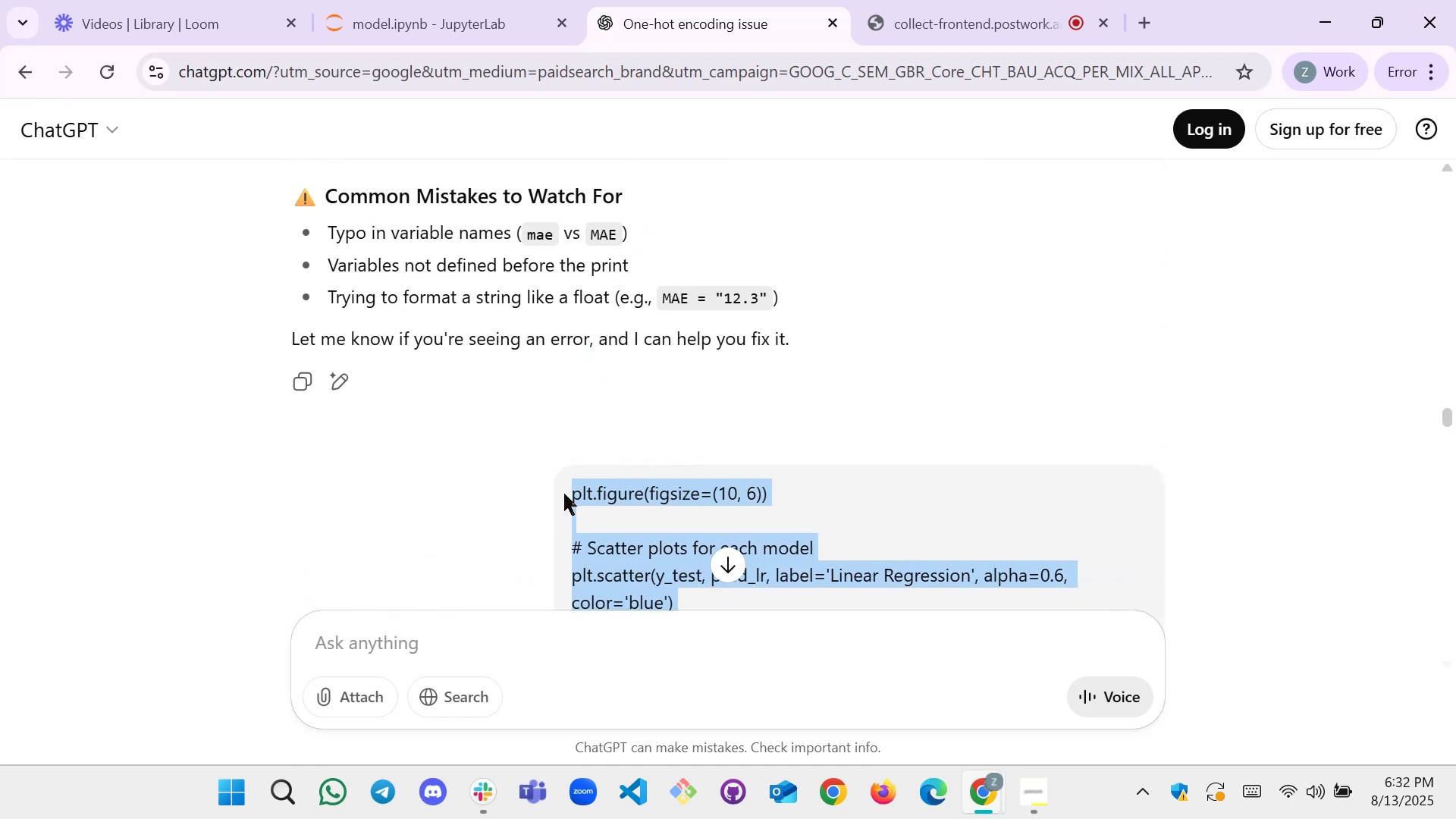 
key(Control+C)
 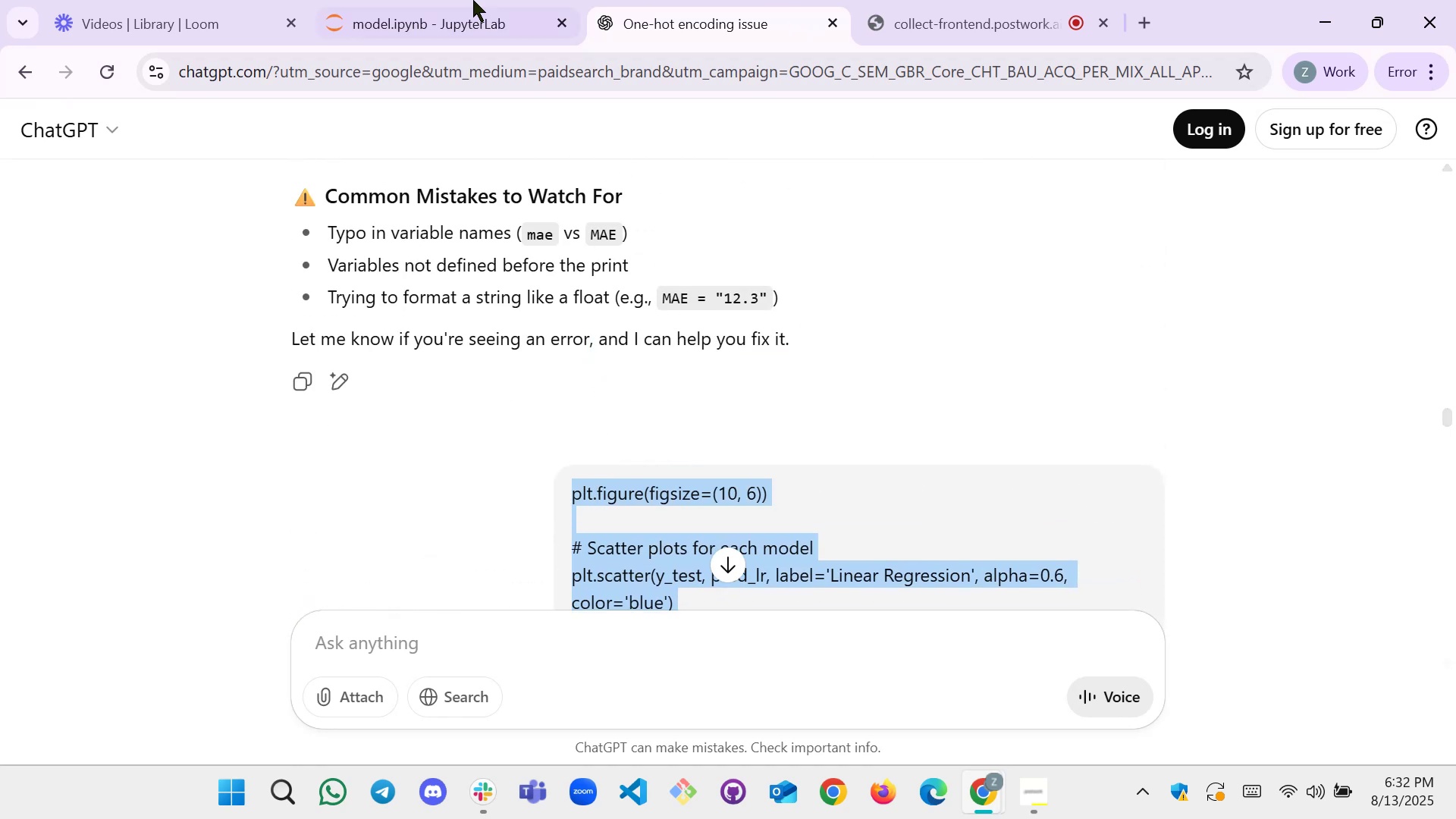 
left_click([448, 0])
 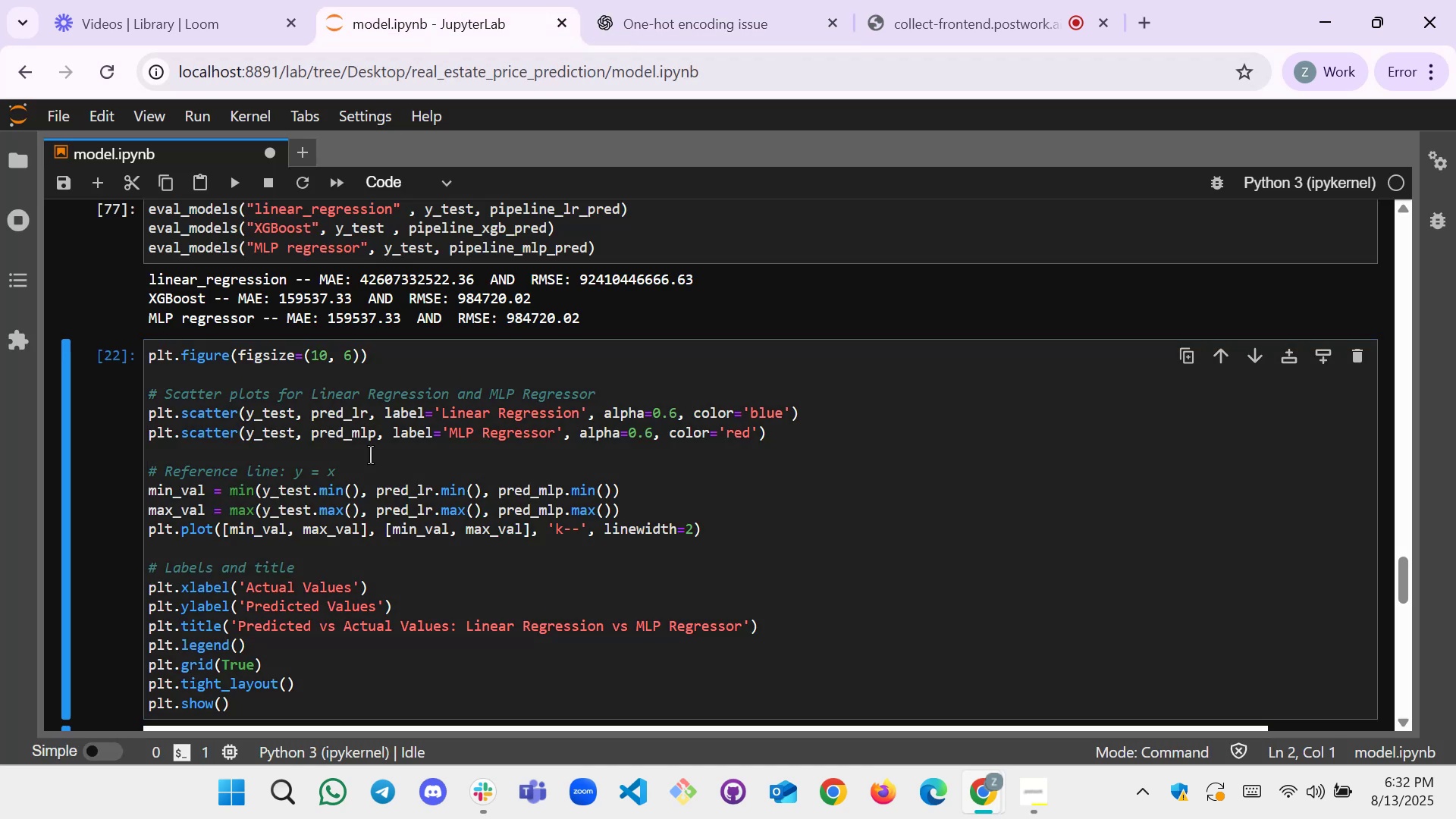 
scroll: coordinate [366, 491], scroll_direction: down, amount: 1.0
 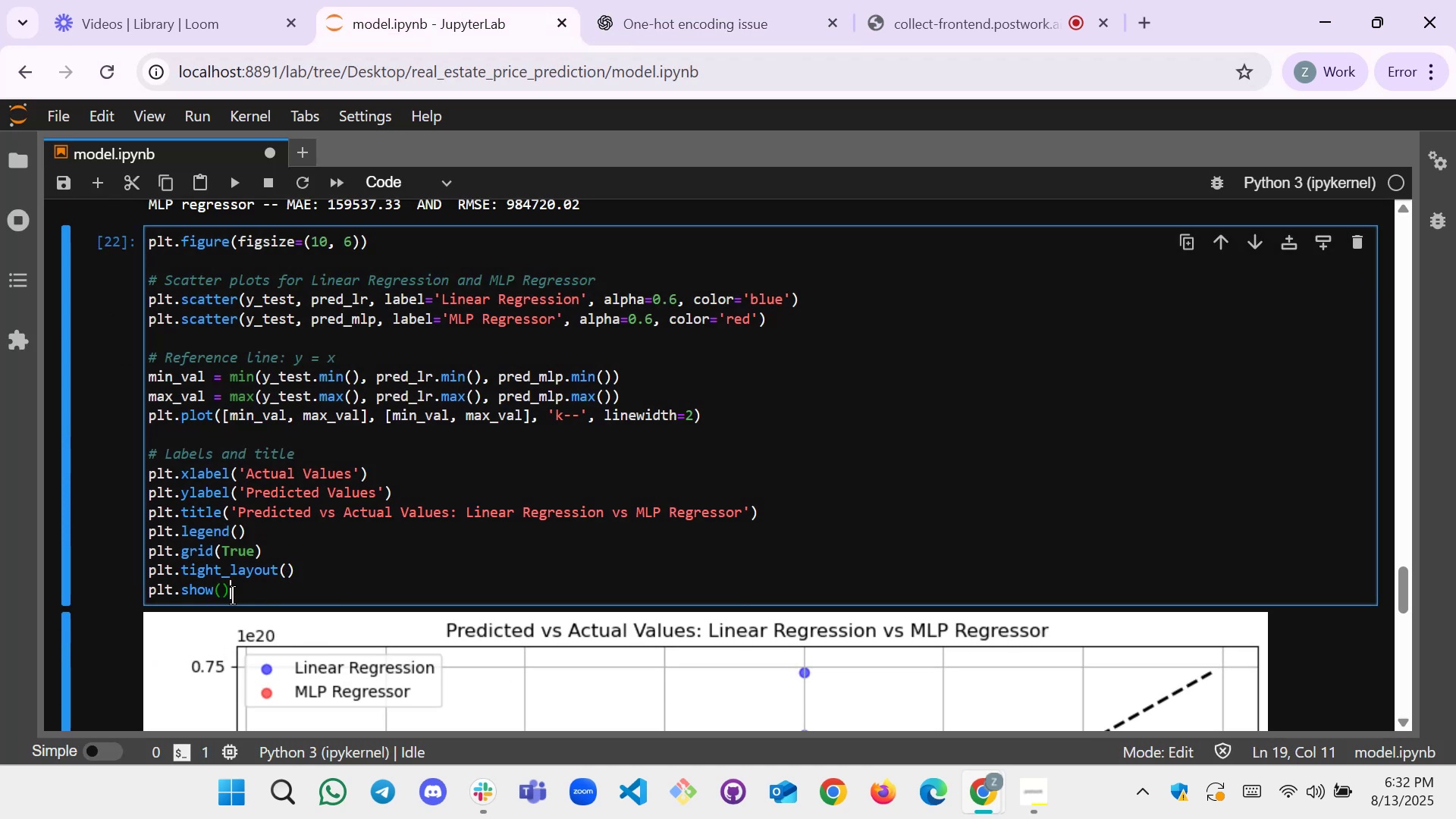 
scroll: coordinate [111, 494], scroll_direction: up, amount: 2.0
 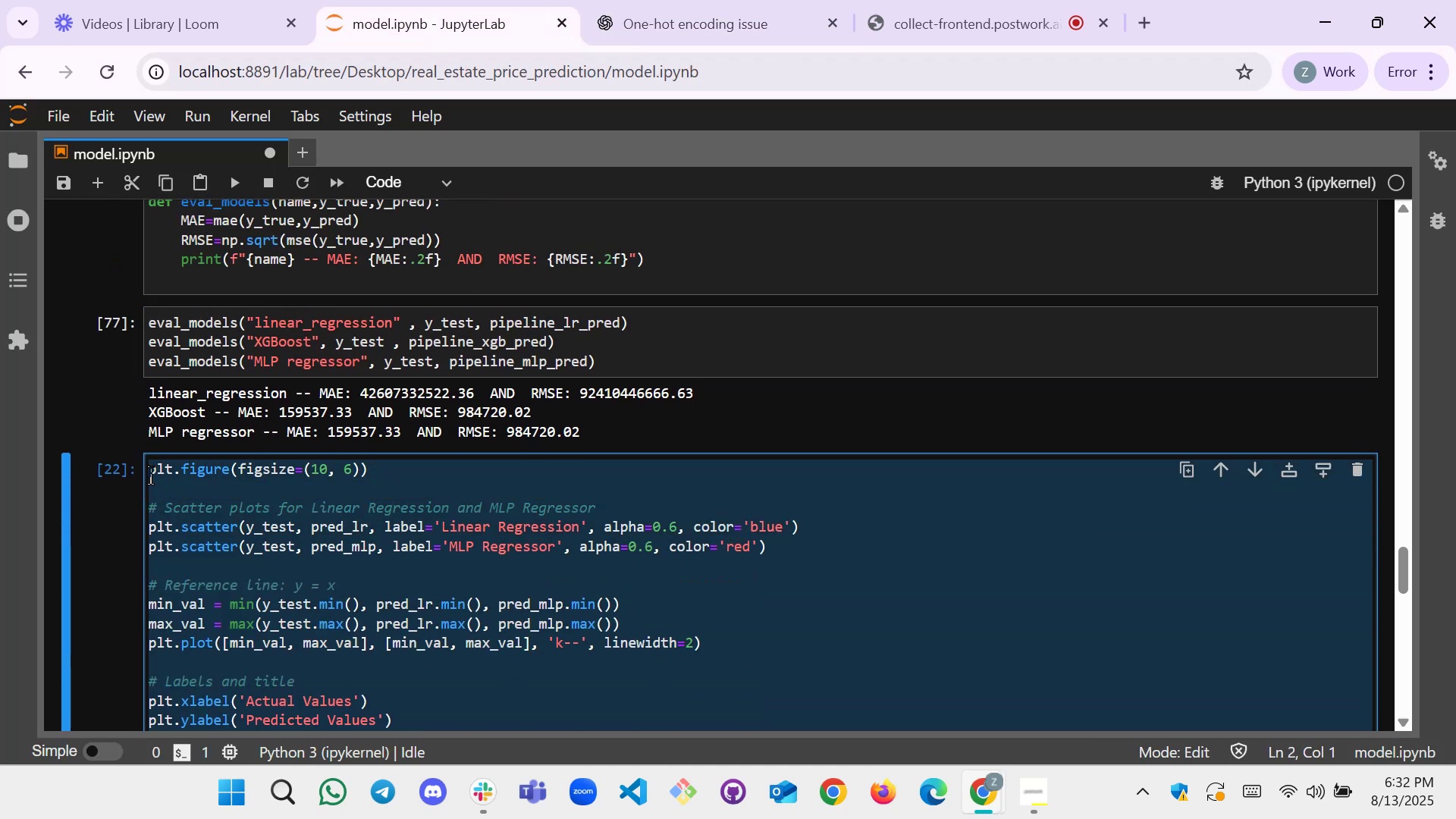 
key(Control+V)
 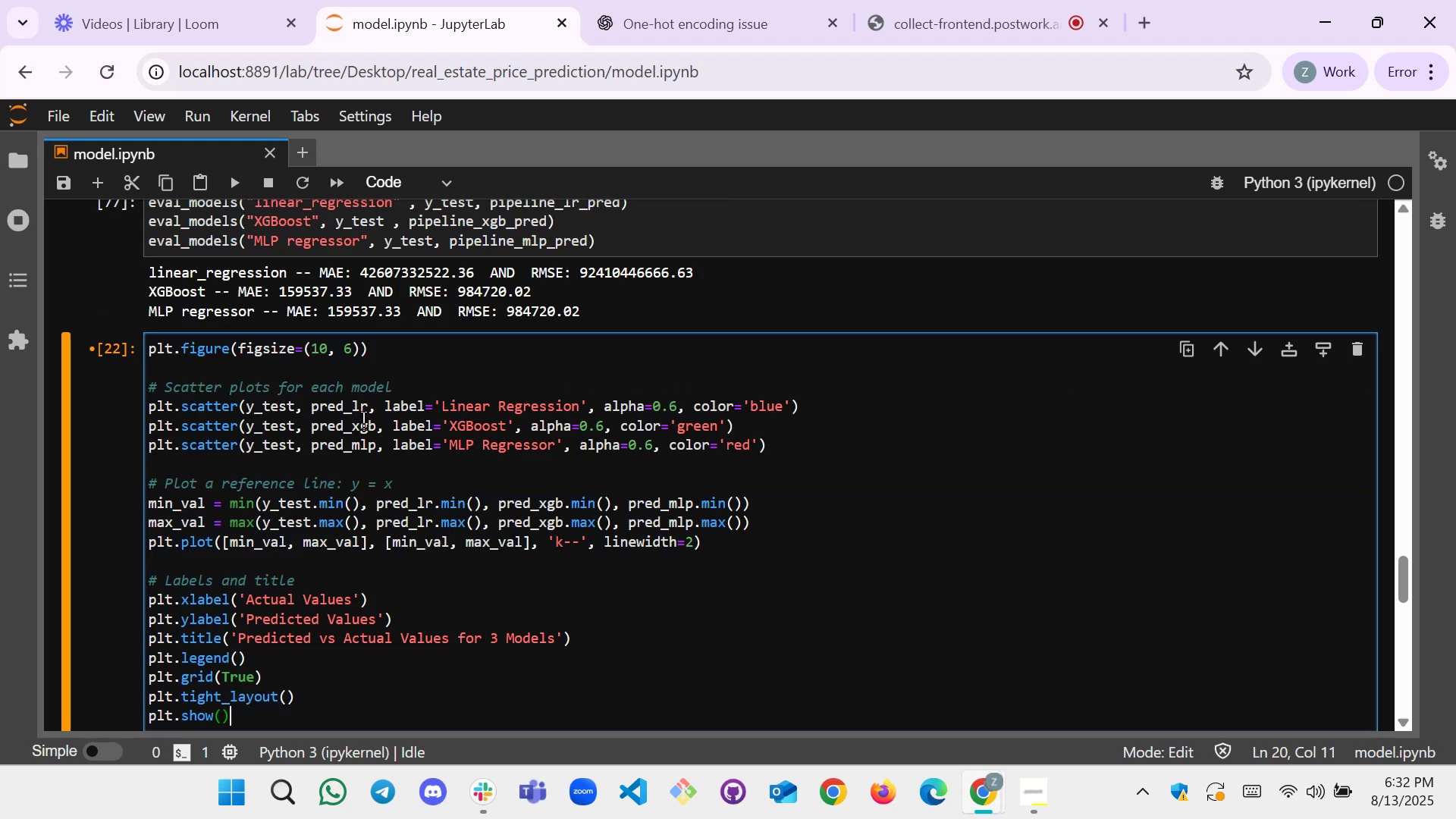 
scroll: coordinate [373, 403], scroll_direction: up, amount: 2.0
 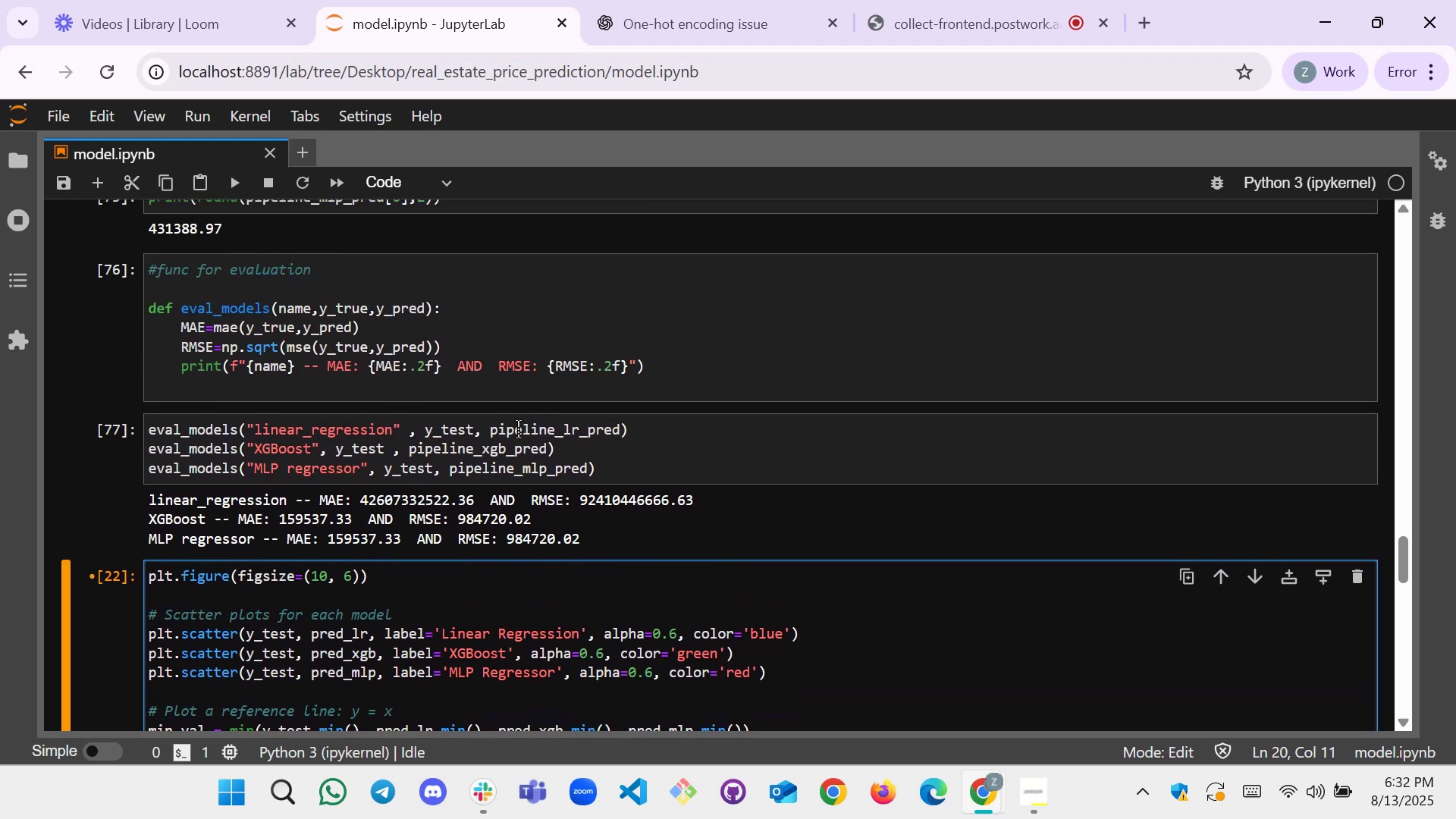 
double_click([519, 429])
 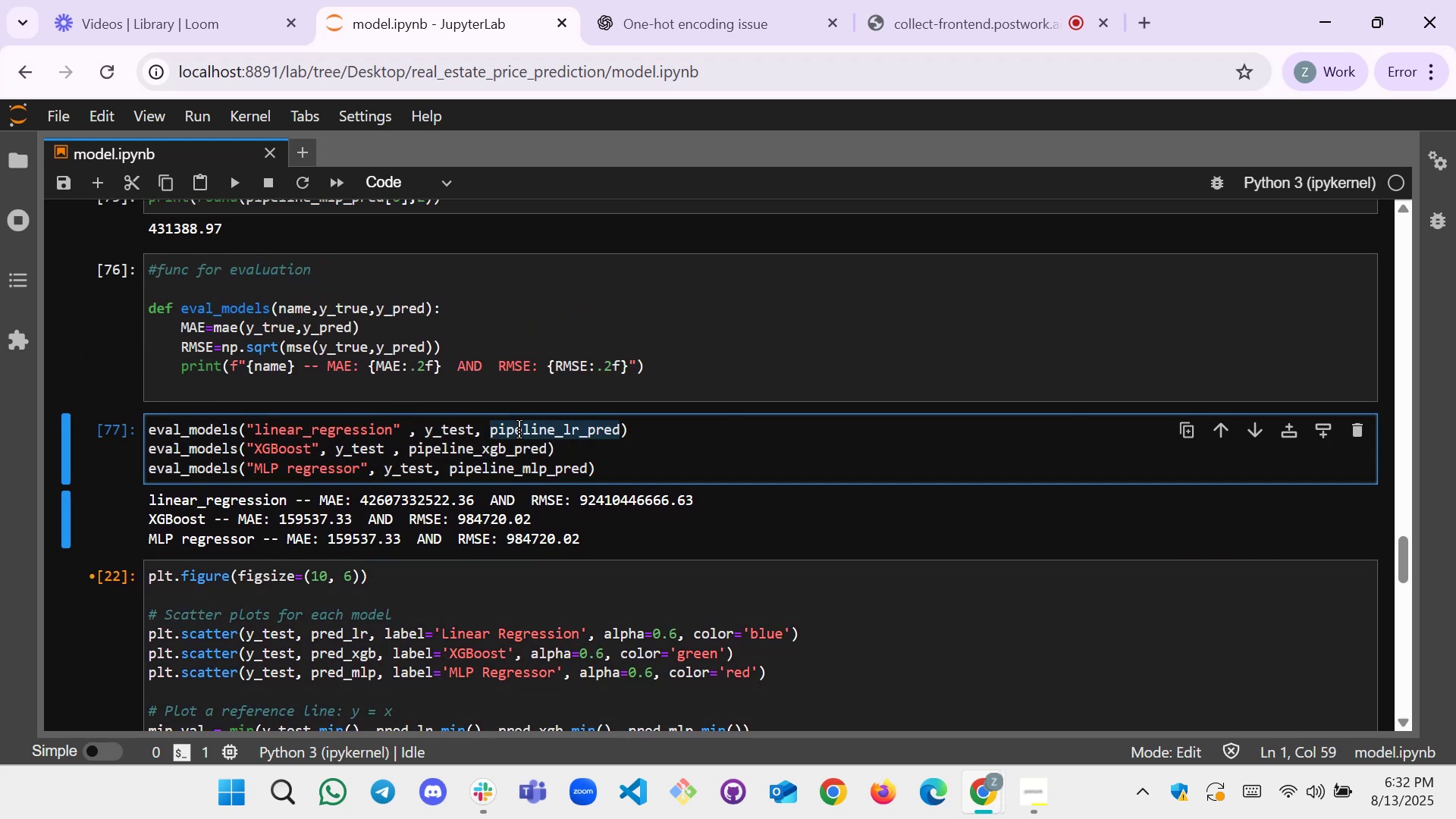 
key(Control+C)
 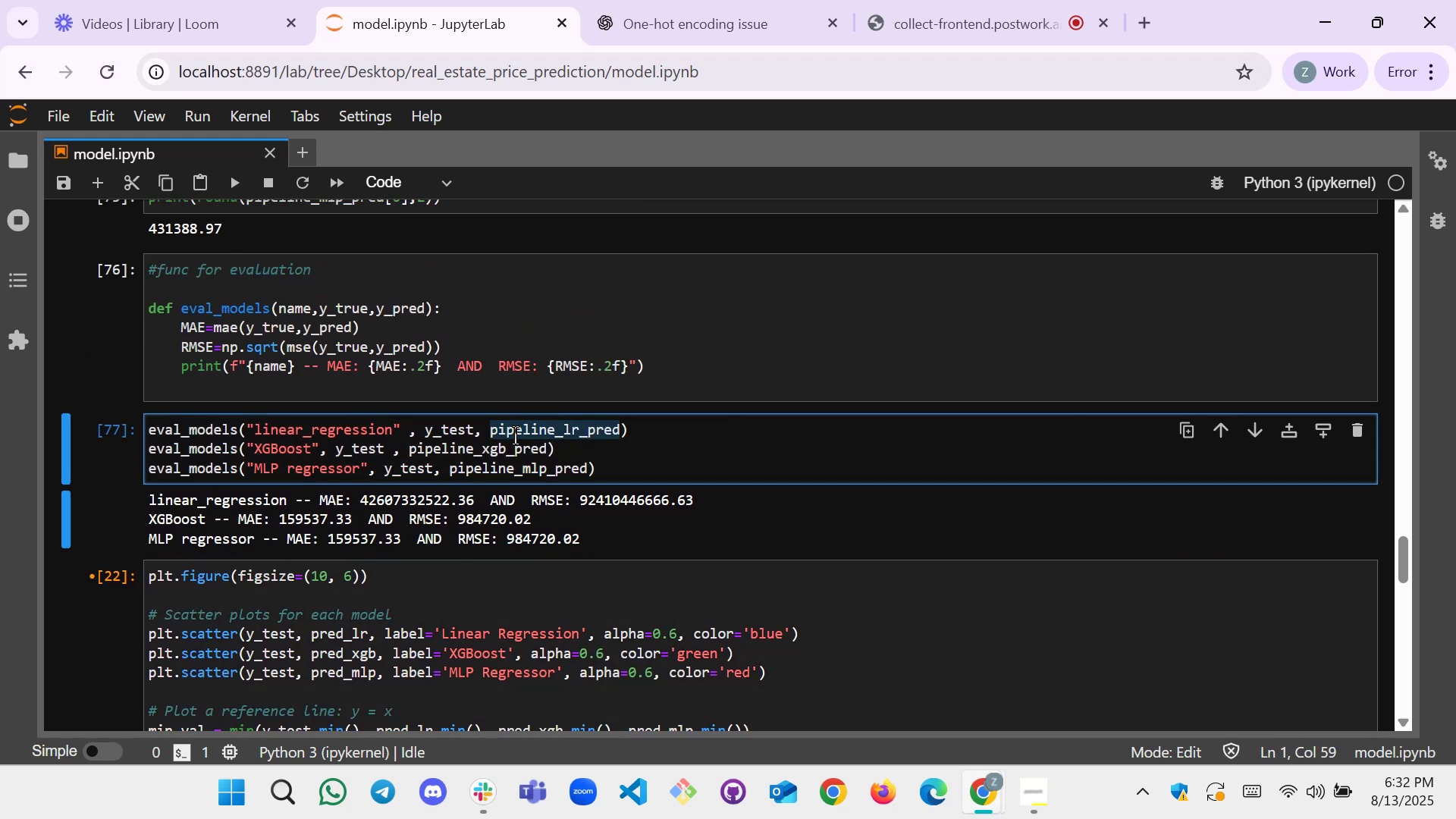 
scroll: coordinate [461, 473], scroll_direction: down, amount: 1.0
 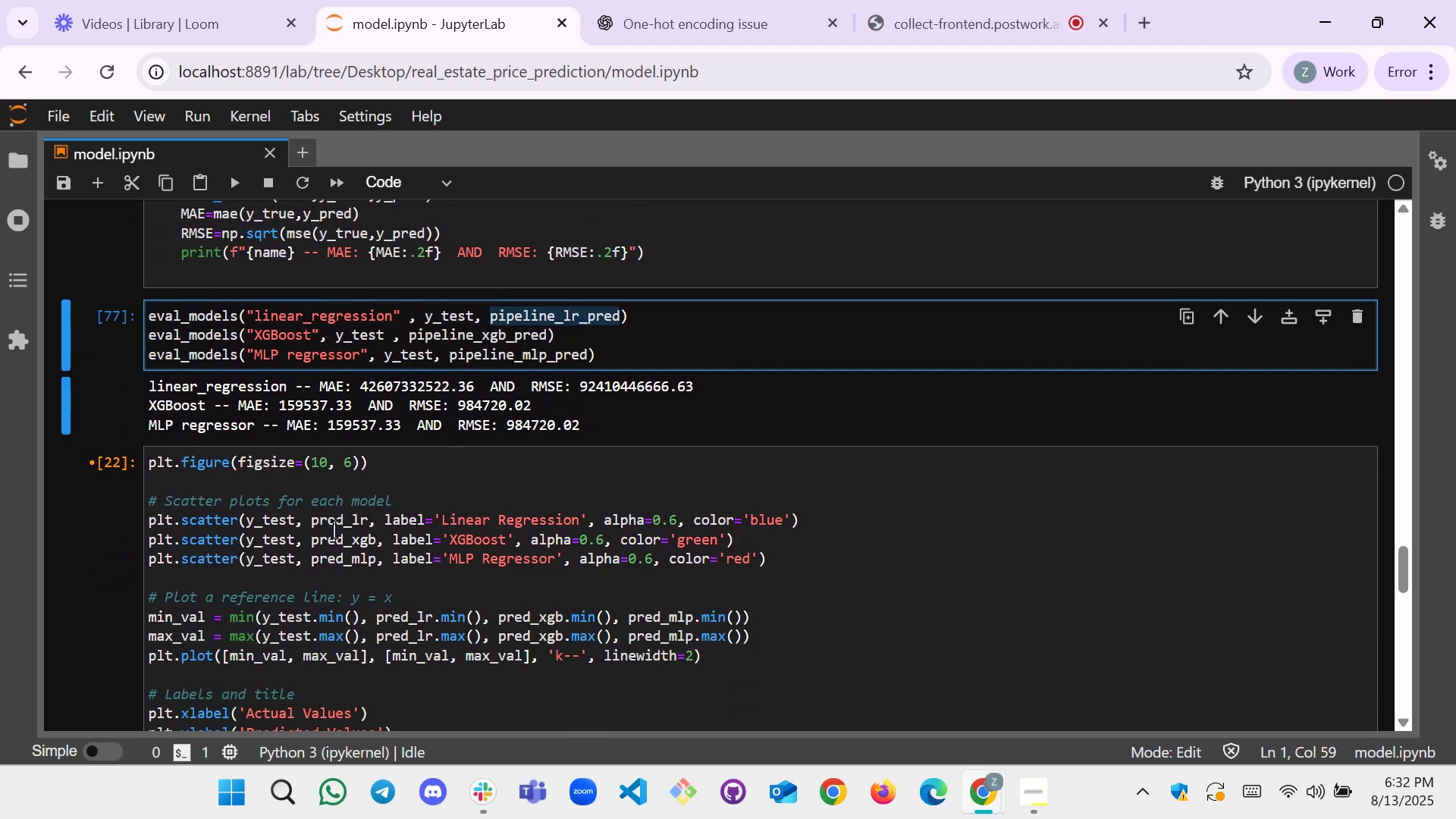 
double_click([328, 521])
 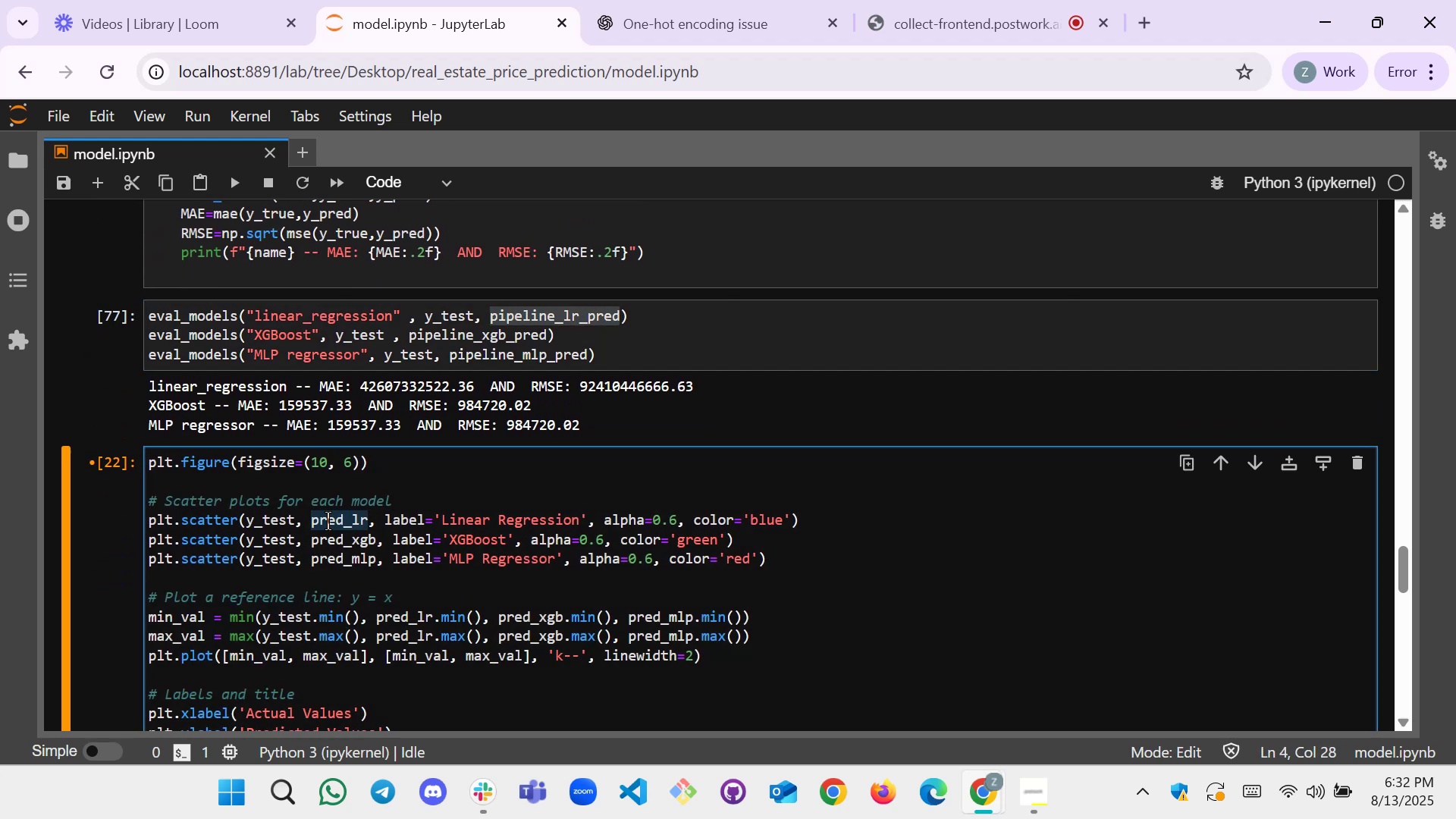 
key(Control+V)
 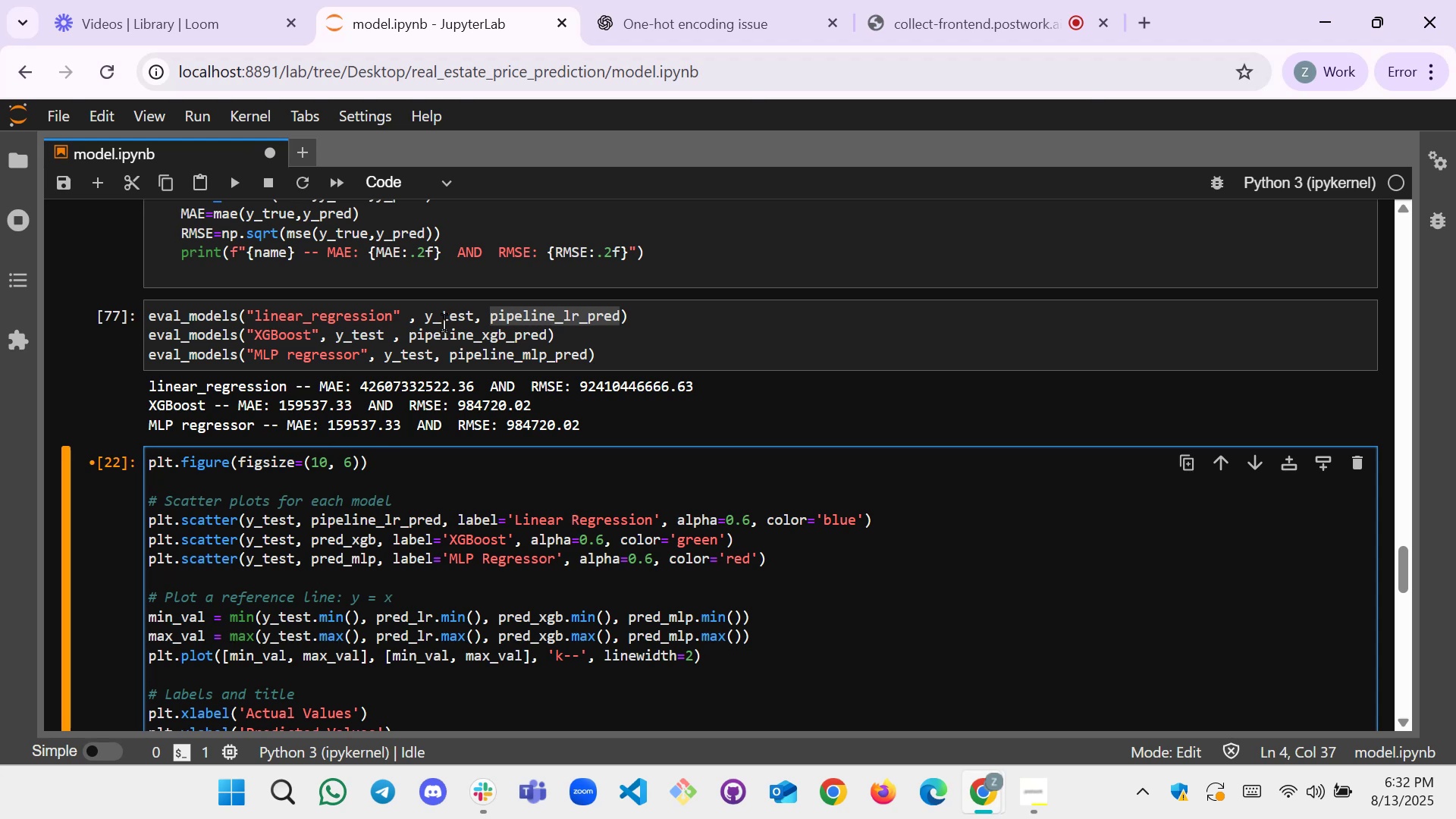 
double_click([468, 340])
 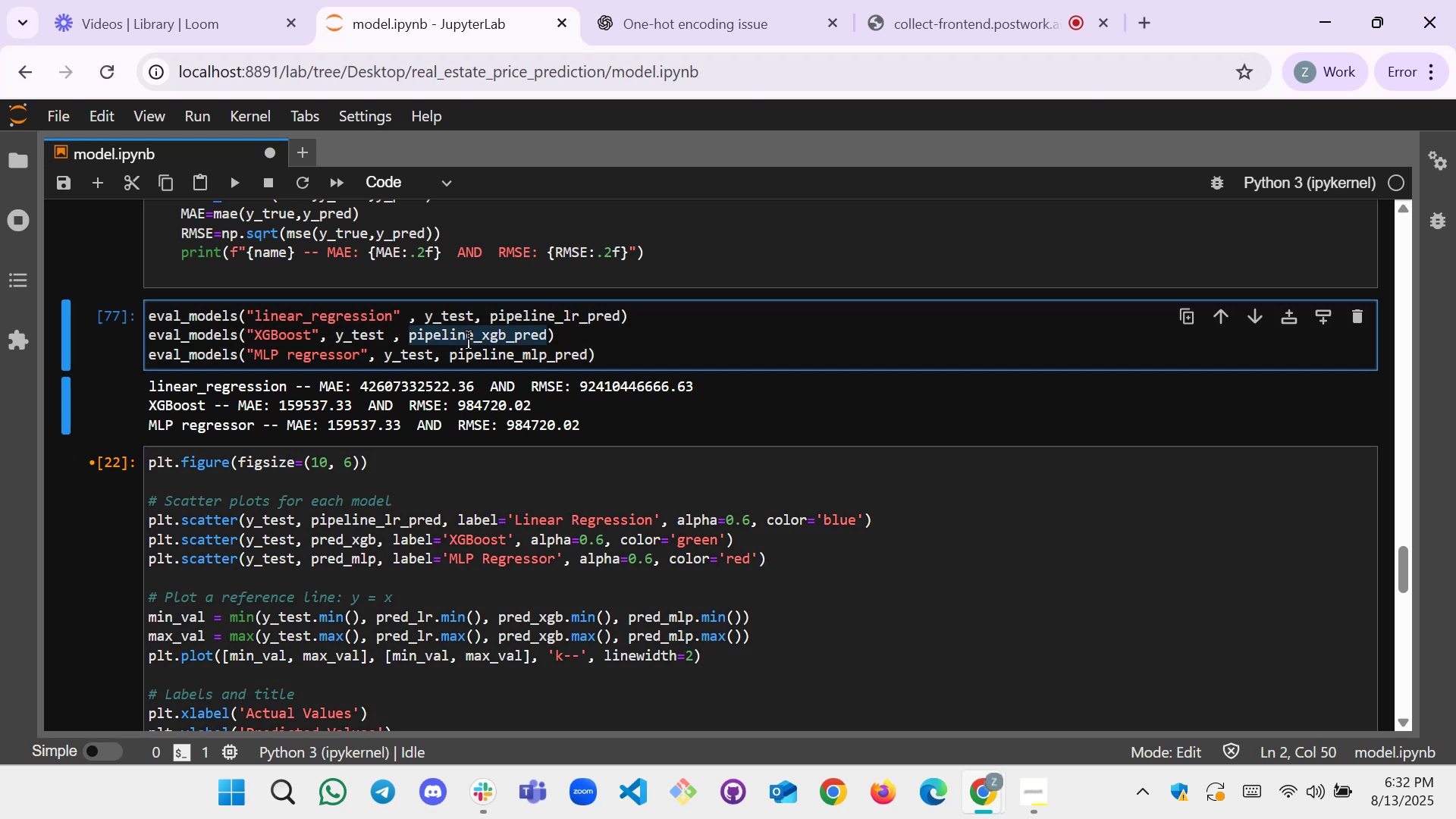 
key(Control+C)
 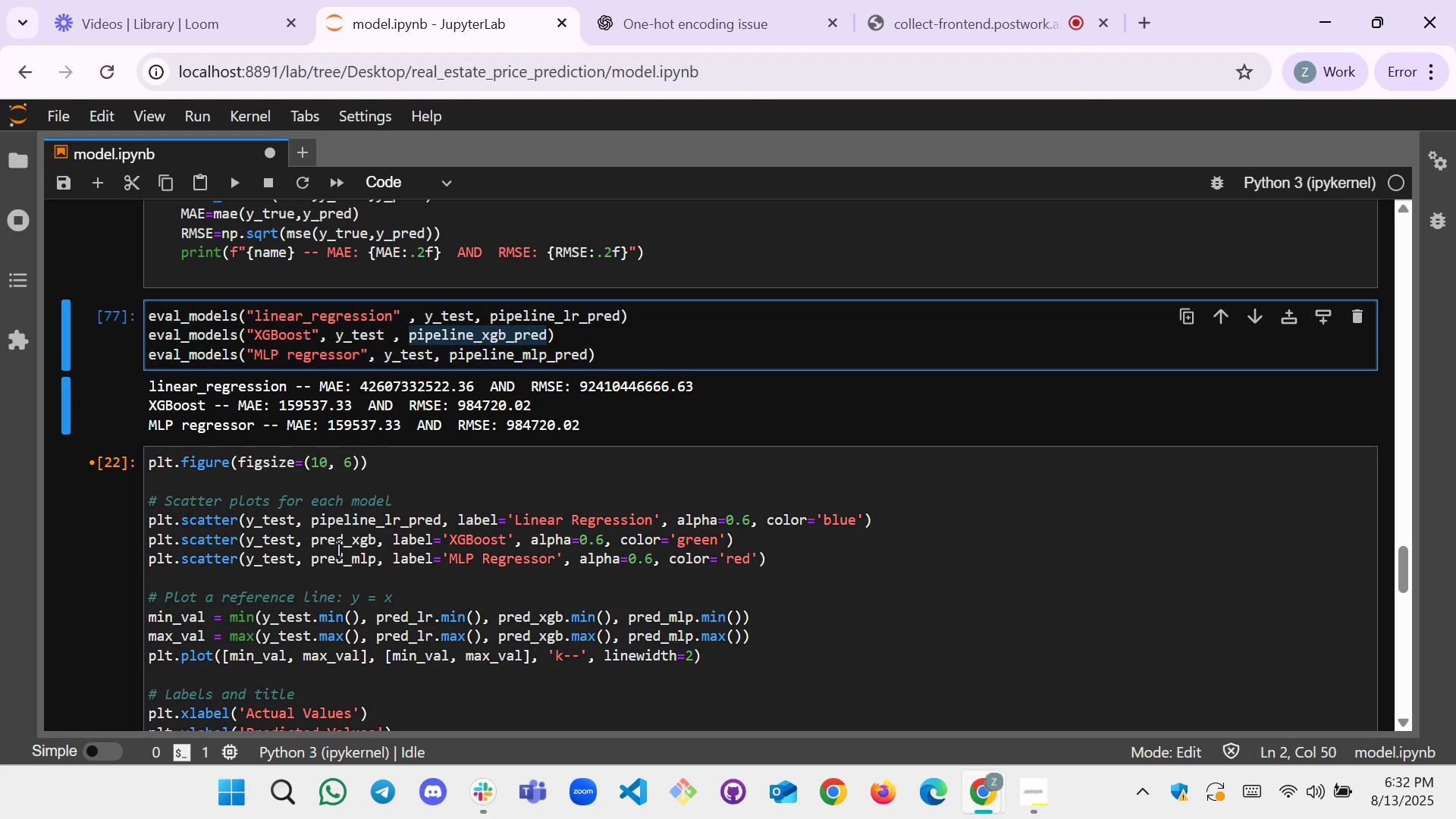 
double_click([337, 546])
 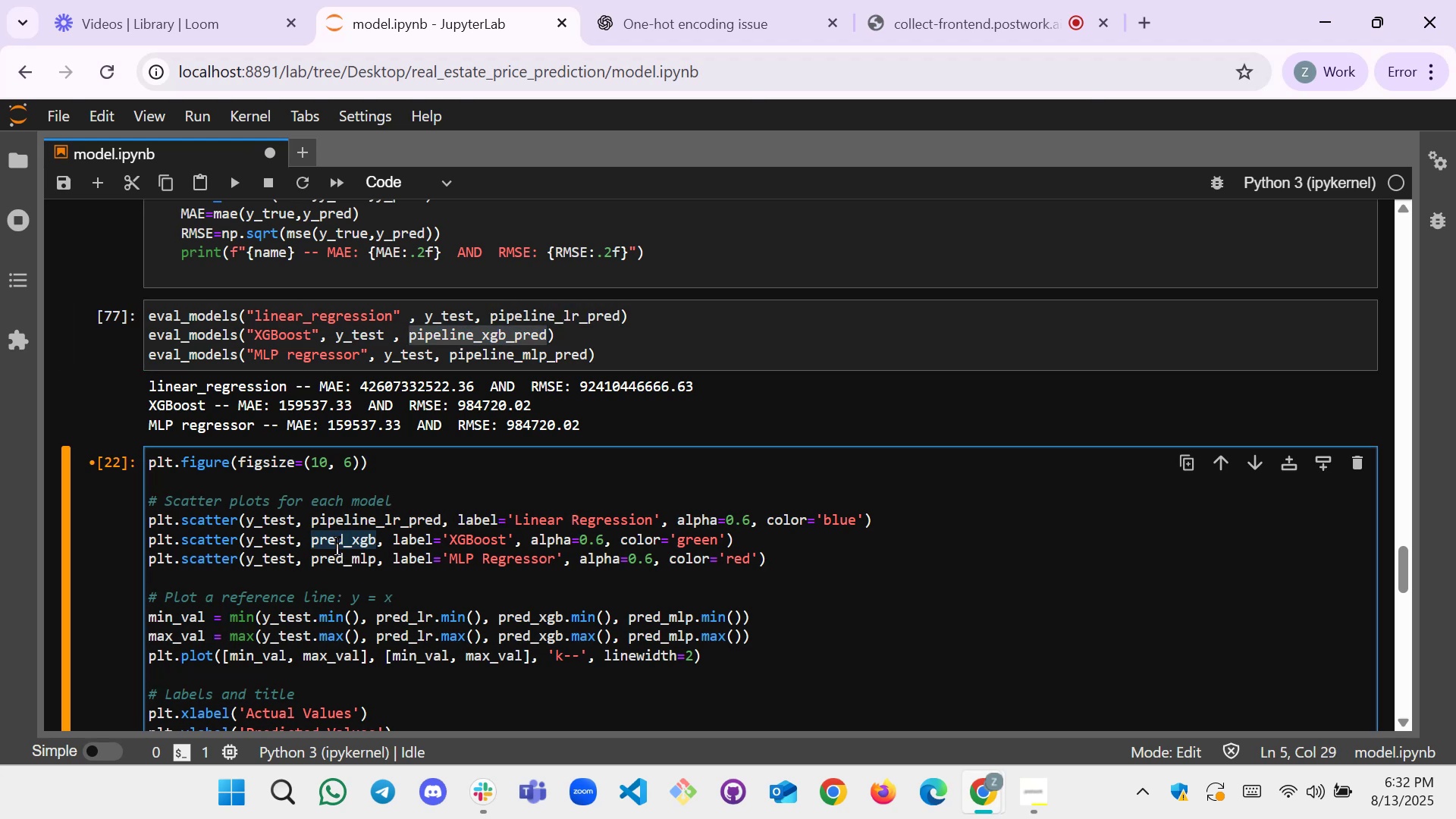 
key(Control+V)
 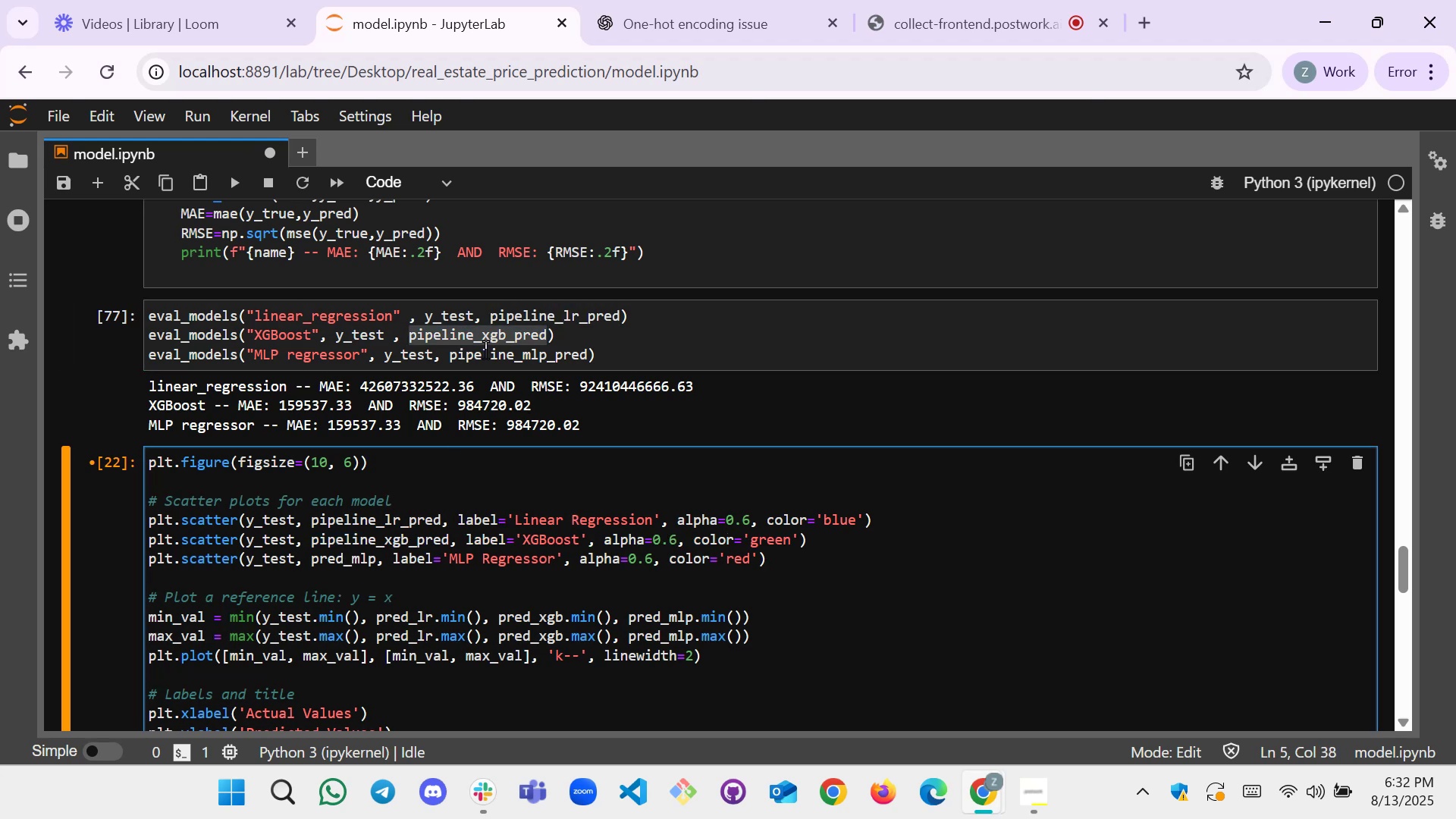 
double_click([485, 352])
 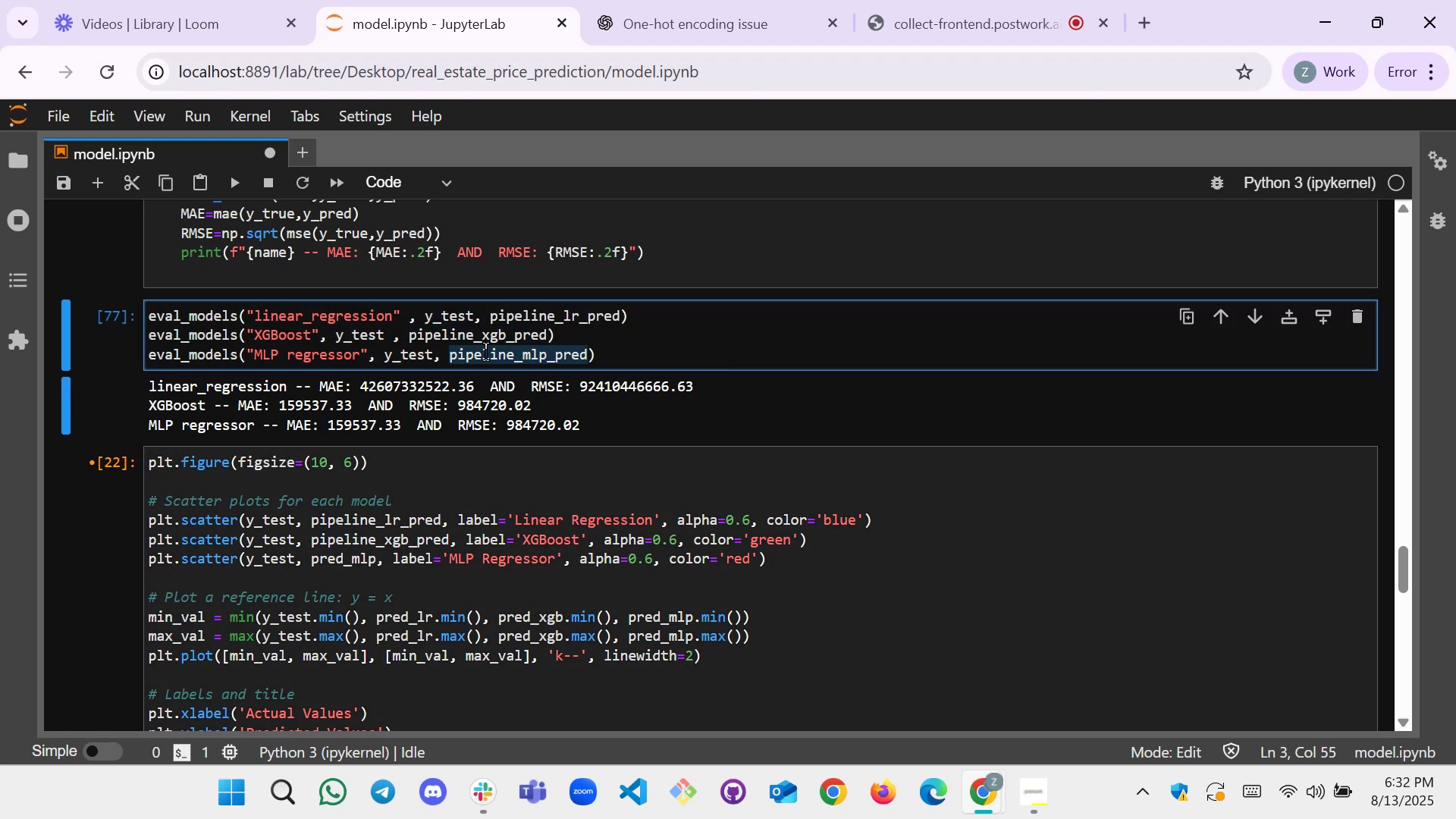 
key(Control+C)
 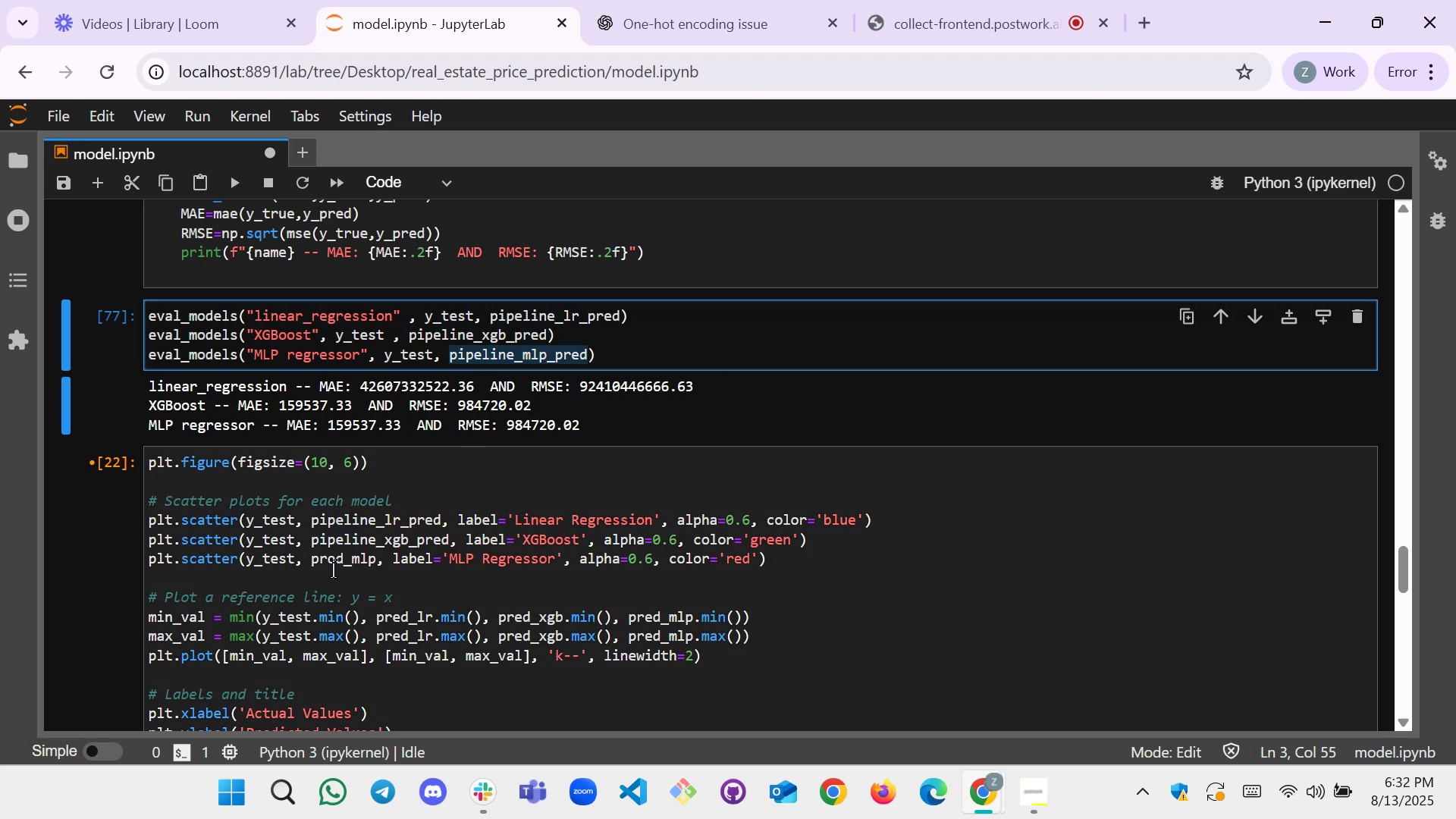 
double_click([333, 566])
 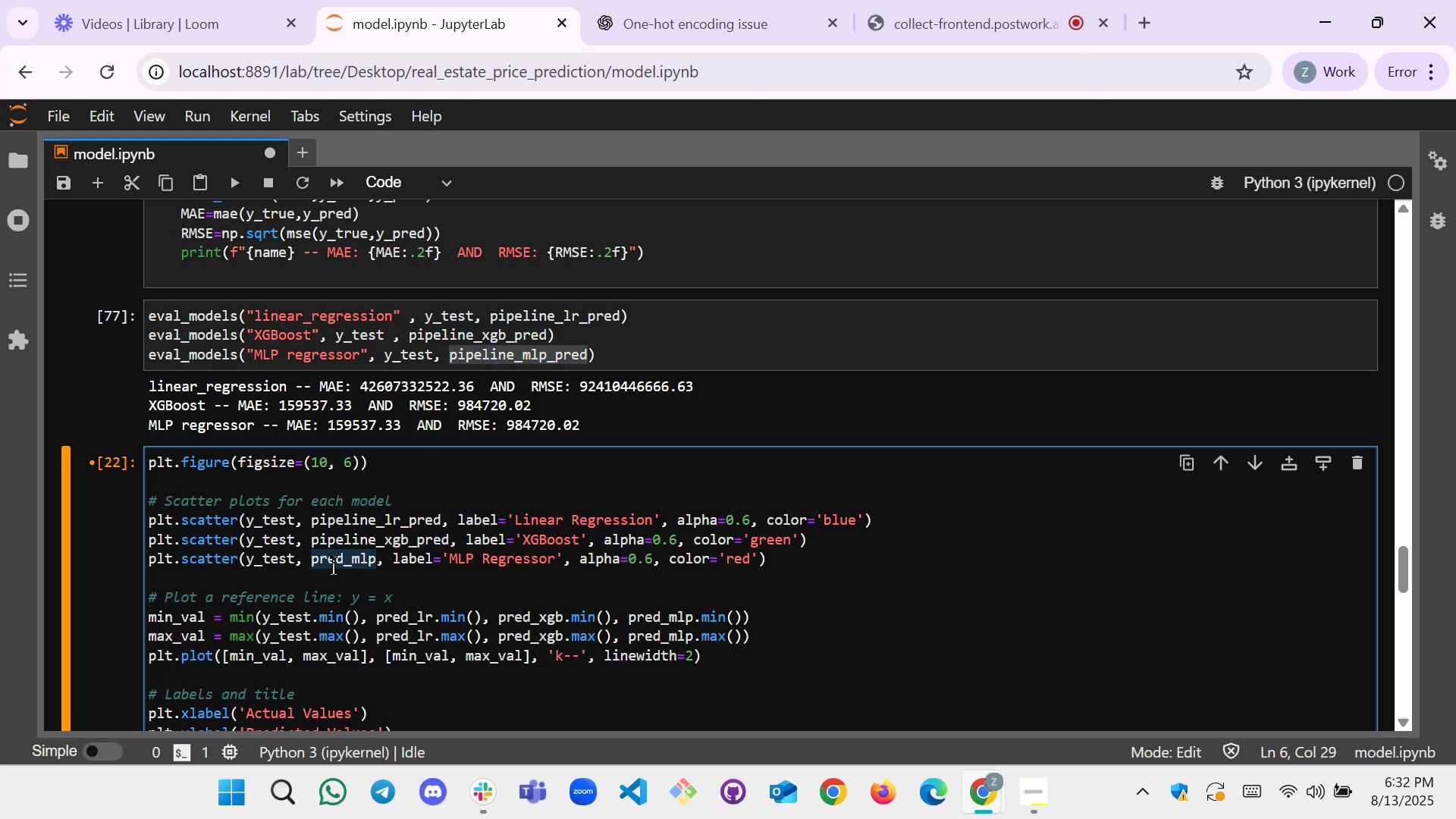 
key(Control+V)
 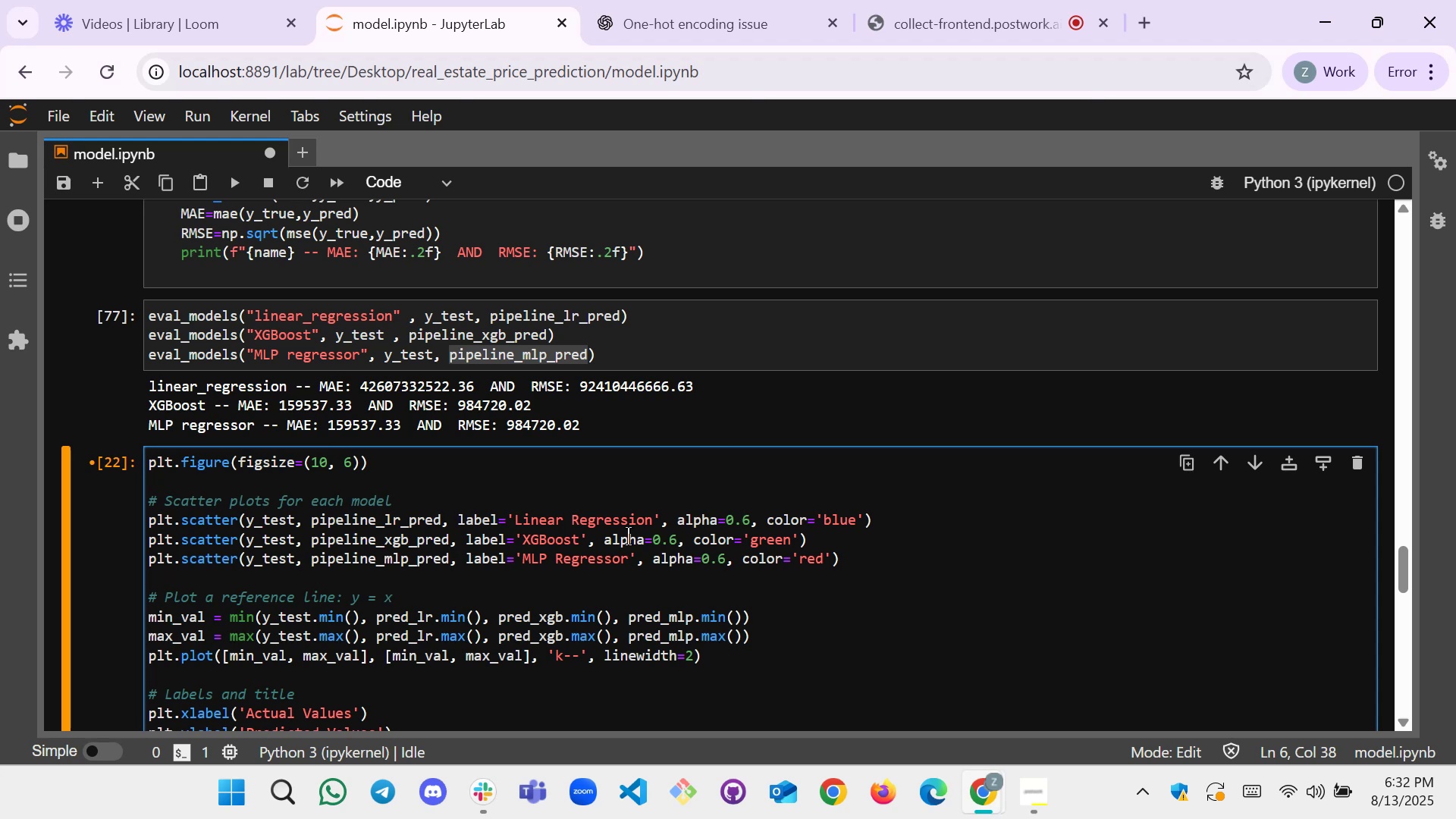 
scroll: coordinate [795, 538], scroll_direction: down, amount: 1.0
 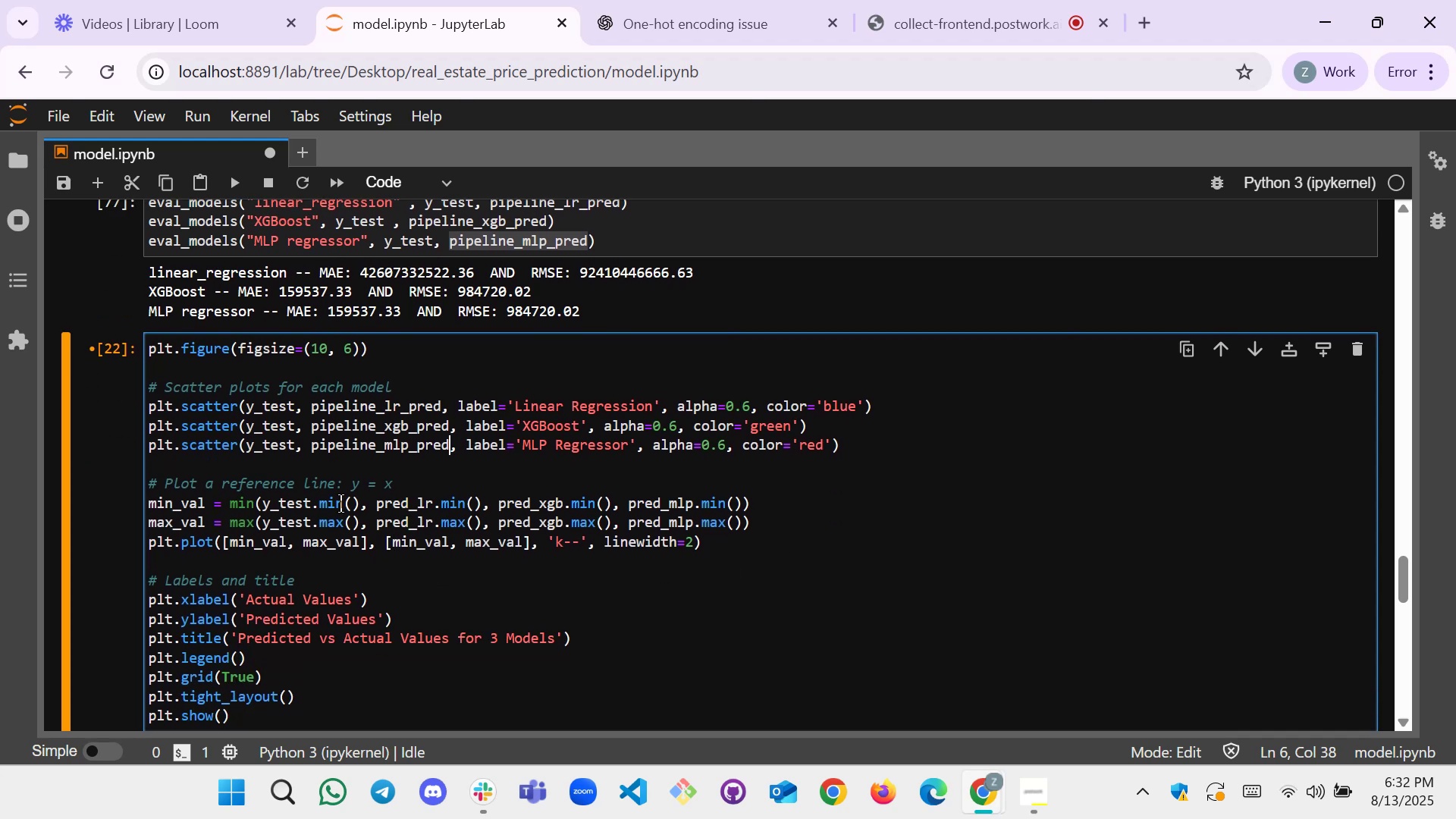 
wait(5.57)
 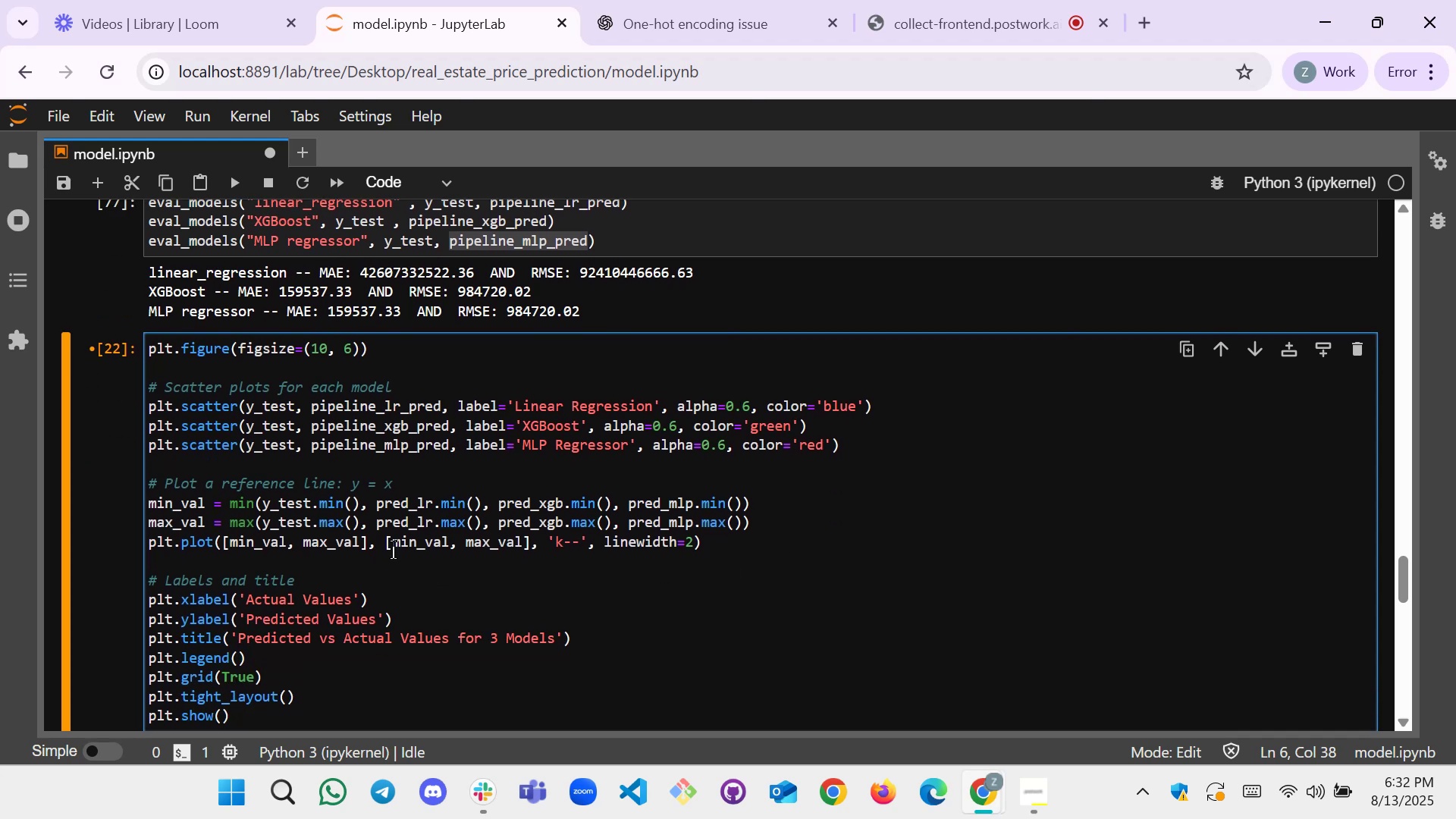 
double_click([414, 406])
 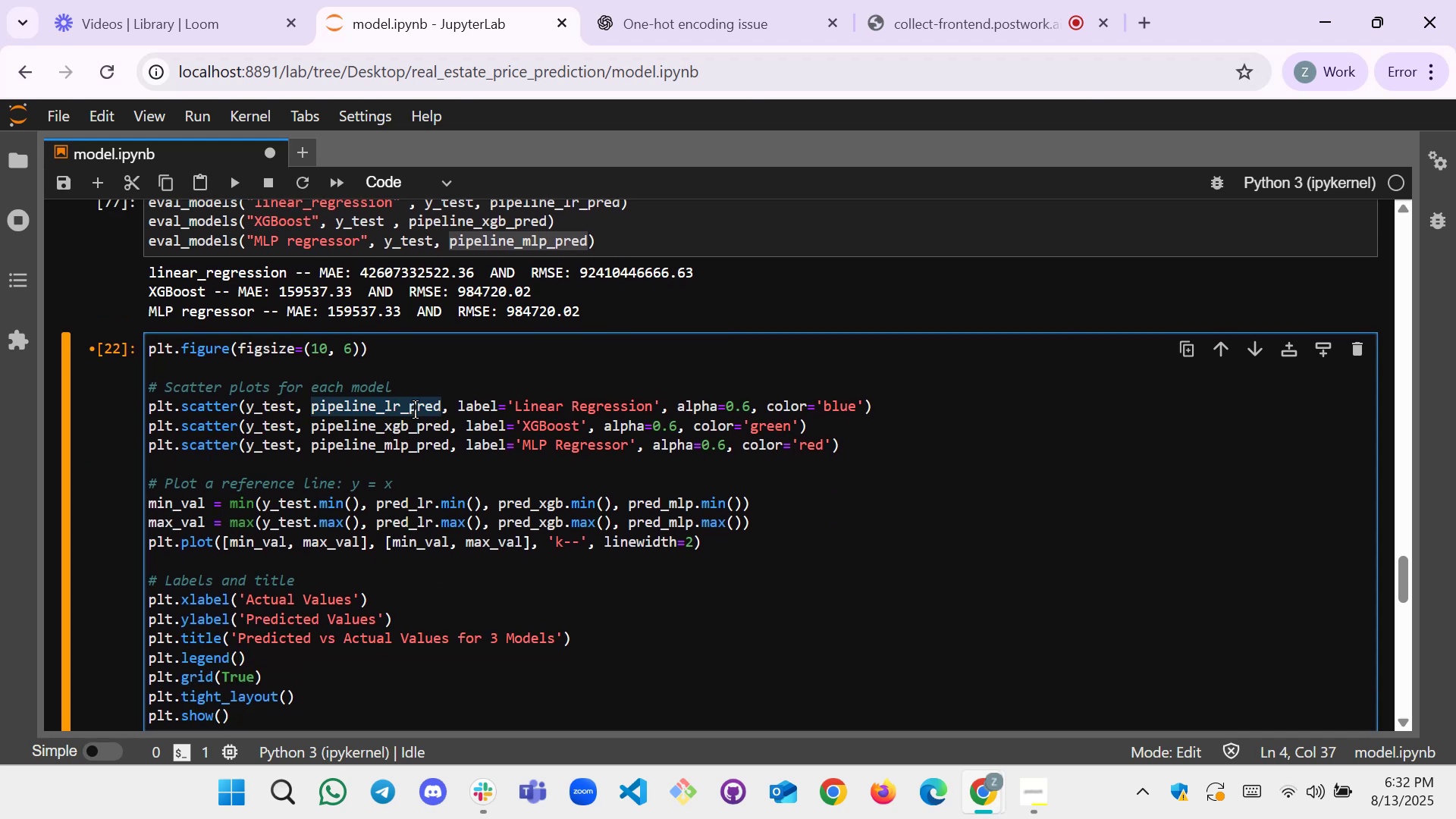 
key(Control+C)
 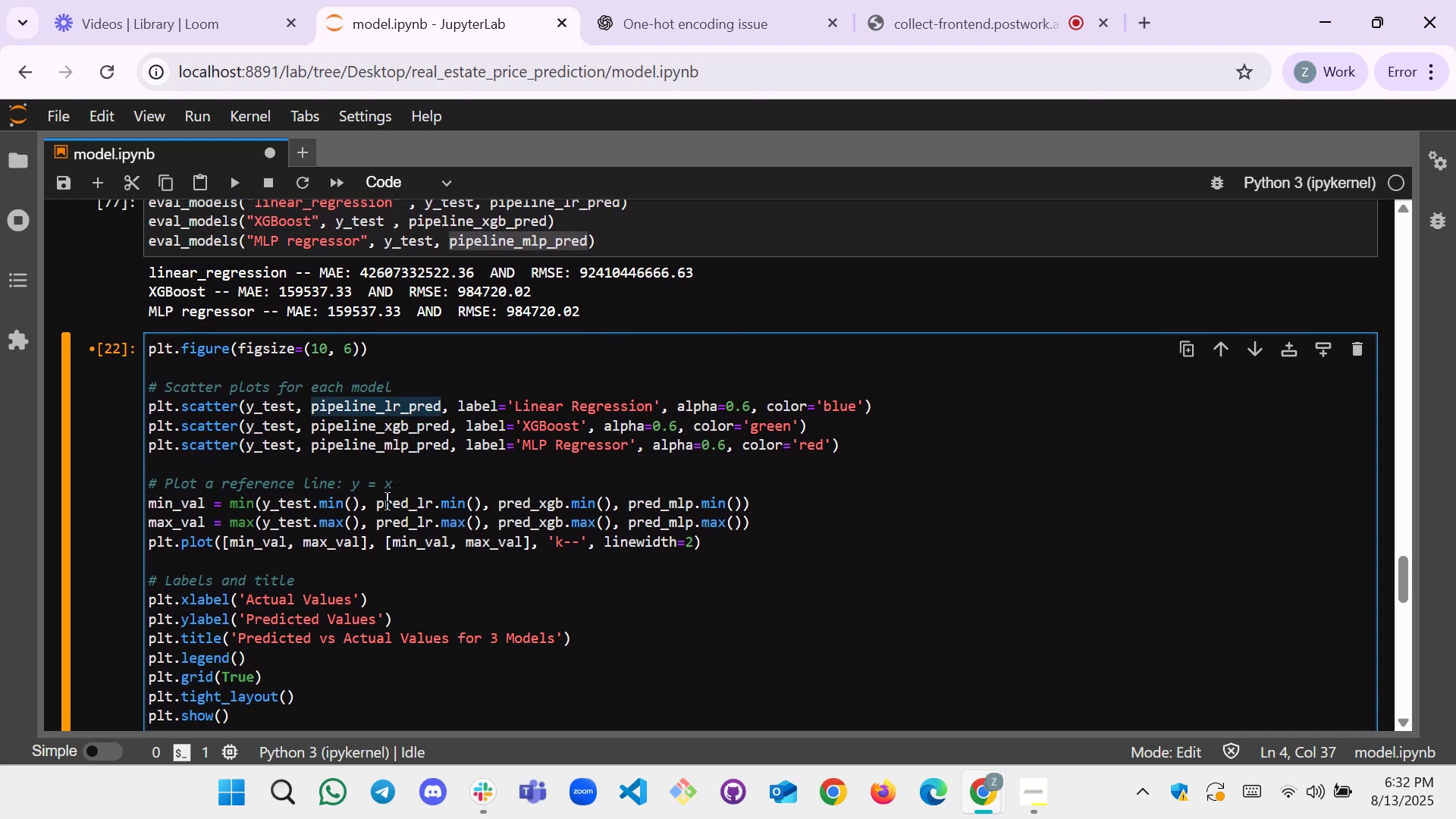 
double_click([387, 501])
 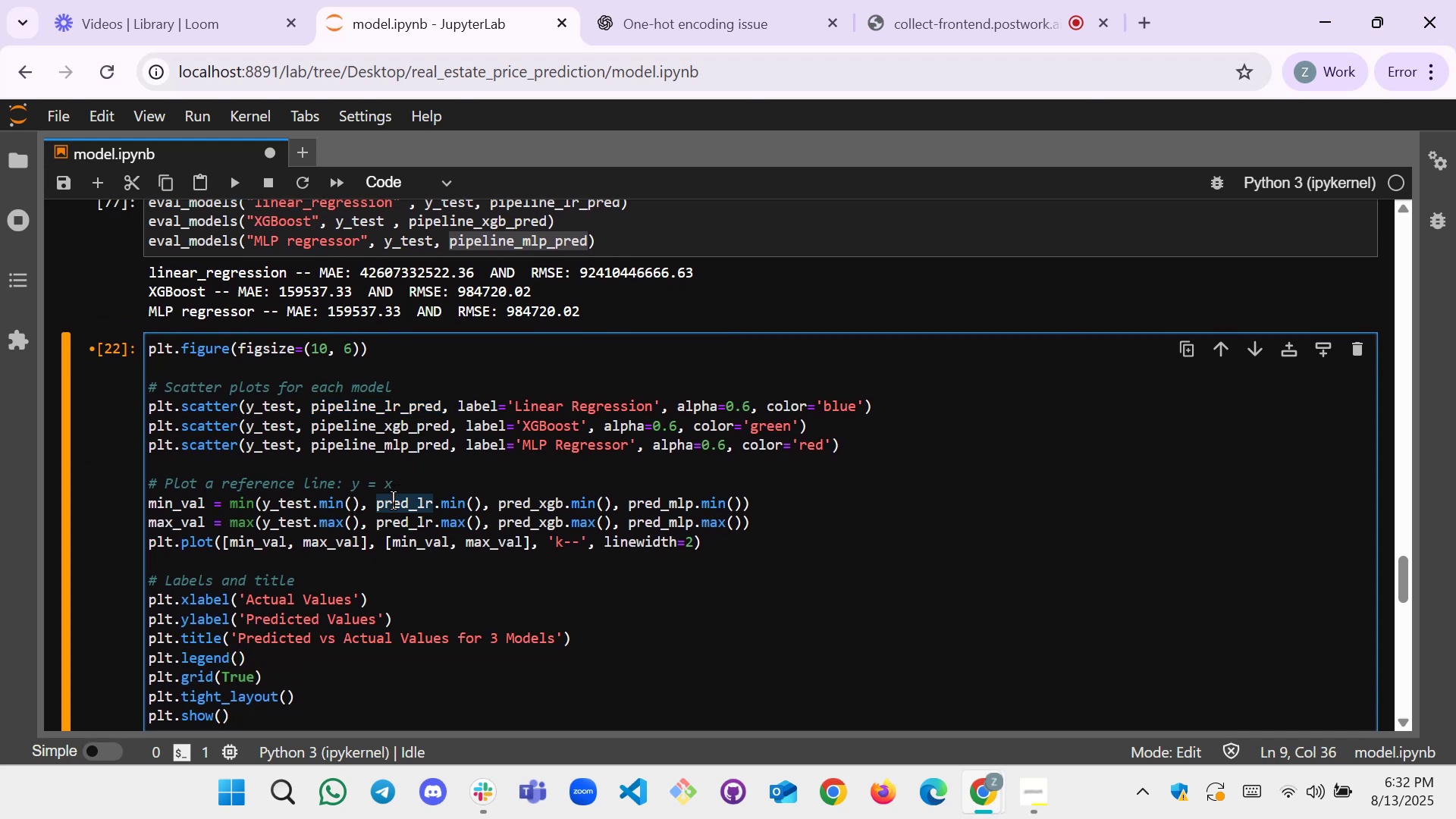 
key(Control+V)
 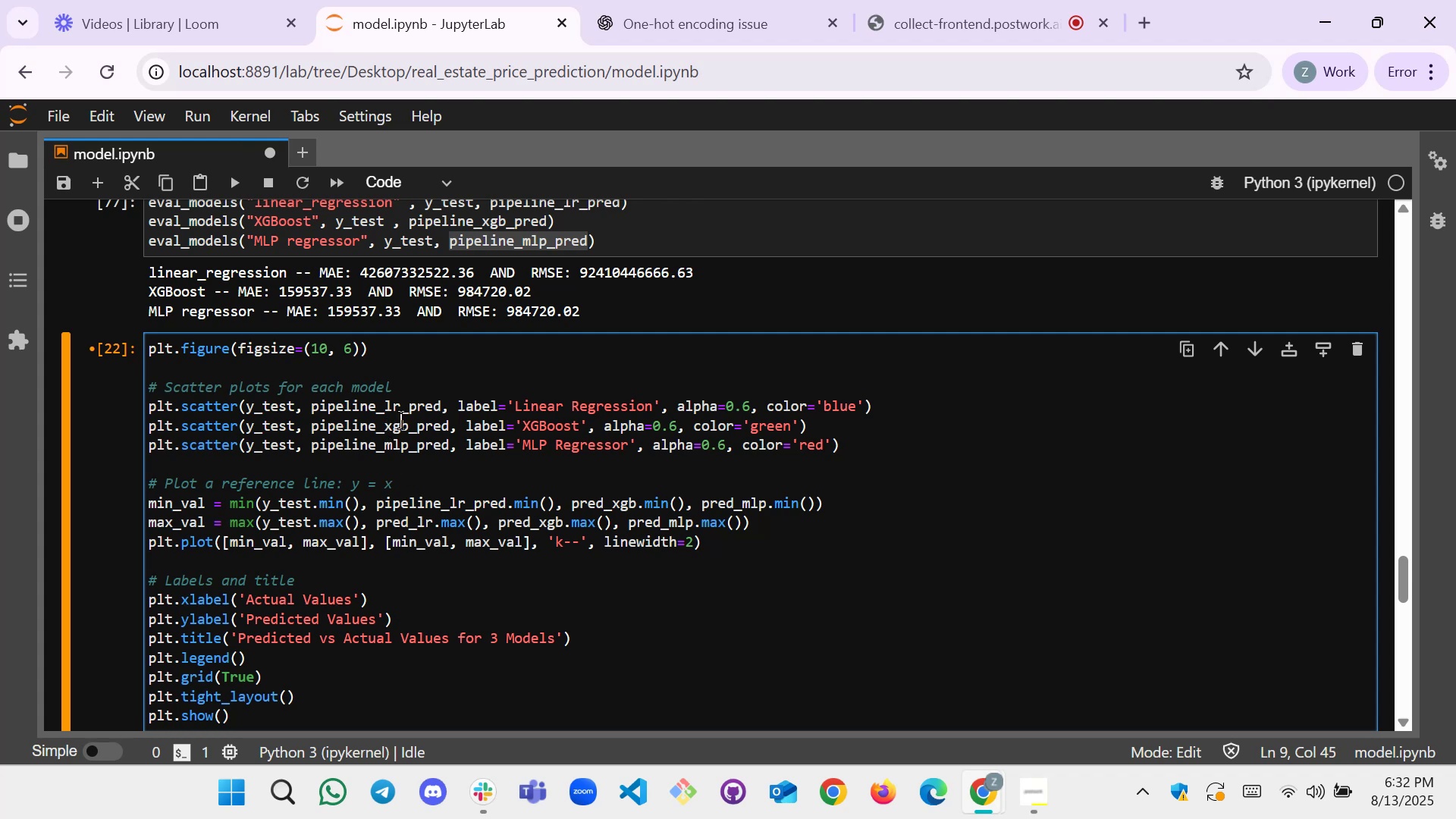 
double_click([401, 423])
 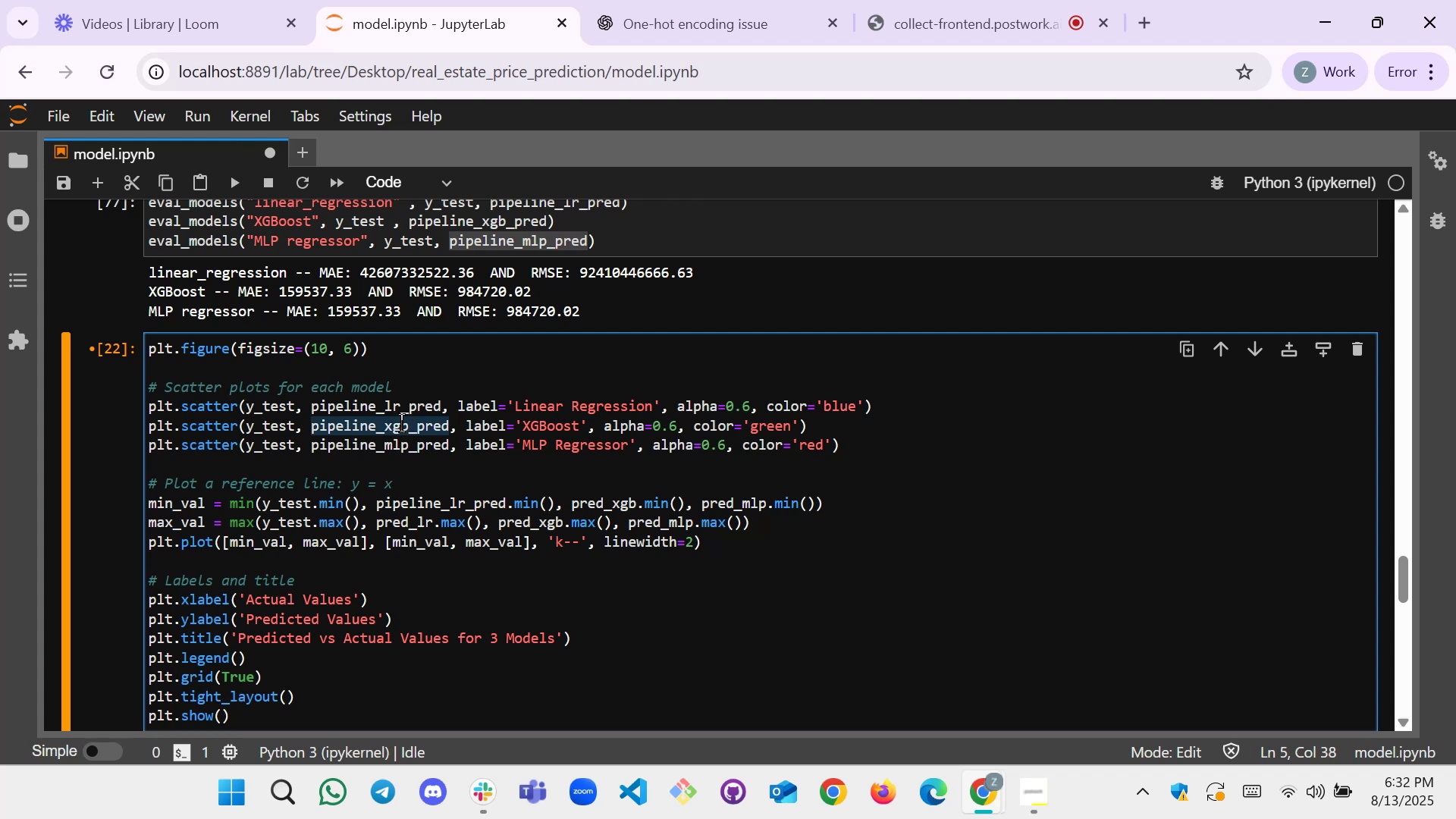 
key(Control+C)
 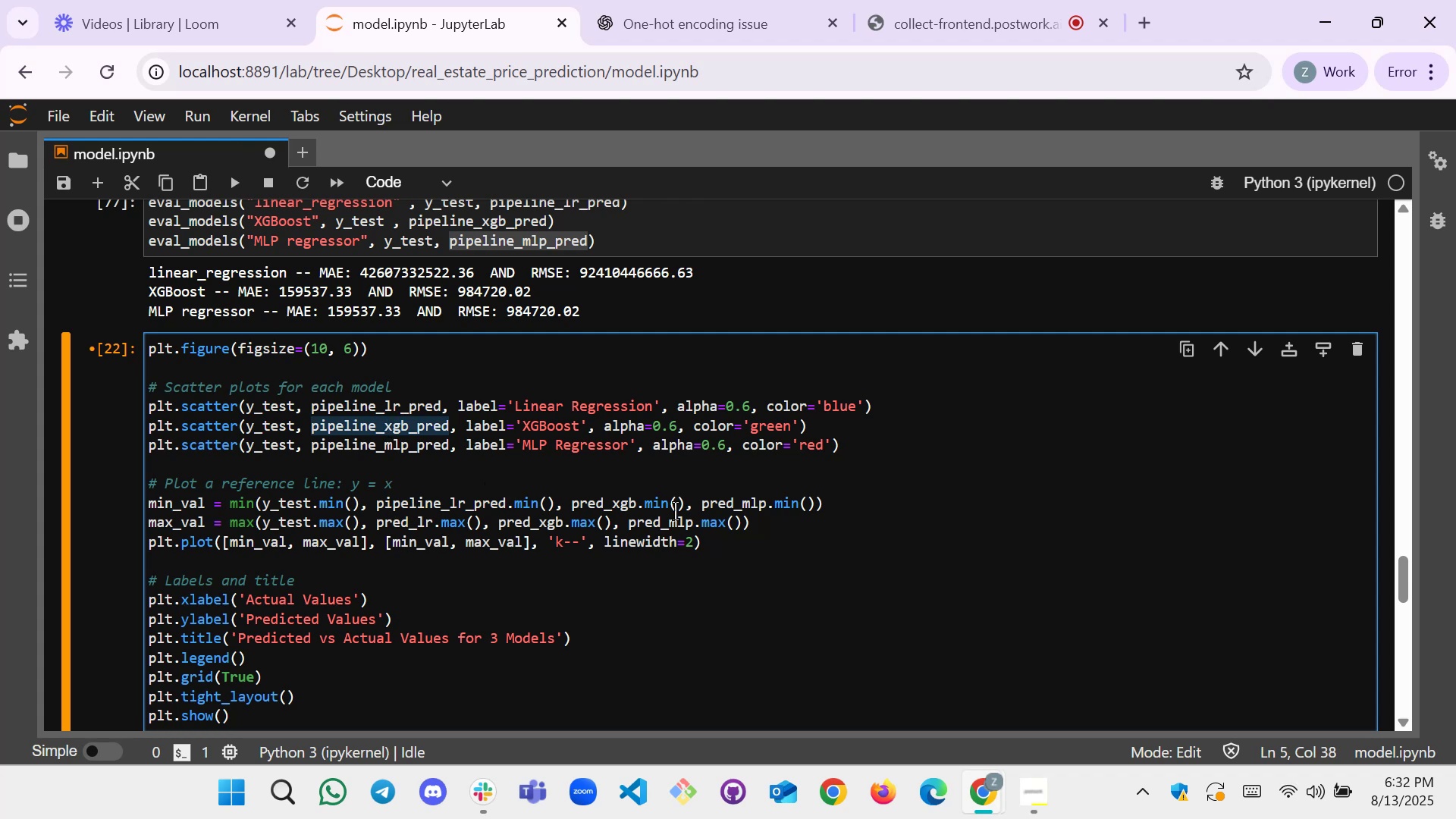 
double_click([593, 507])
 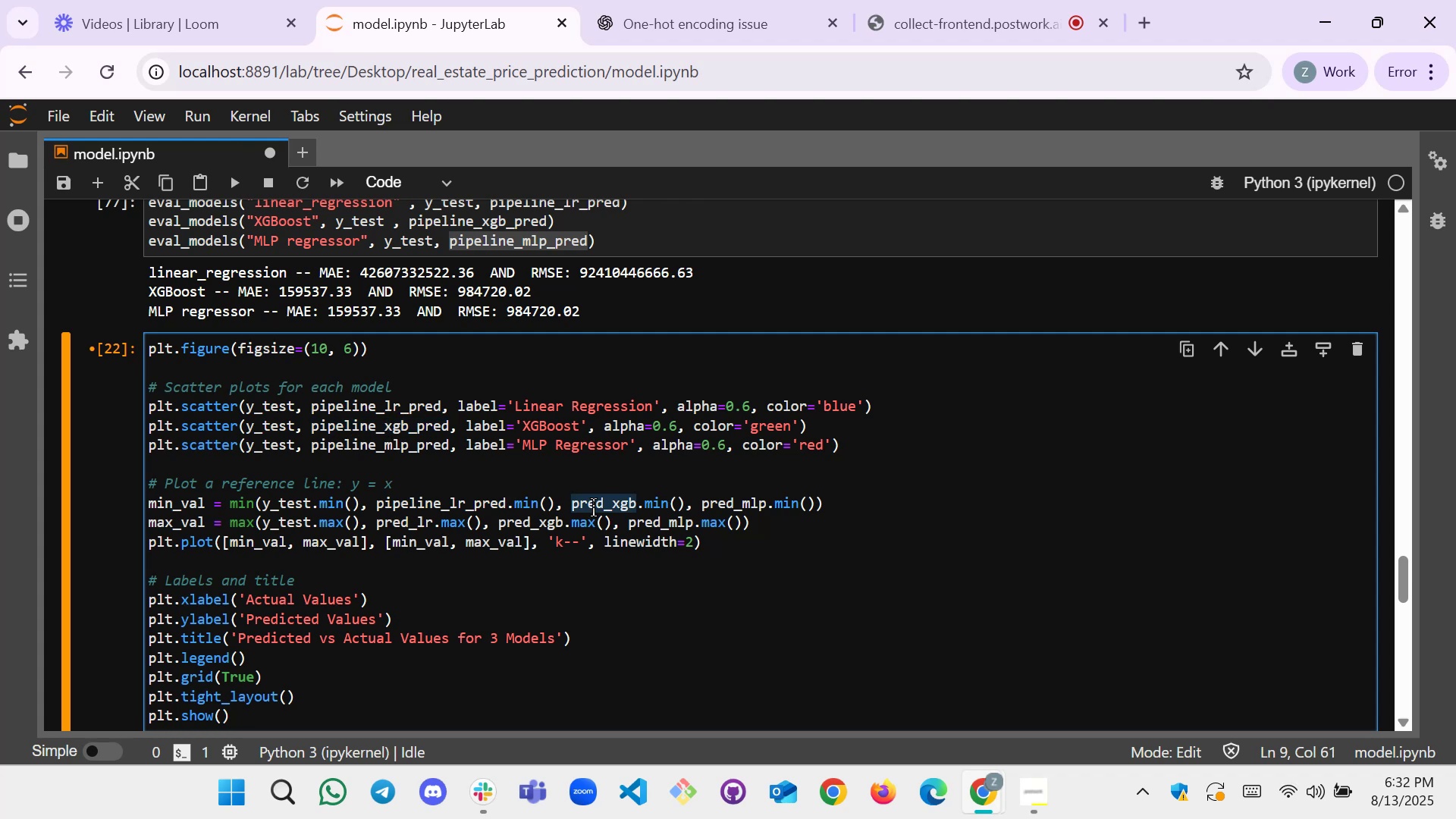 
key(Control+V)
 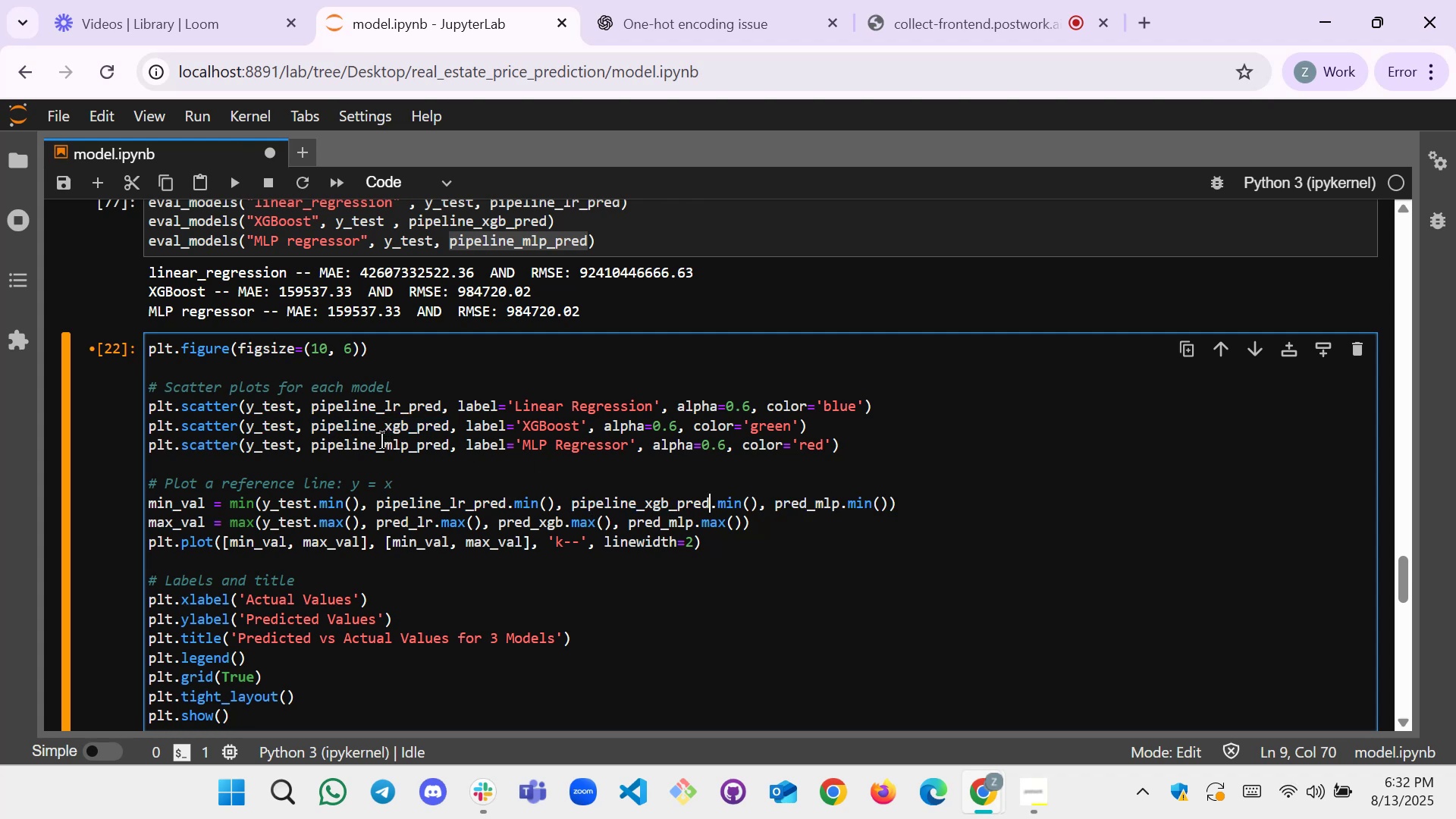 
double_click([382, 441])
 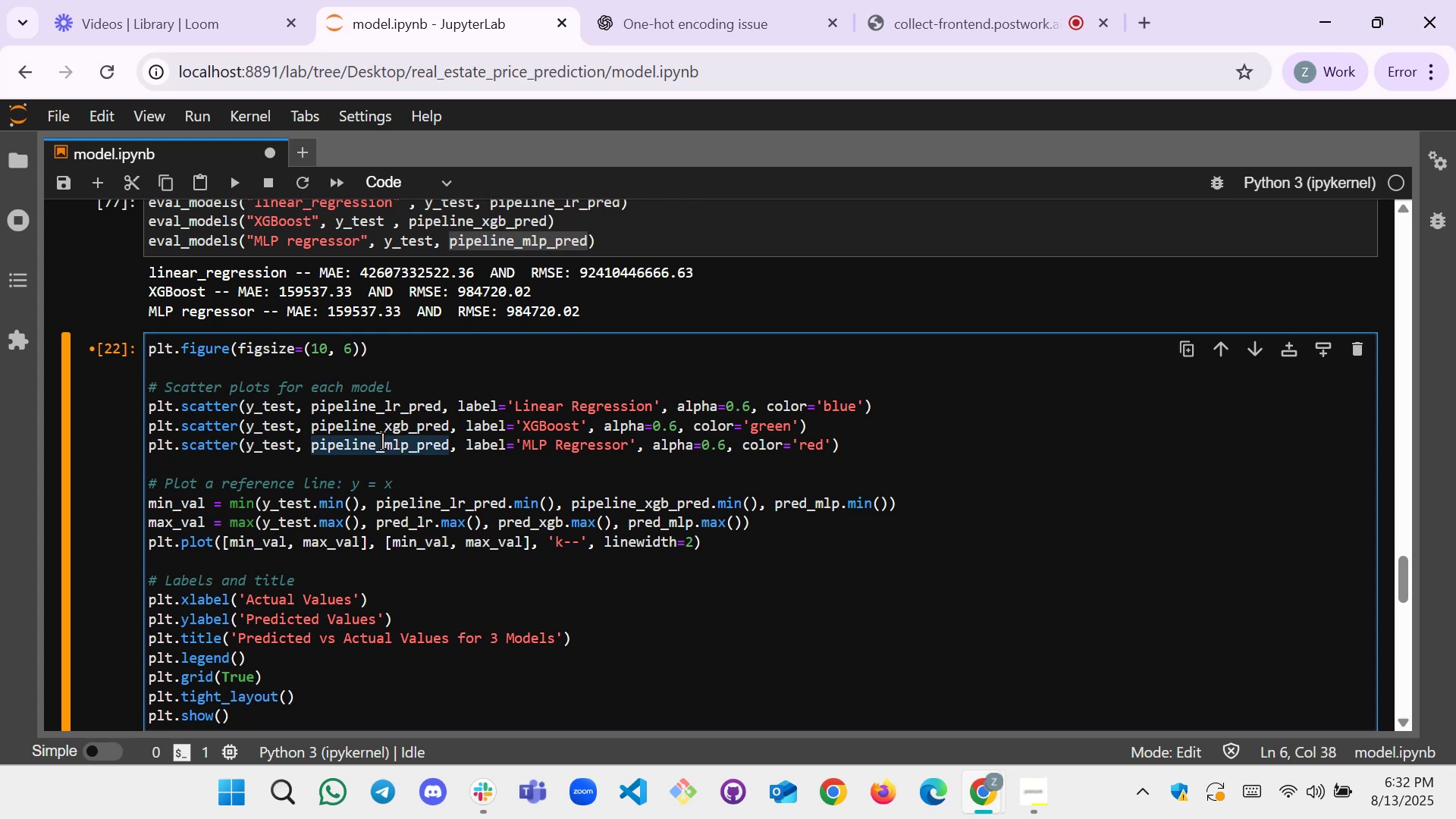 
key(Control+C)
 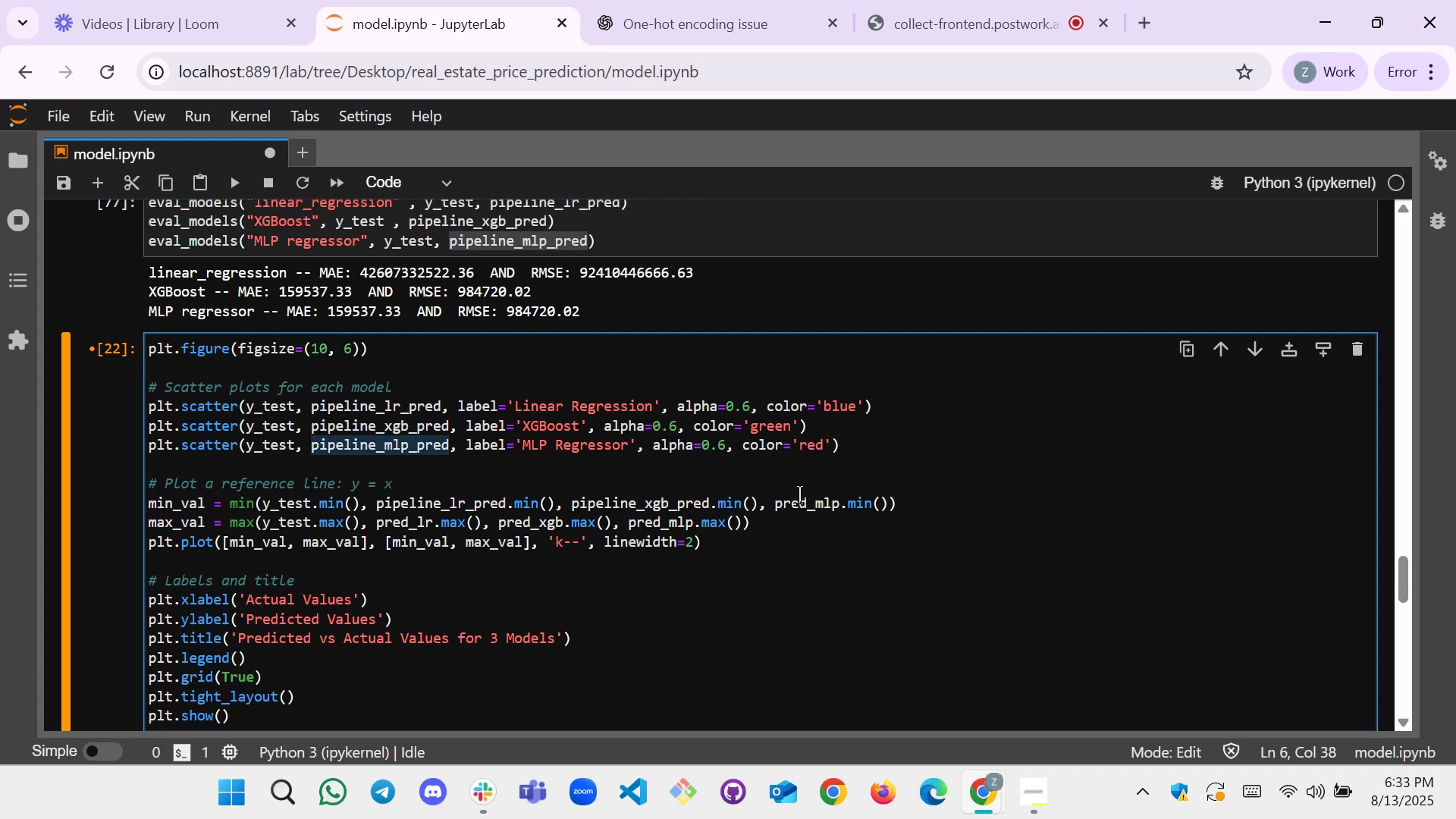 
double_click([797, 500])
 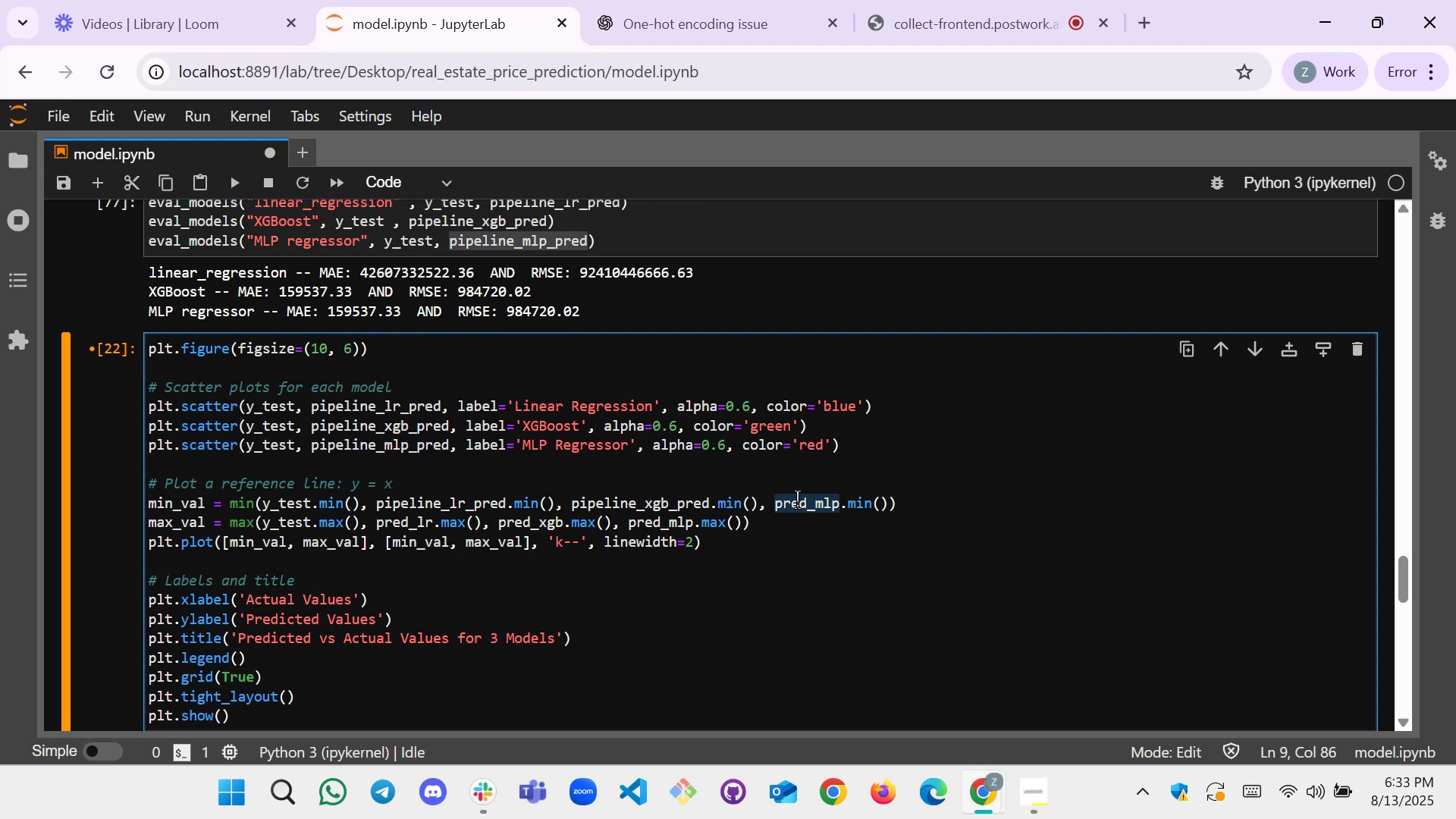 
key(Control+V)
 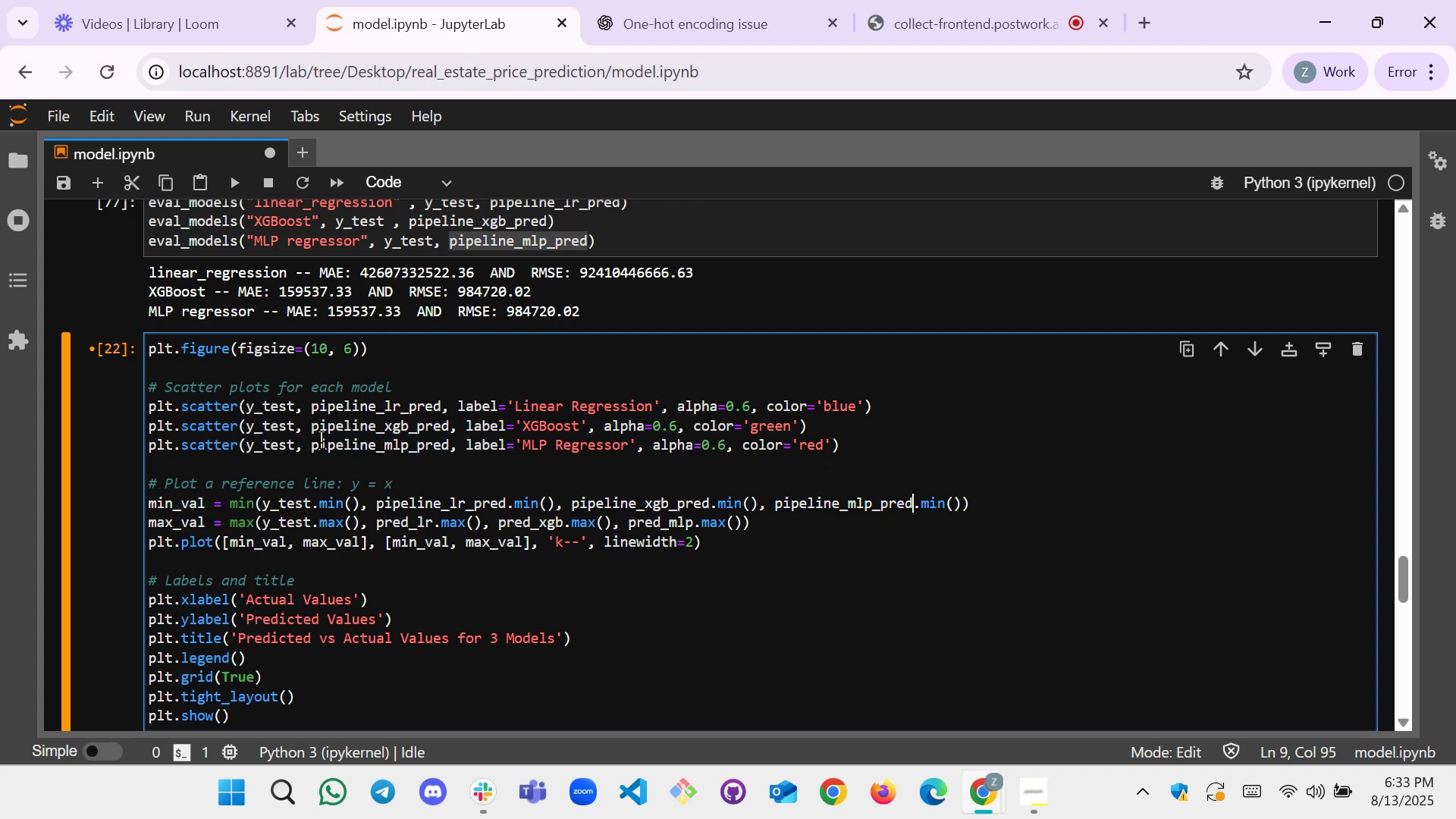 
double_click([351, 406])
 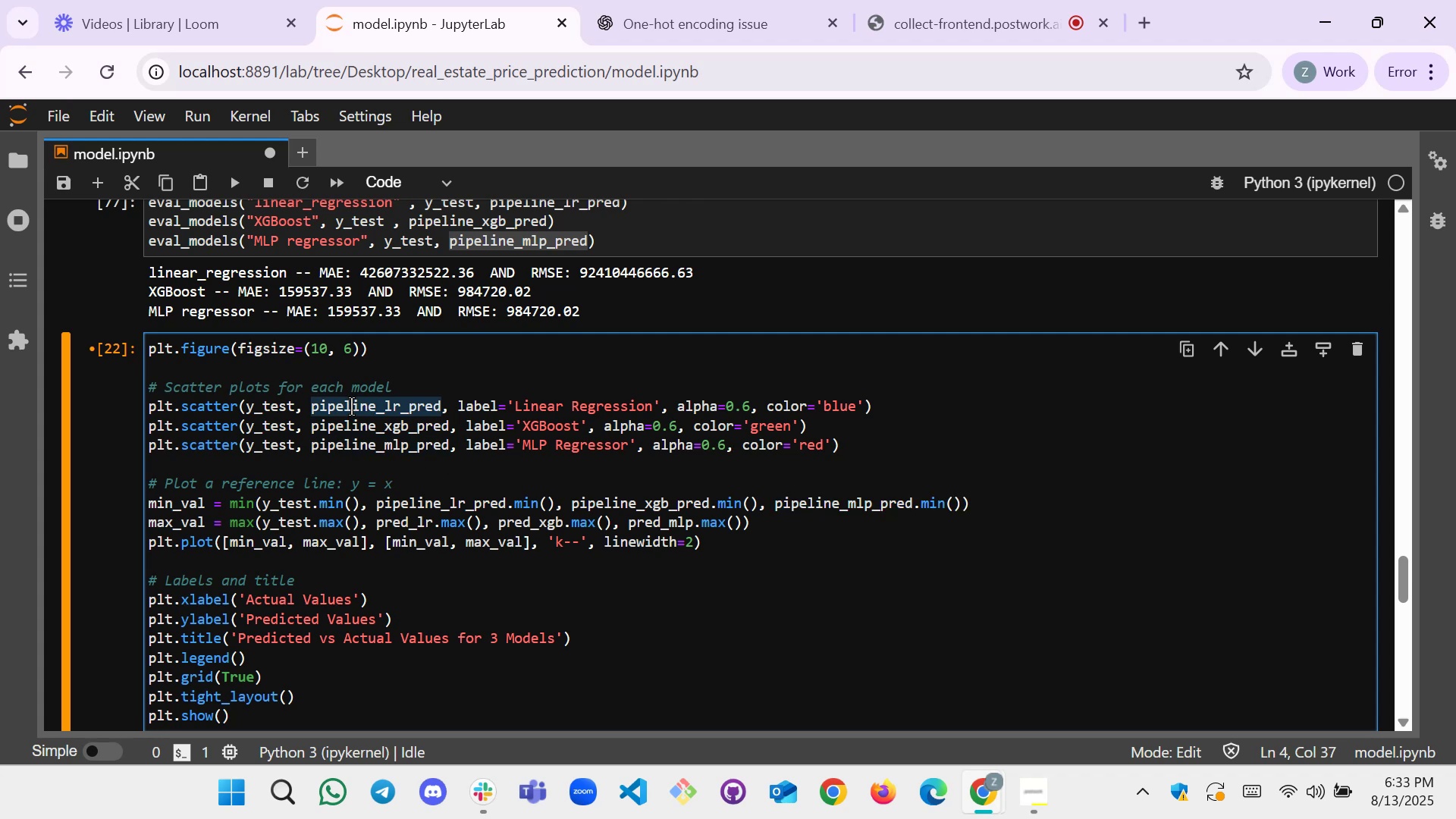 
key(Control+C)
 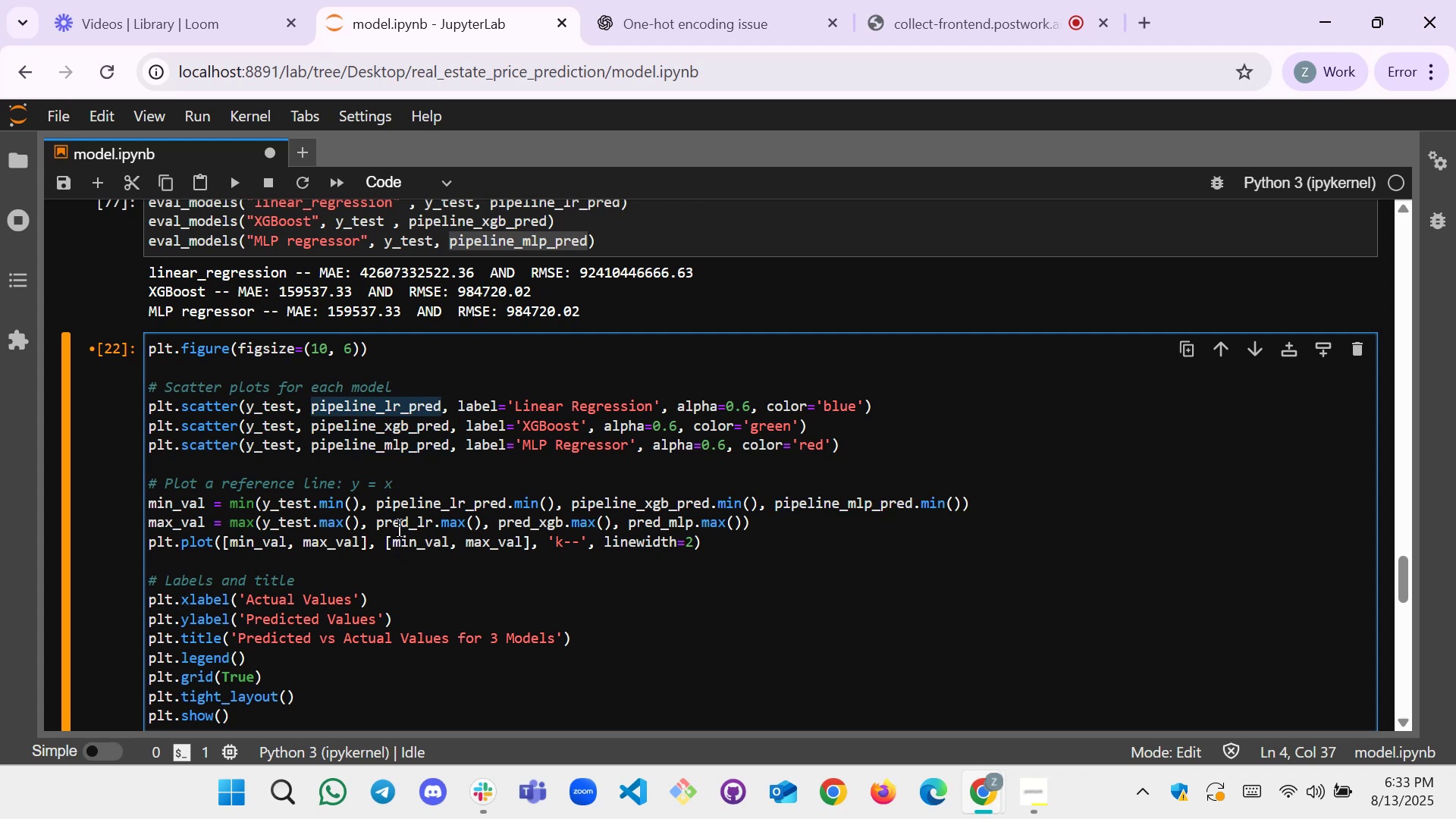 
double_click([400, 522])
 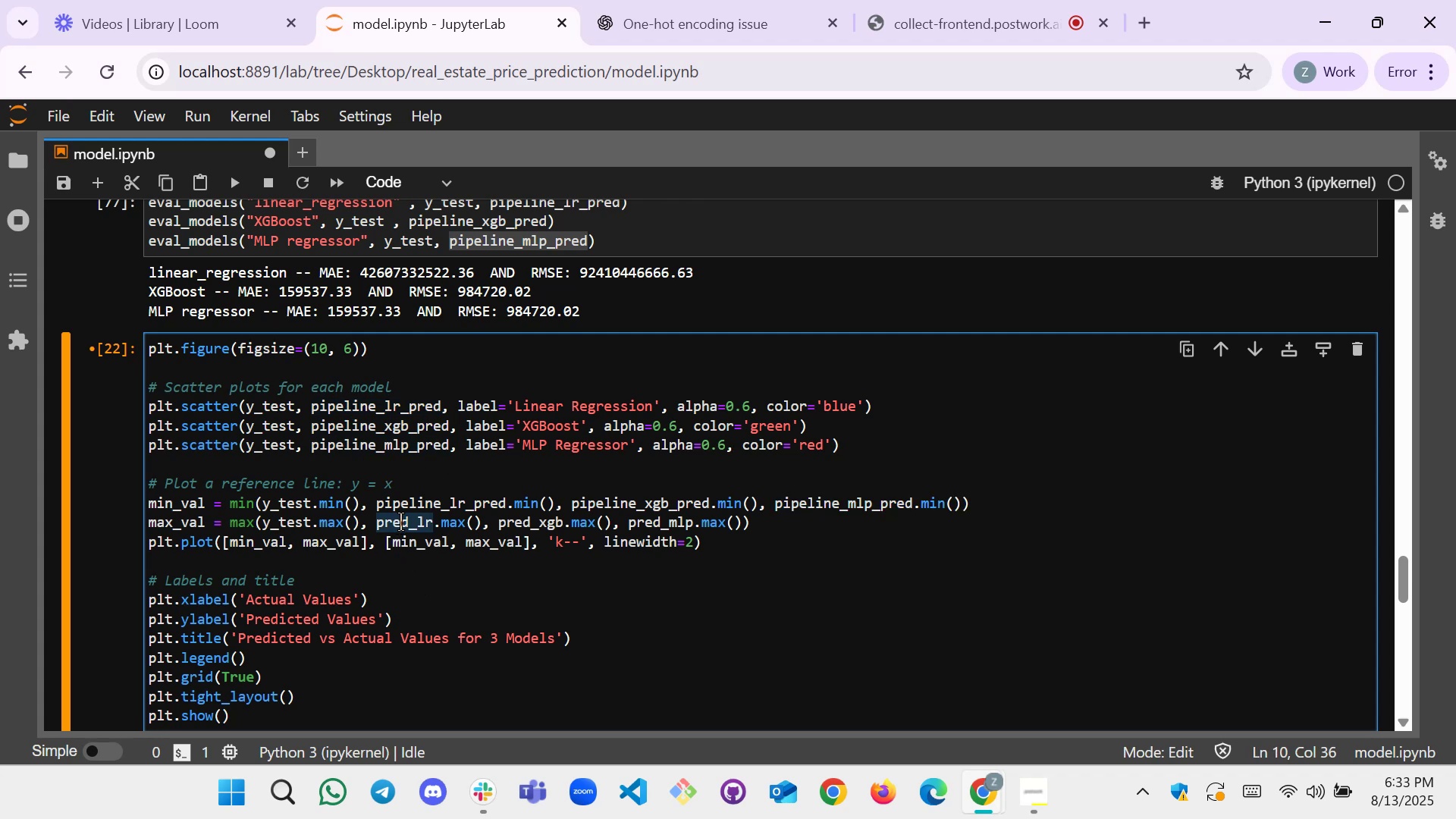 
key(Control+V)
 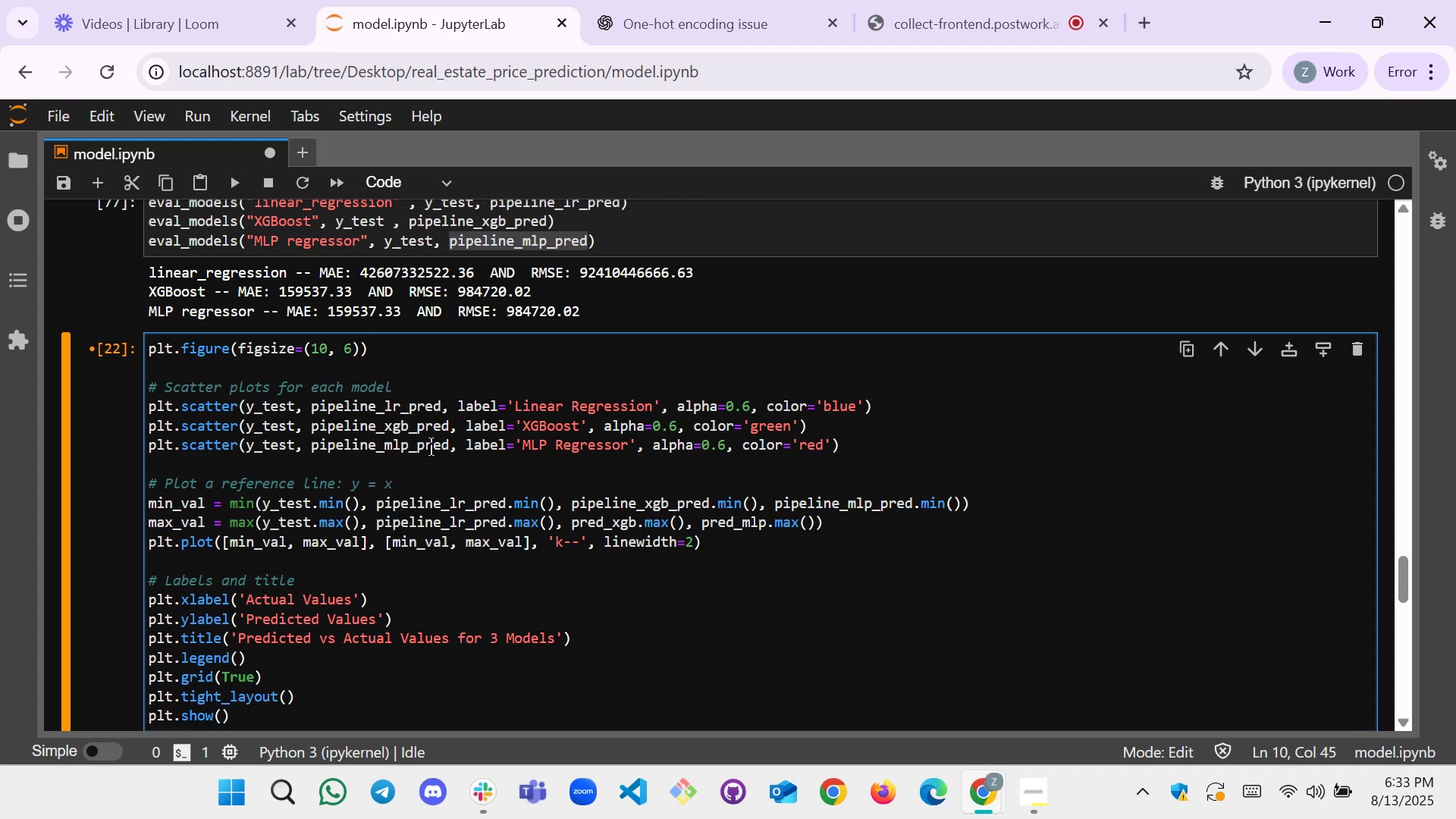 
double_click([416, 427])
 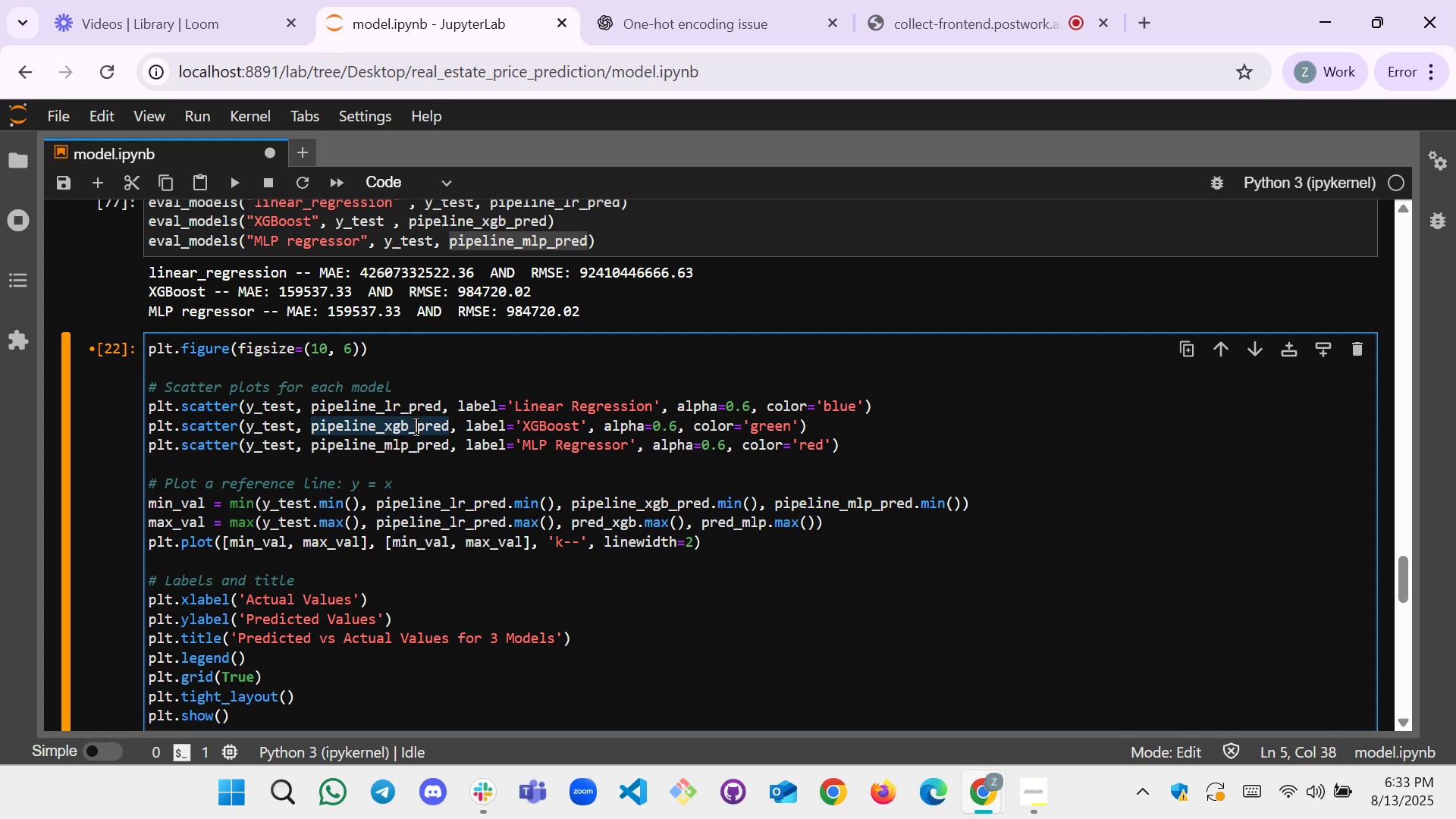 
key(Control+C)
 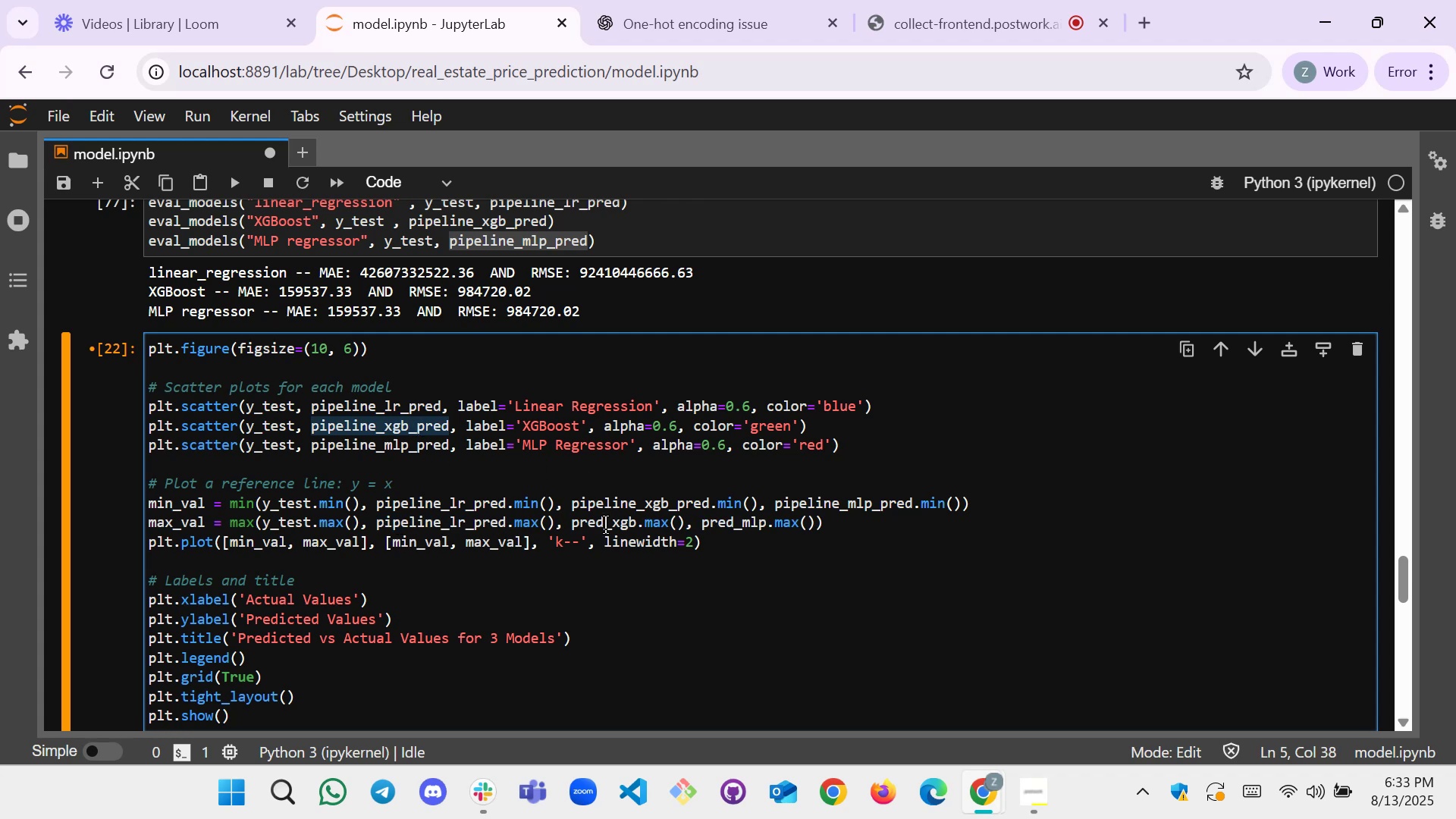 
left_click([601, 528])
 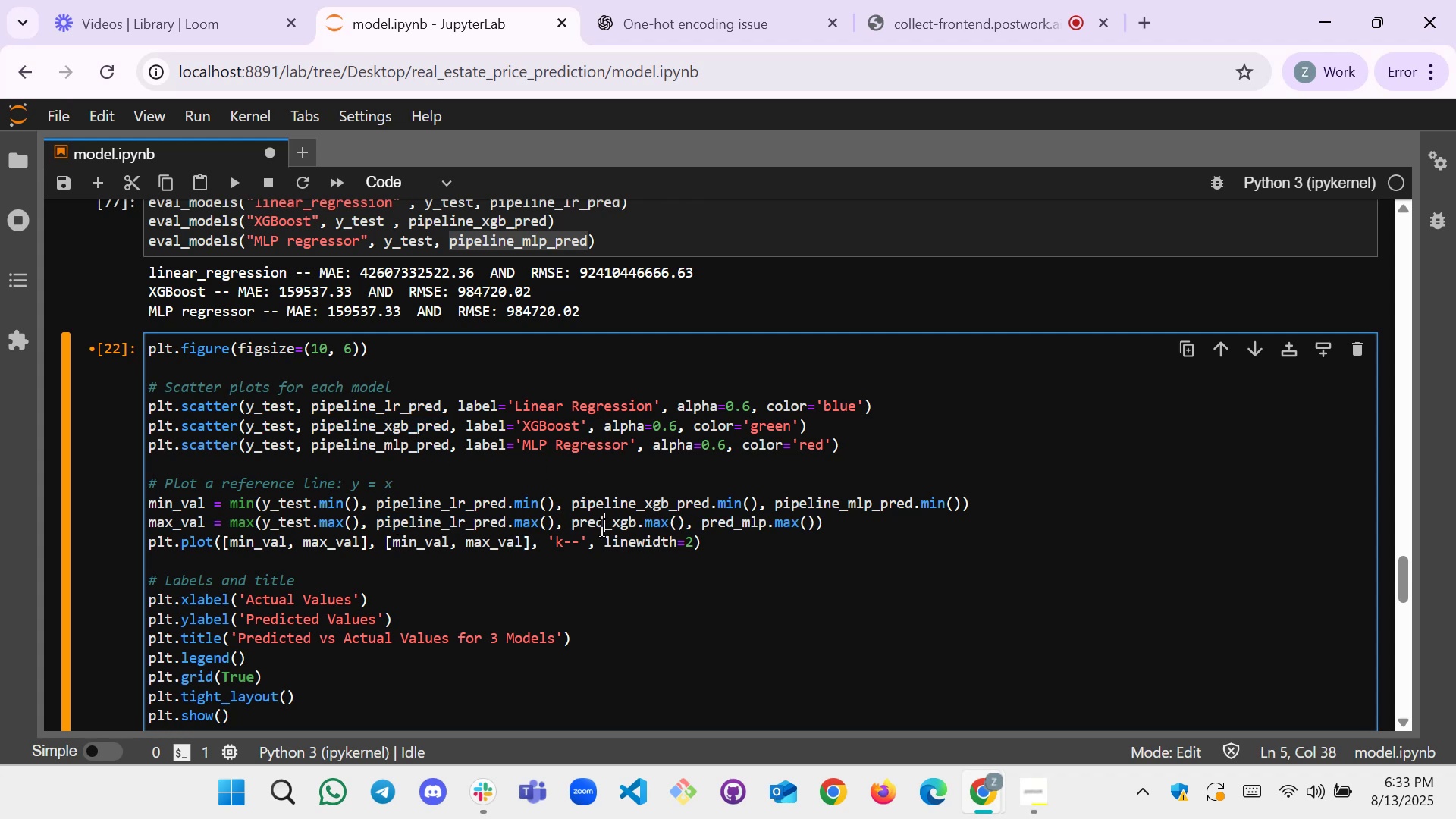 
key(Control+V)
 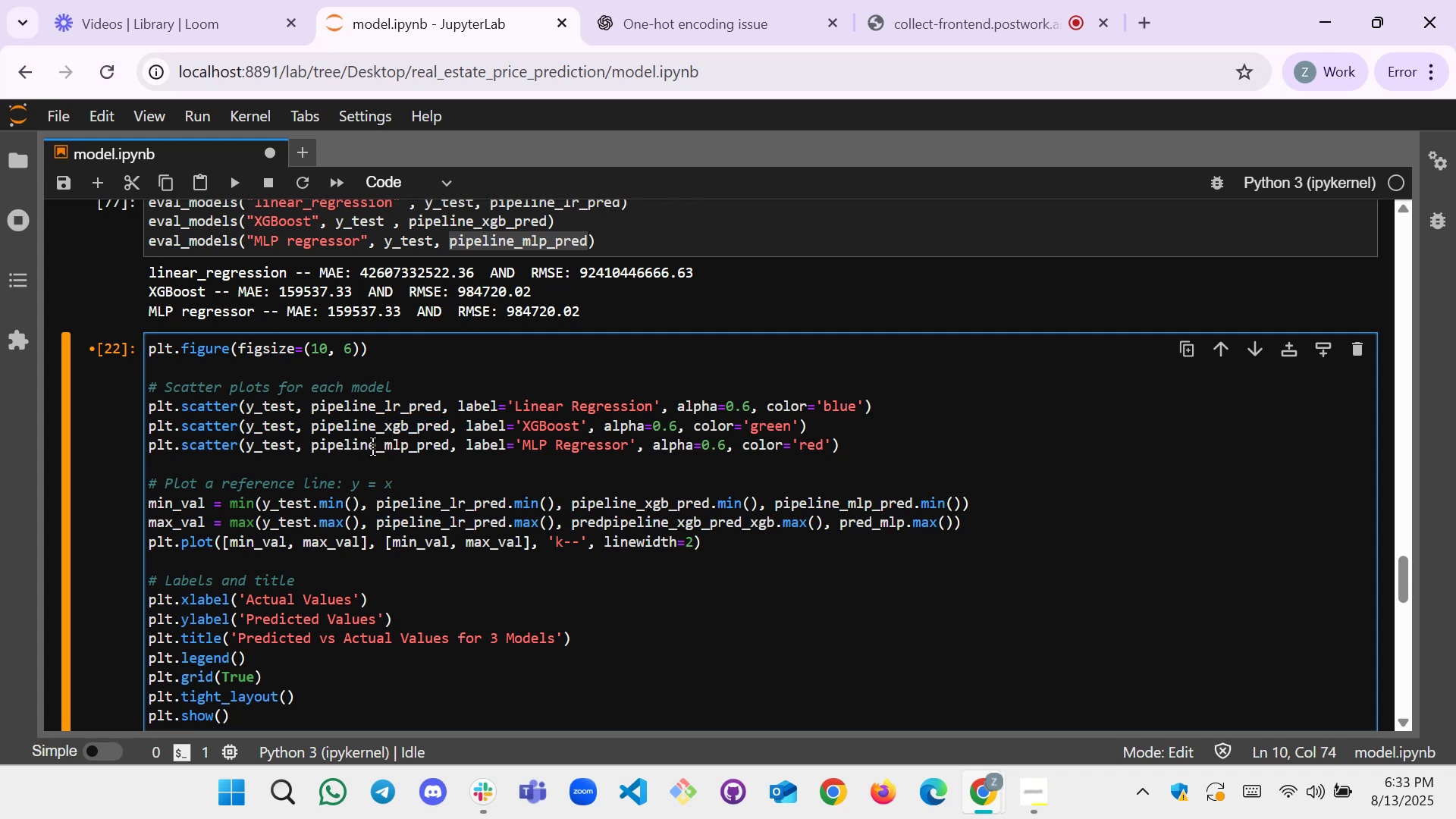 
double_click([372, 447])
 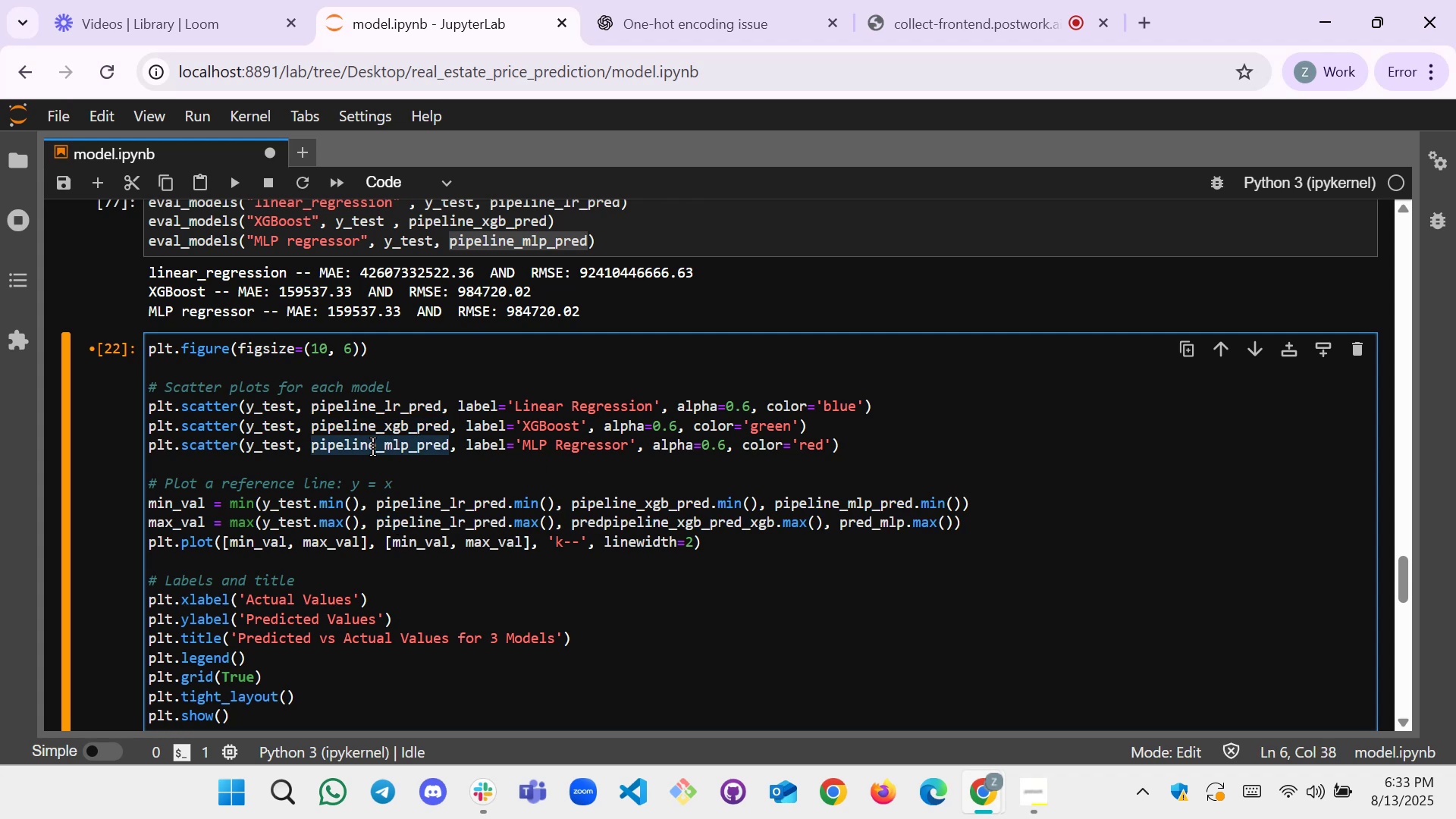 
key(Control+C)
 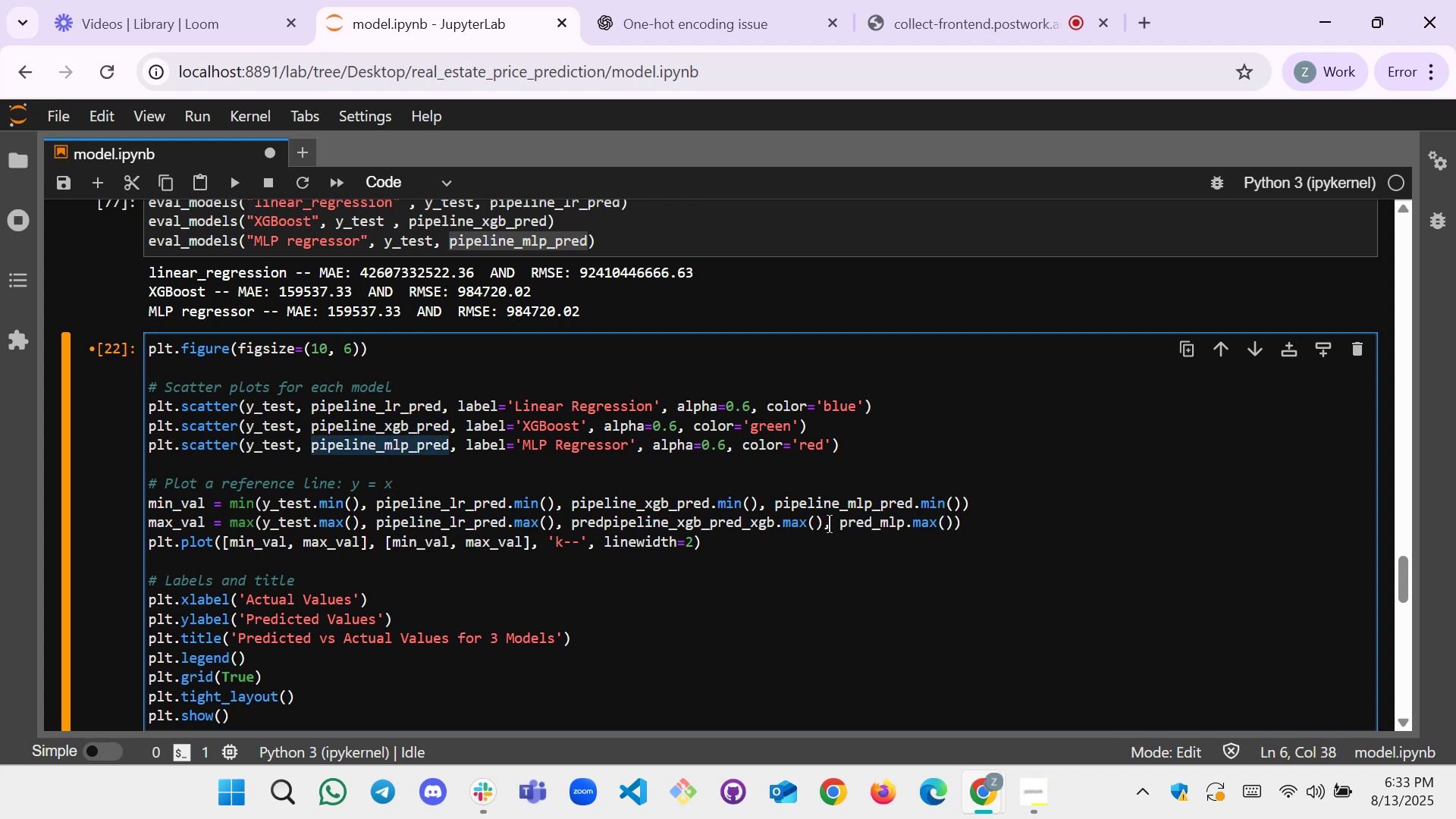 
double_click([852, 522])
 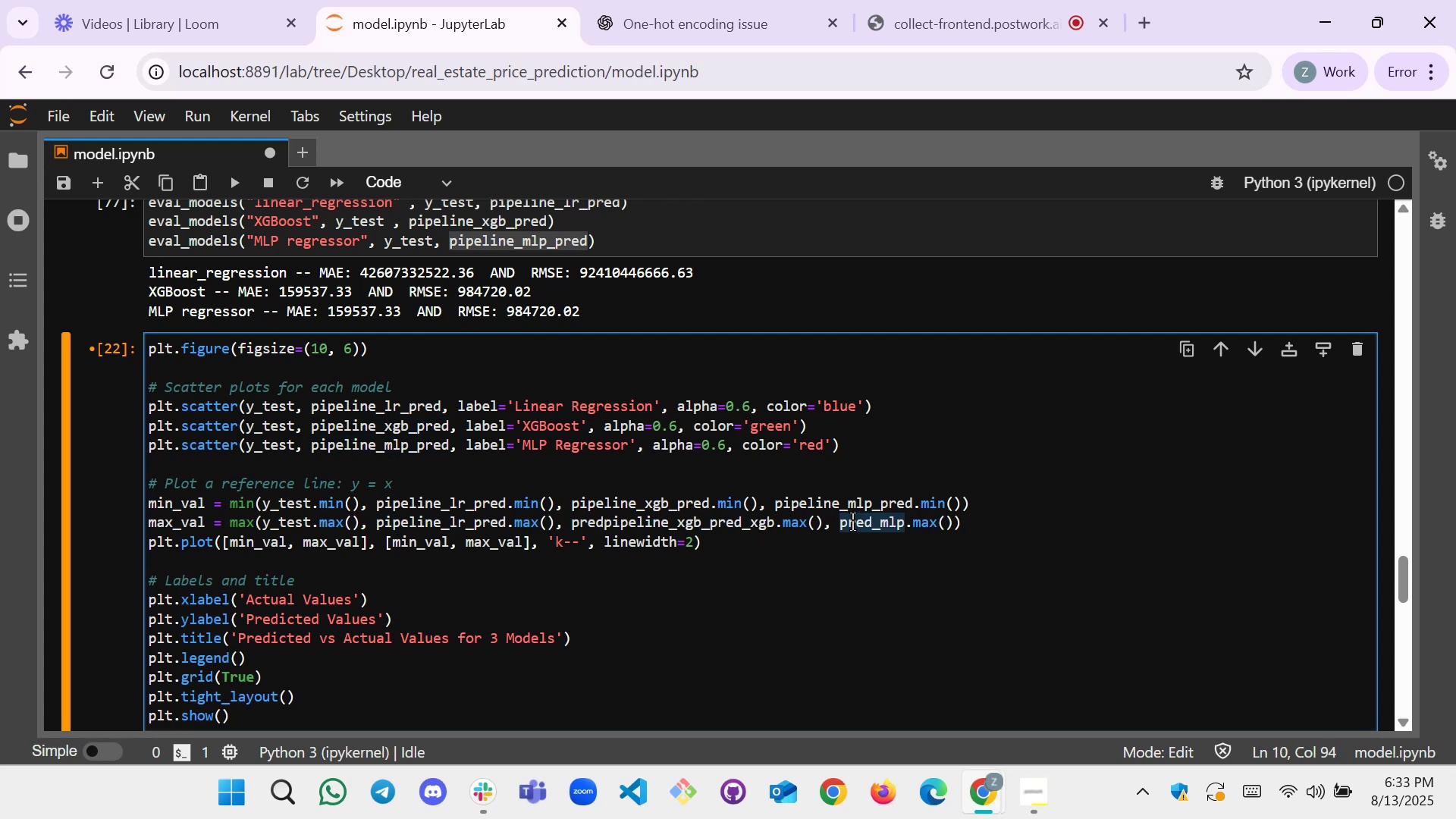 
key(Control+V)
 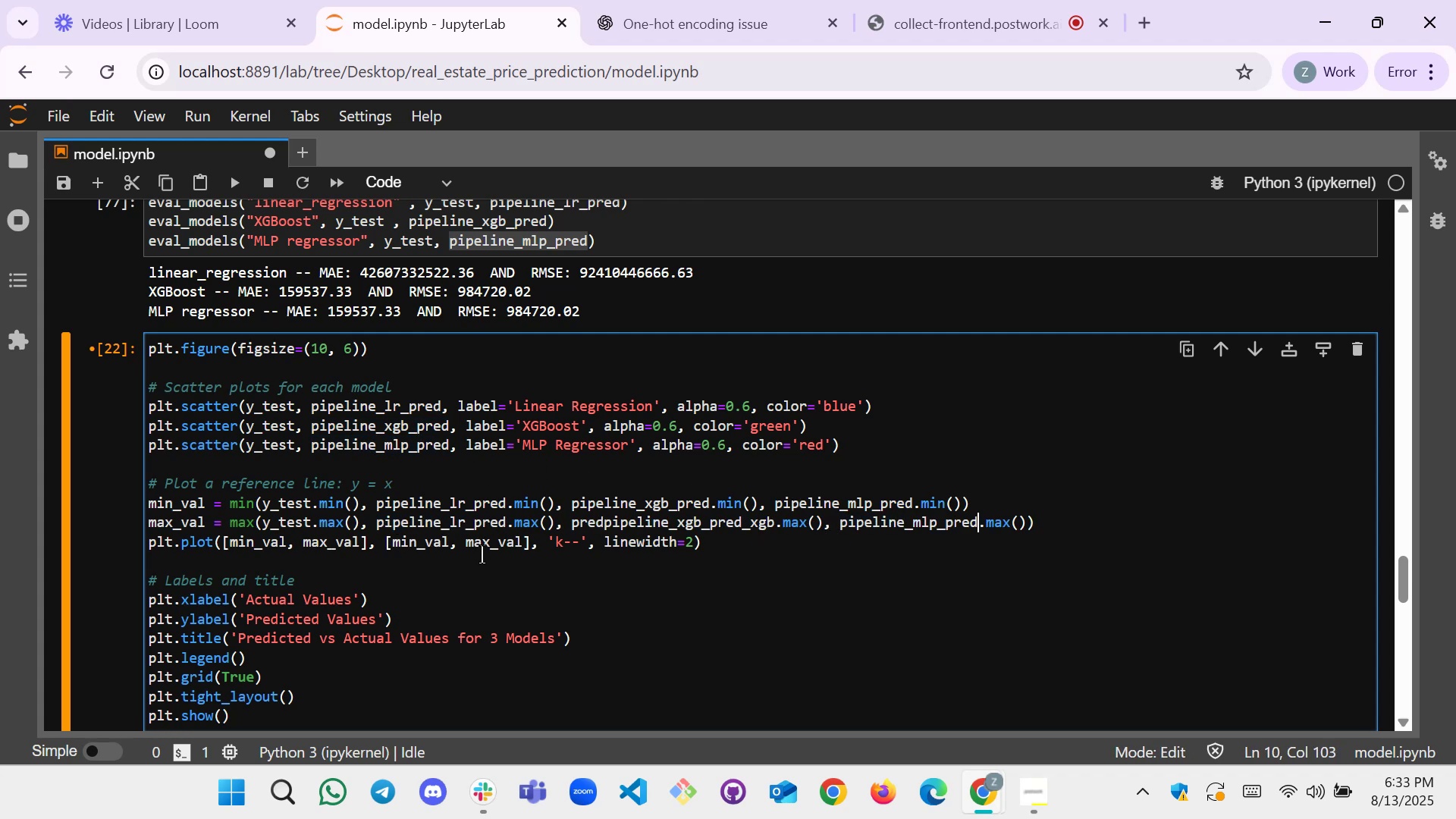 
scroll: coordinate [295, 526], scroll_direction: down, amount: 1.0
 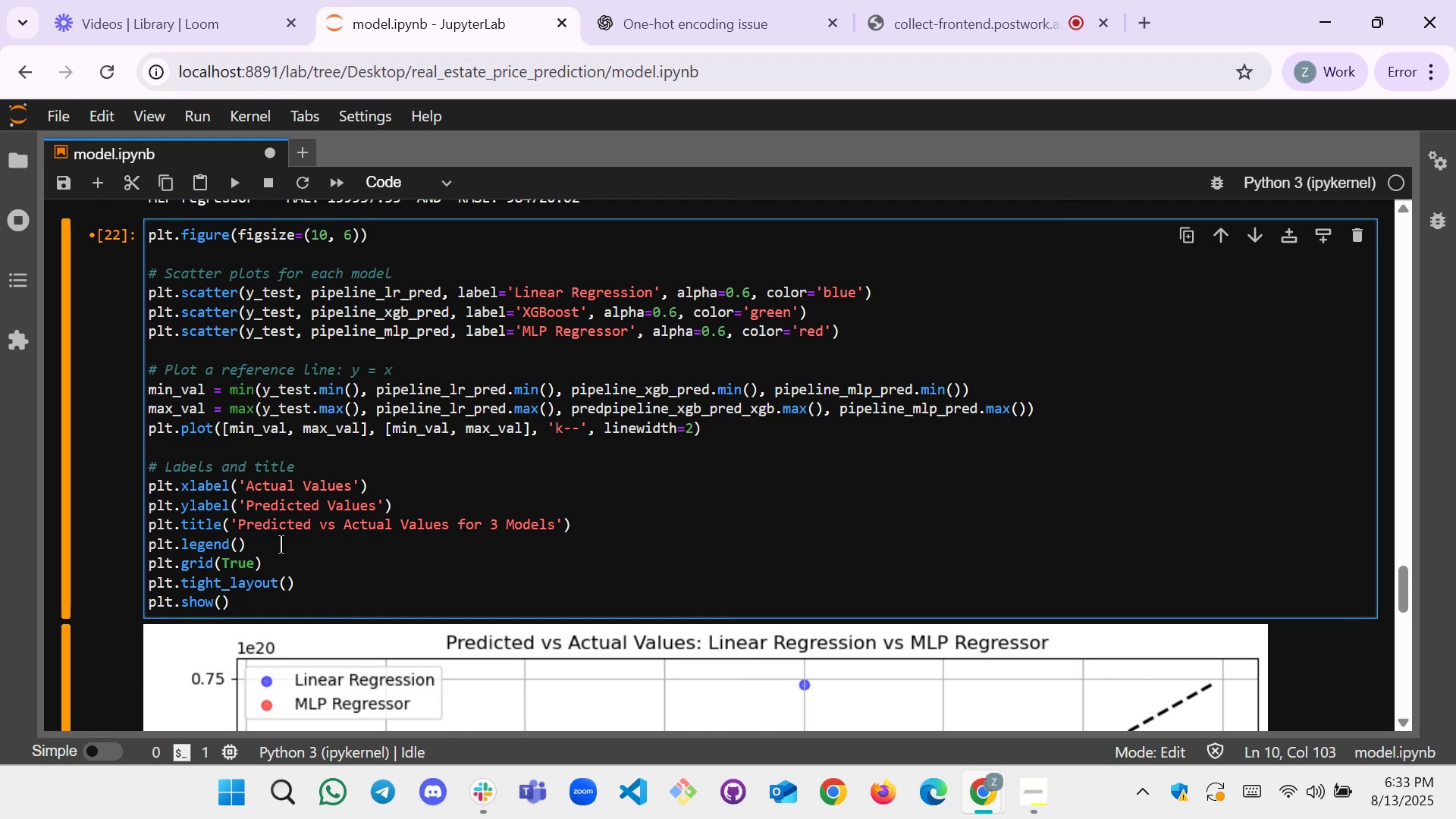 
left_click([578, 460])
 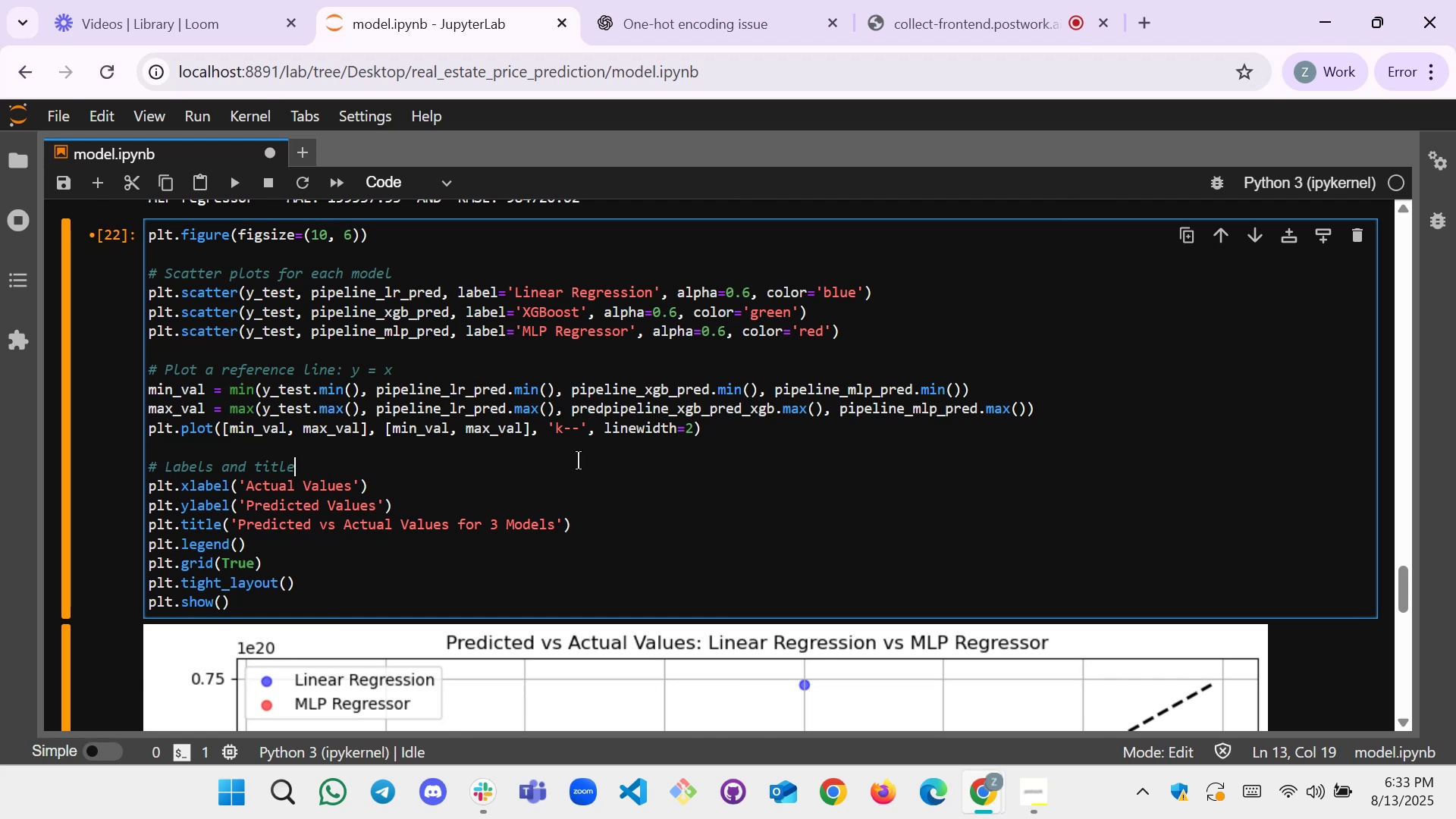 
scroll: coordinate [578, 460], scroll_direction: up, amount: 2.0
 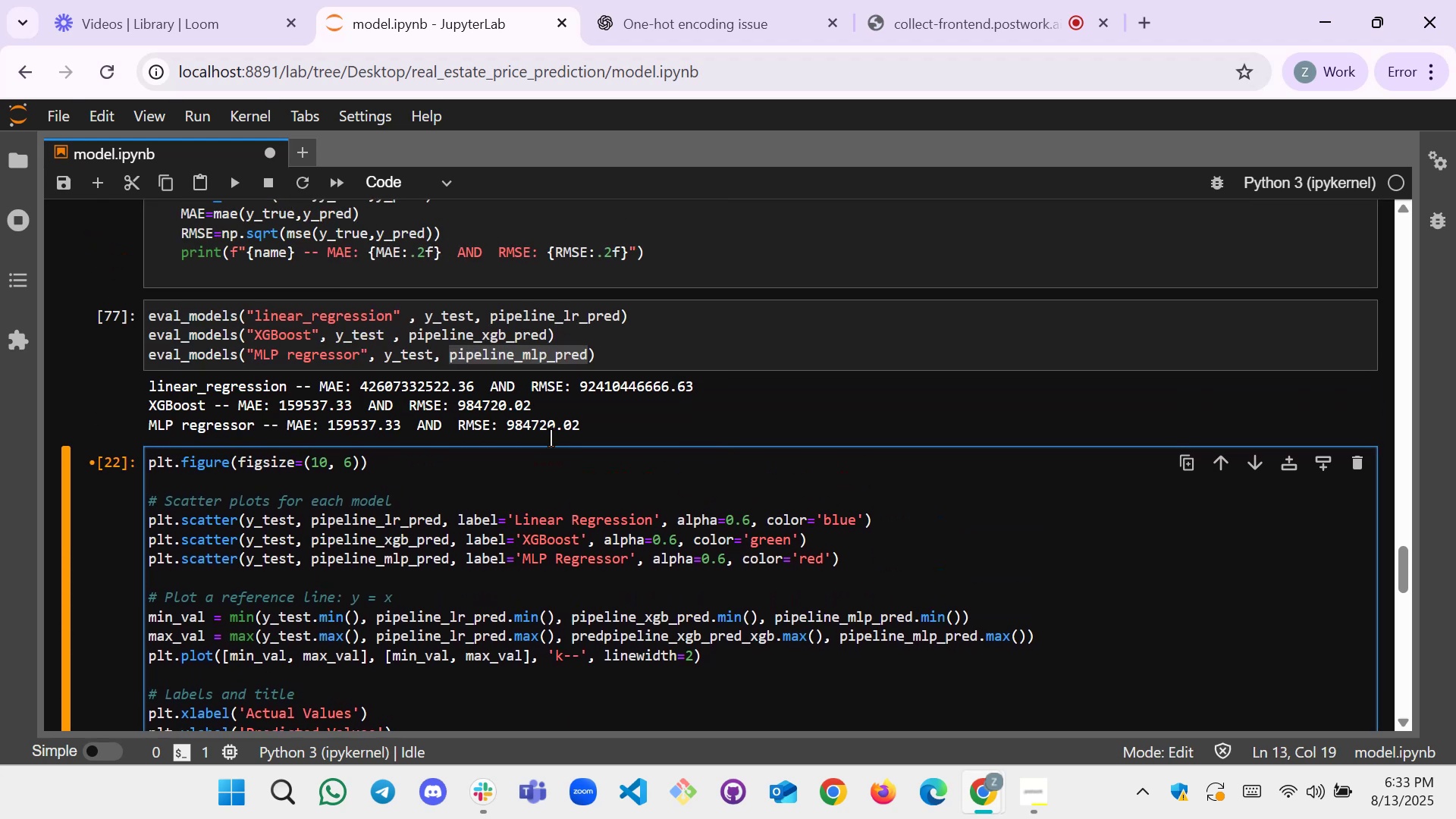 
scroll: coordinate [527, 412], scroll_direction: down, amount: 1.0
 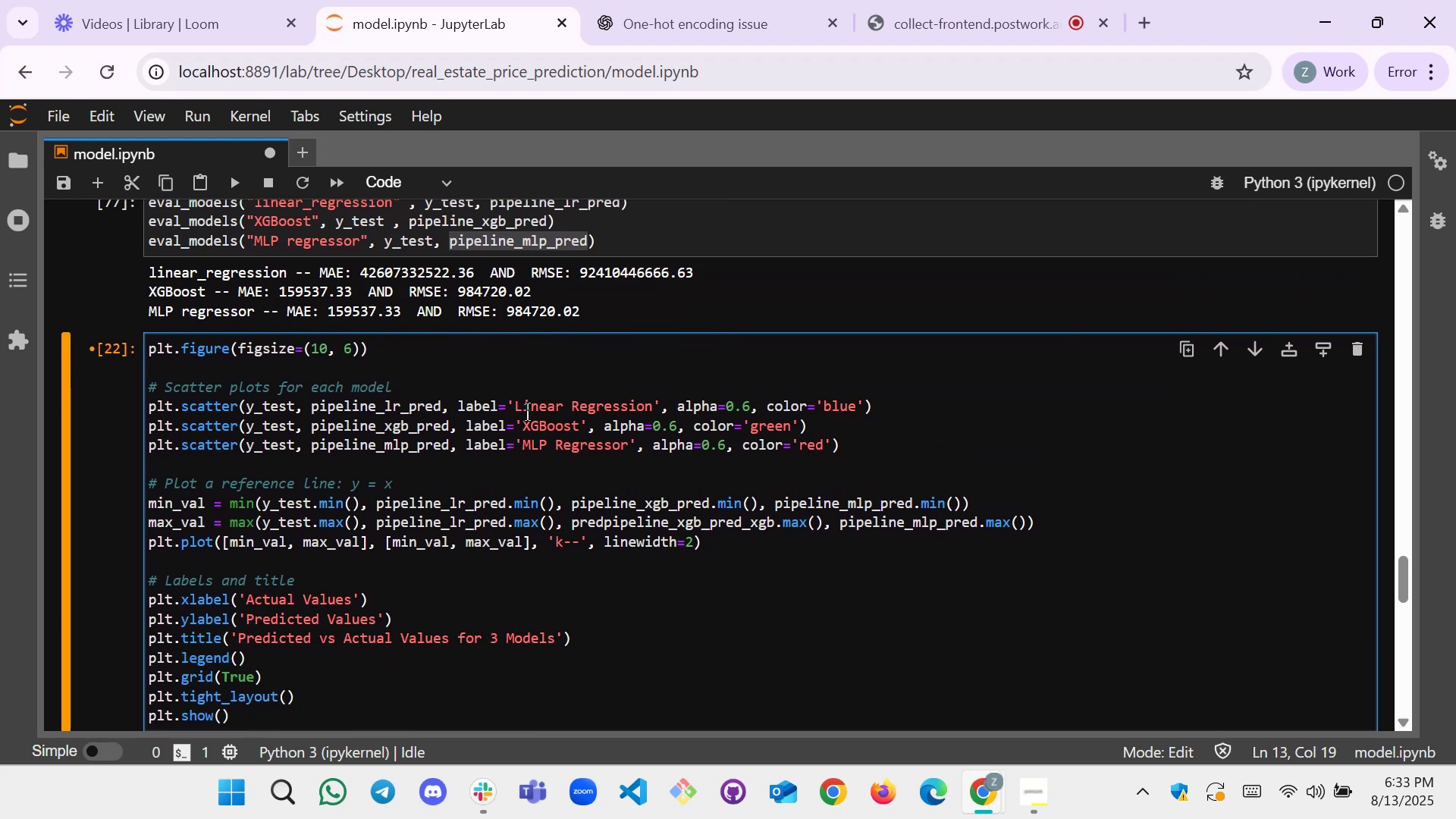 
key(Shift+ShiftRight)
 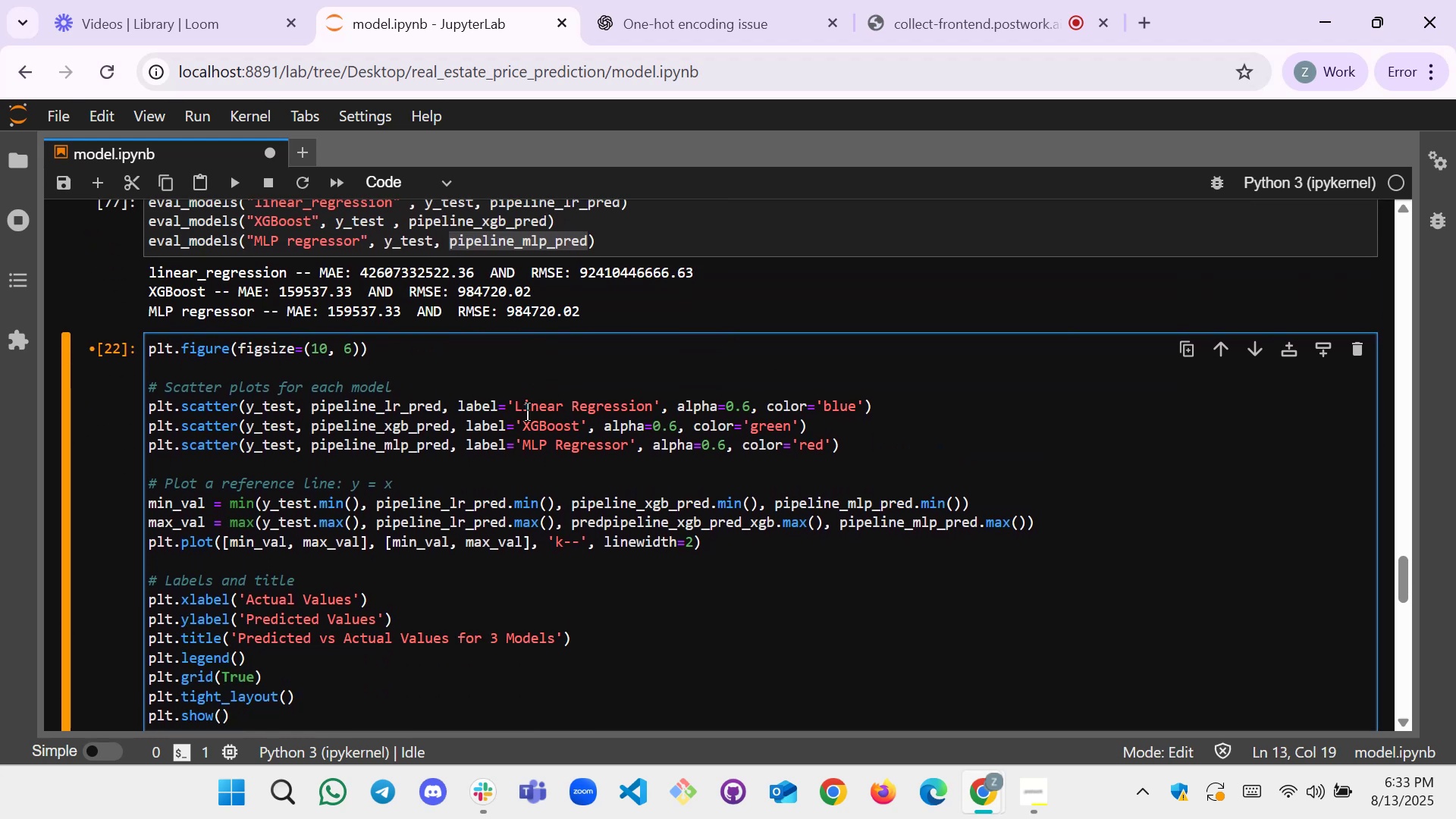 
key(Shift+Enter)
 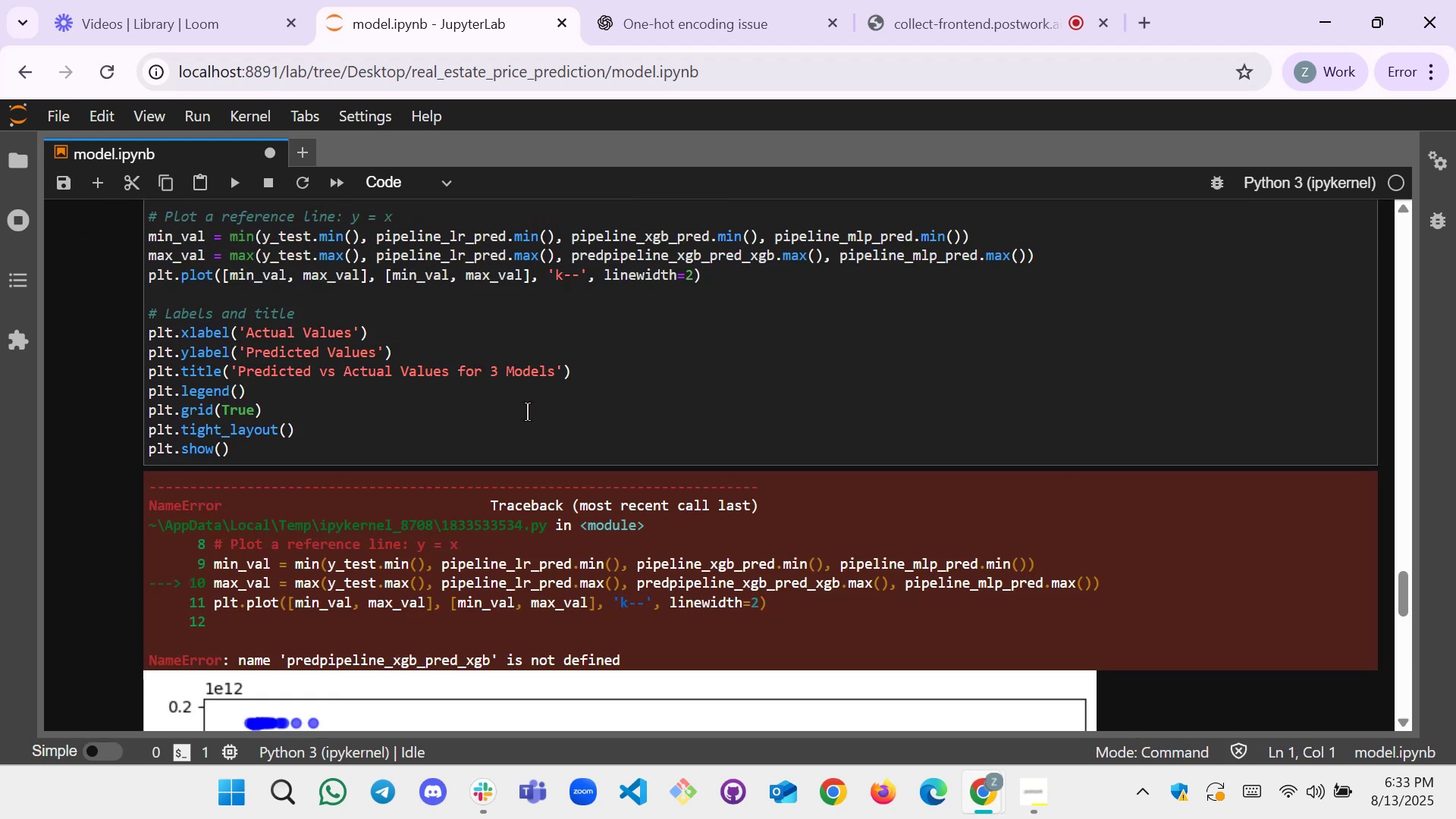 
scroll: coordinate [527, 412], scroll_direction: down, amount: 1.0
 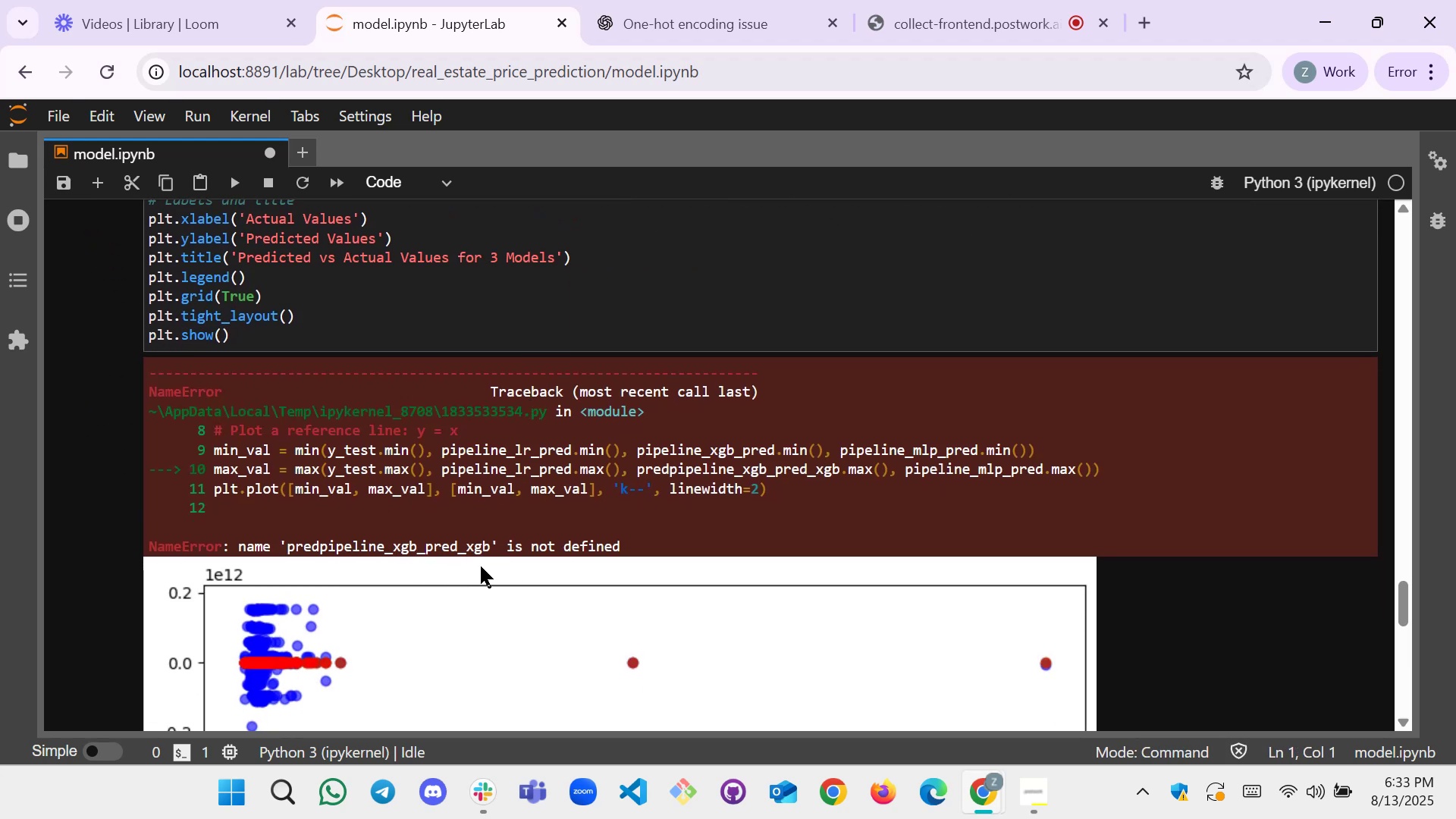 
scroll: coordinate [455, 557], scroll_direction: up, amount: 2.0
 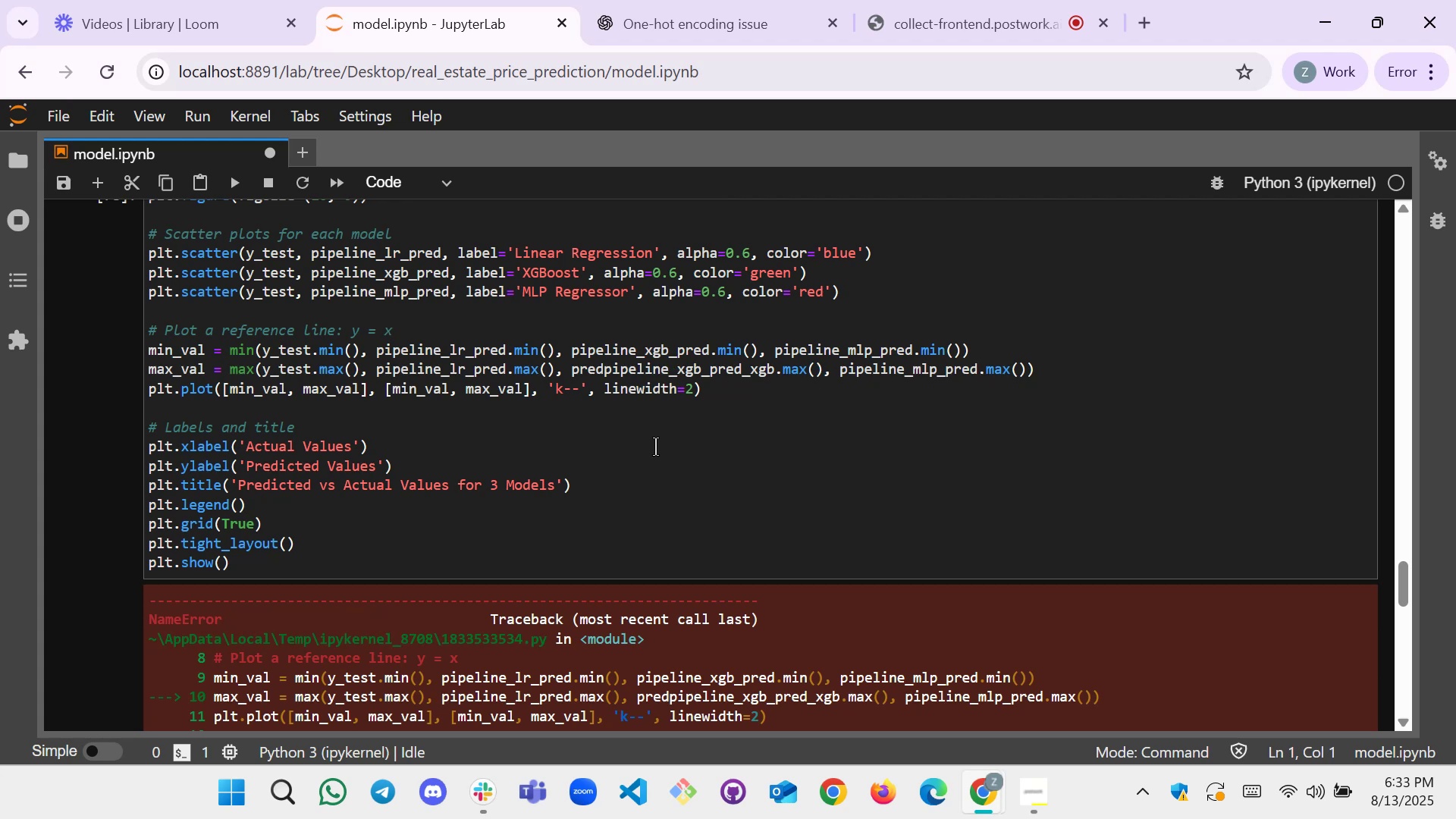 
wait(8.0)
 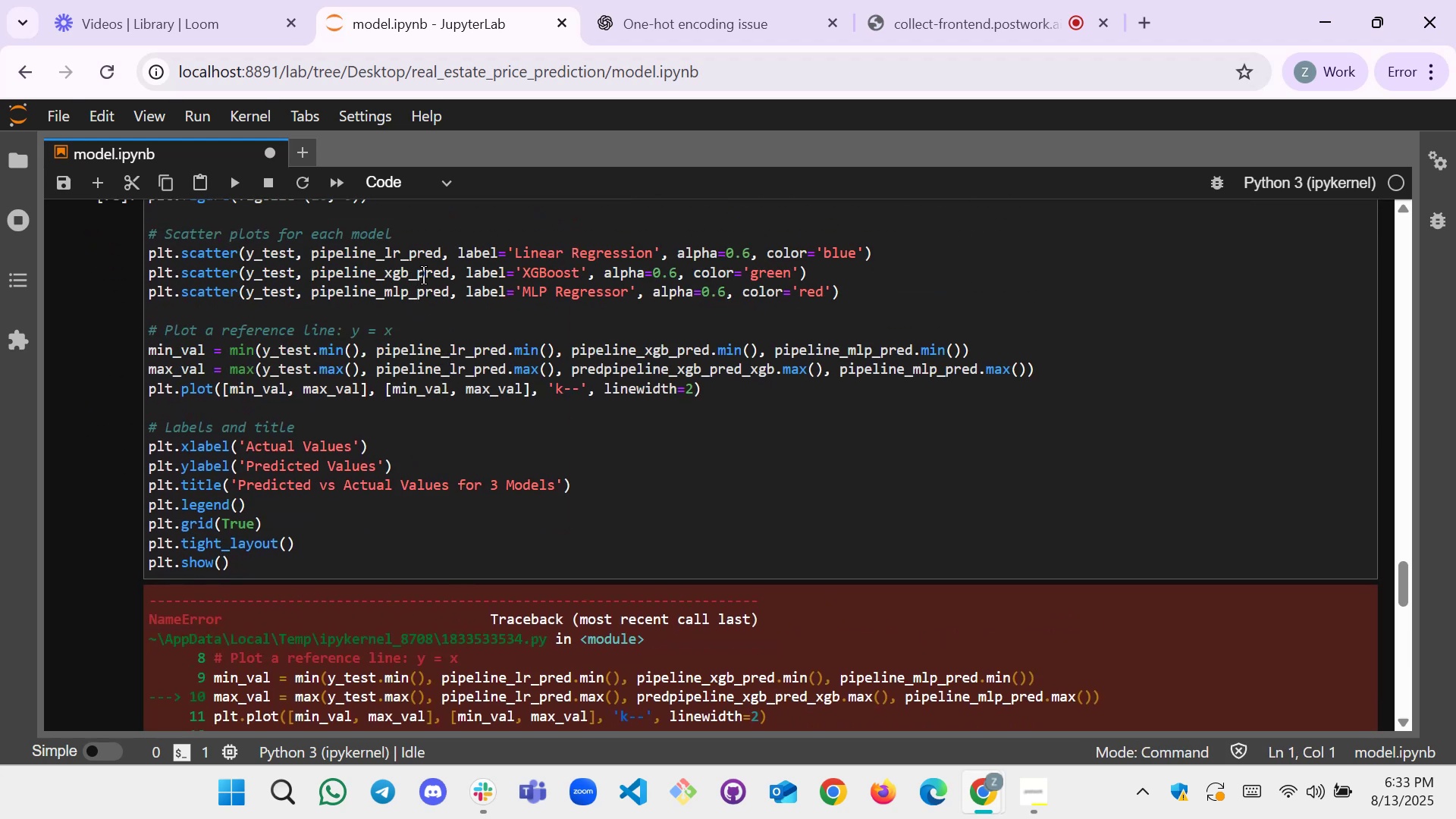 
left_click([774, 375])
 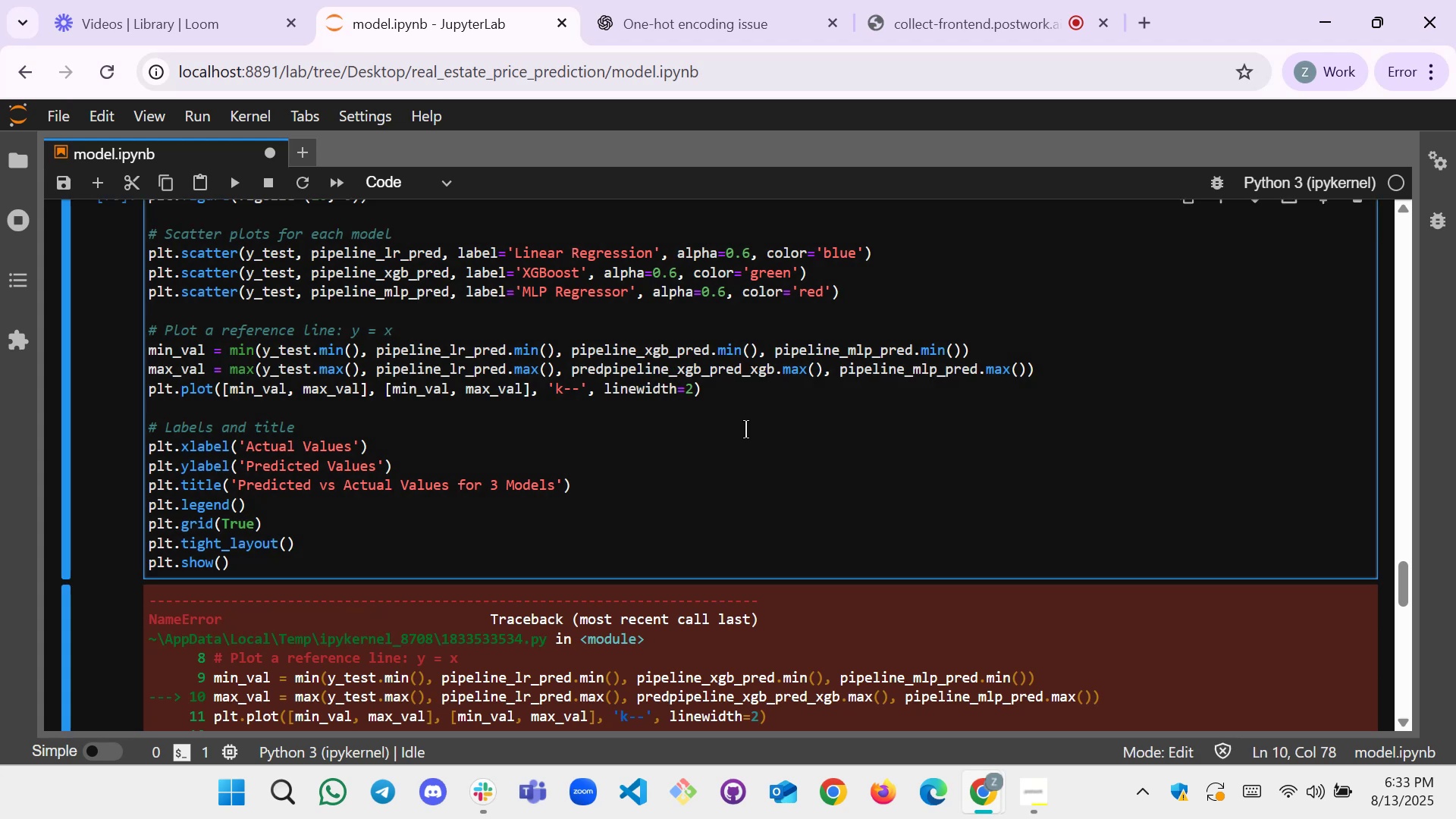 
key(Backspace)
 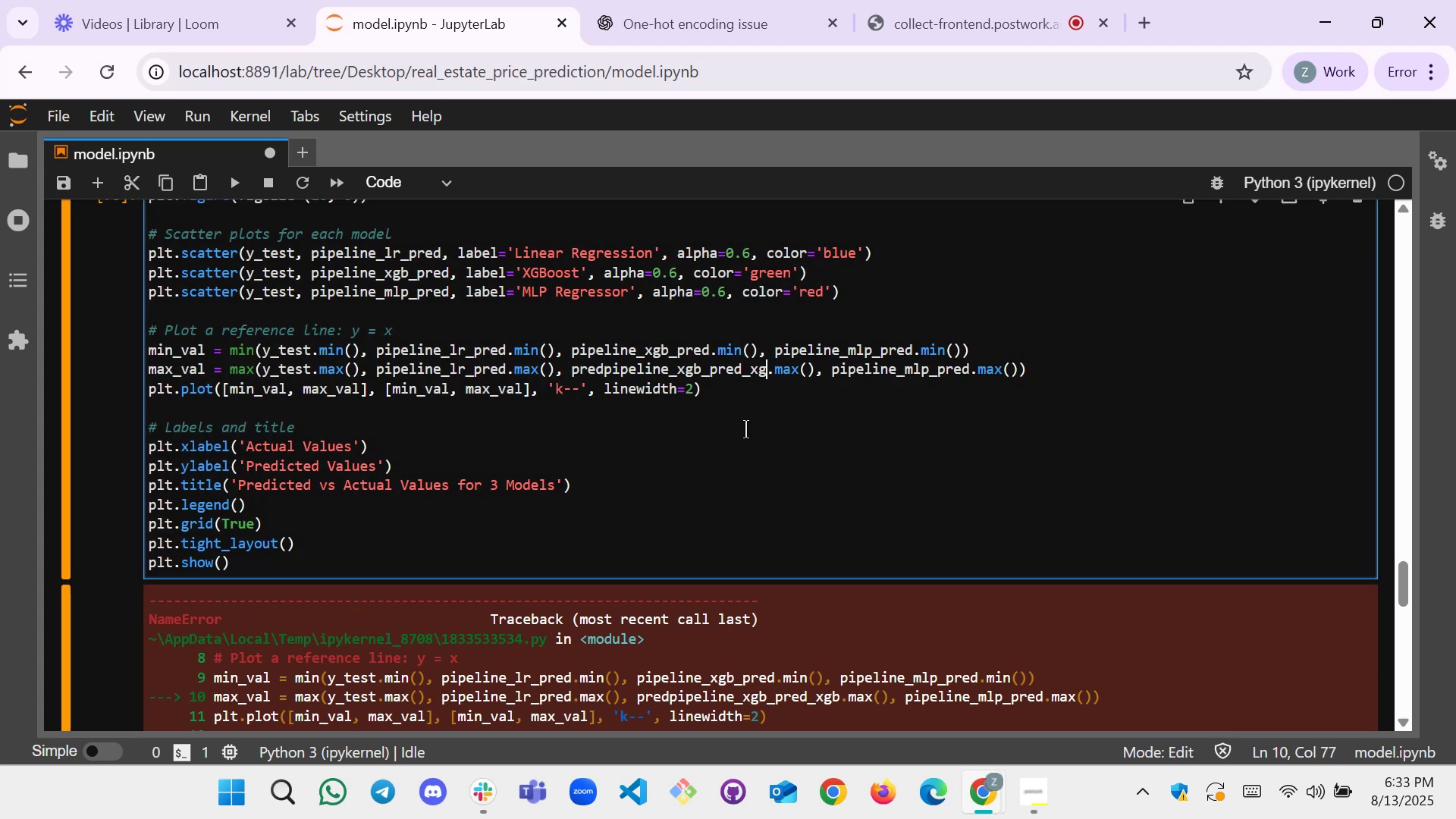 
key(Backspace)
 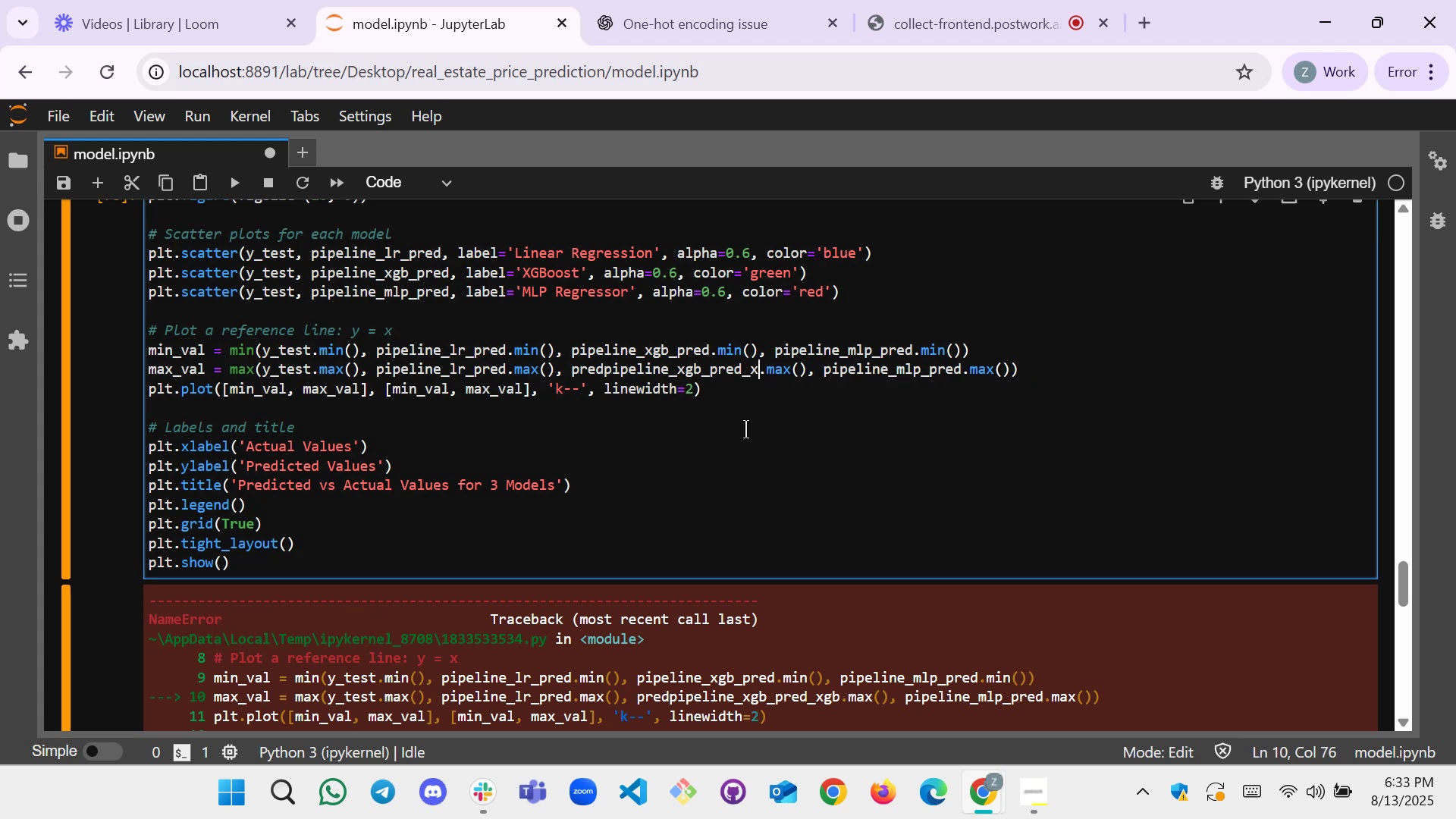 
key(Backspace)
 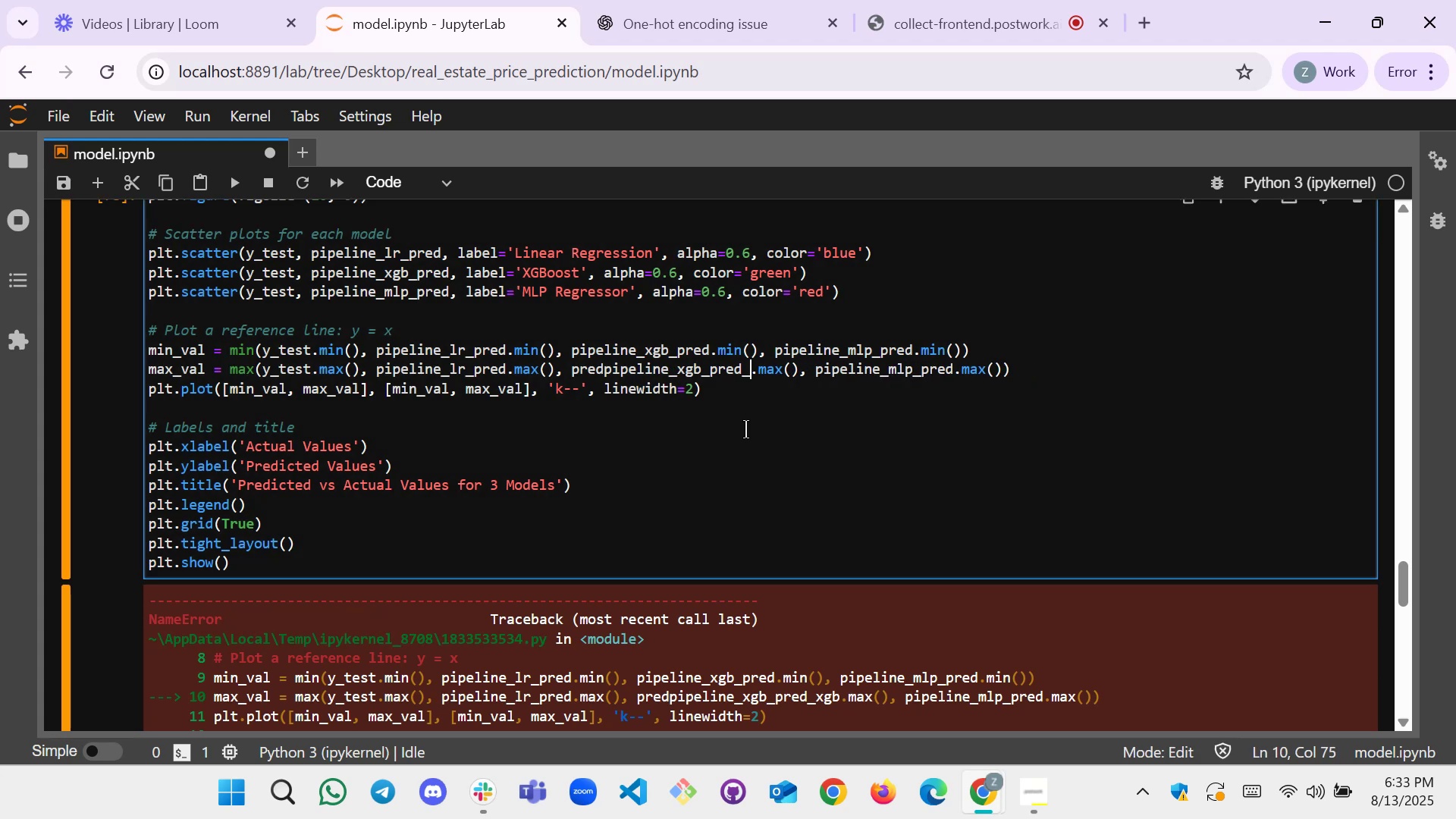 
key(Backspace)
 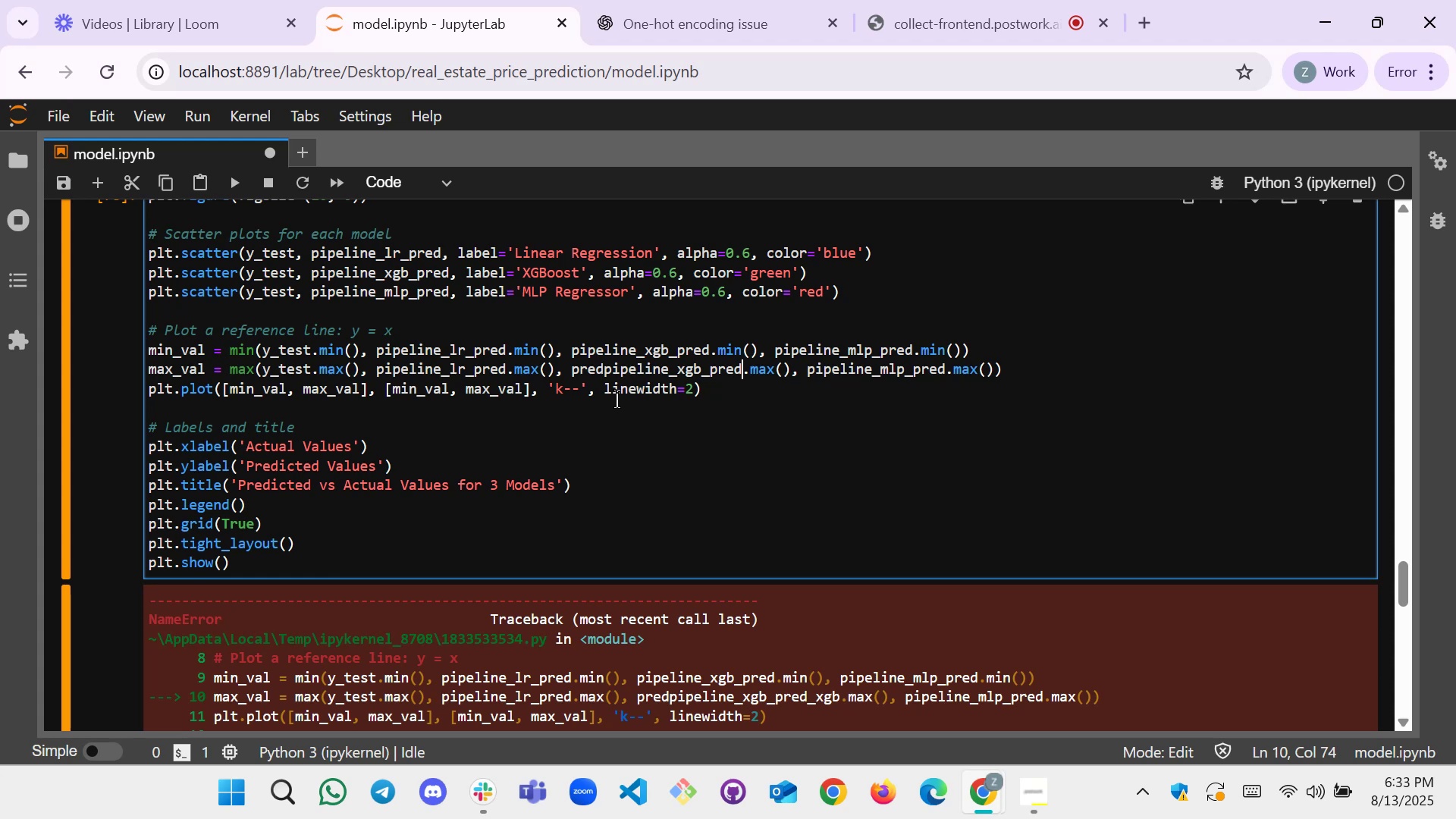 
wait(6.27)
 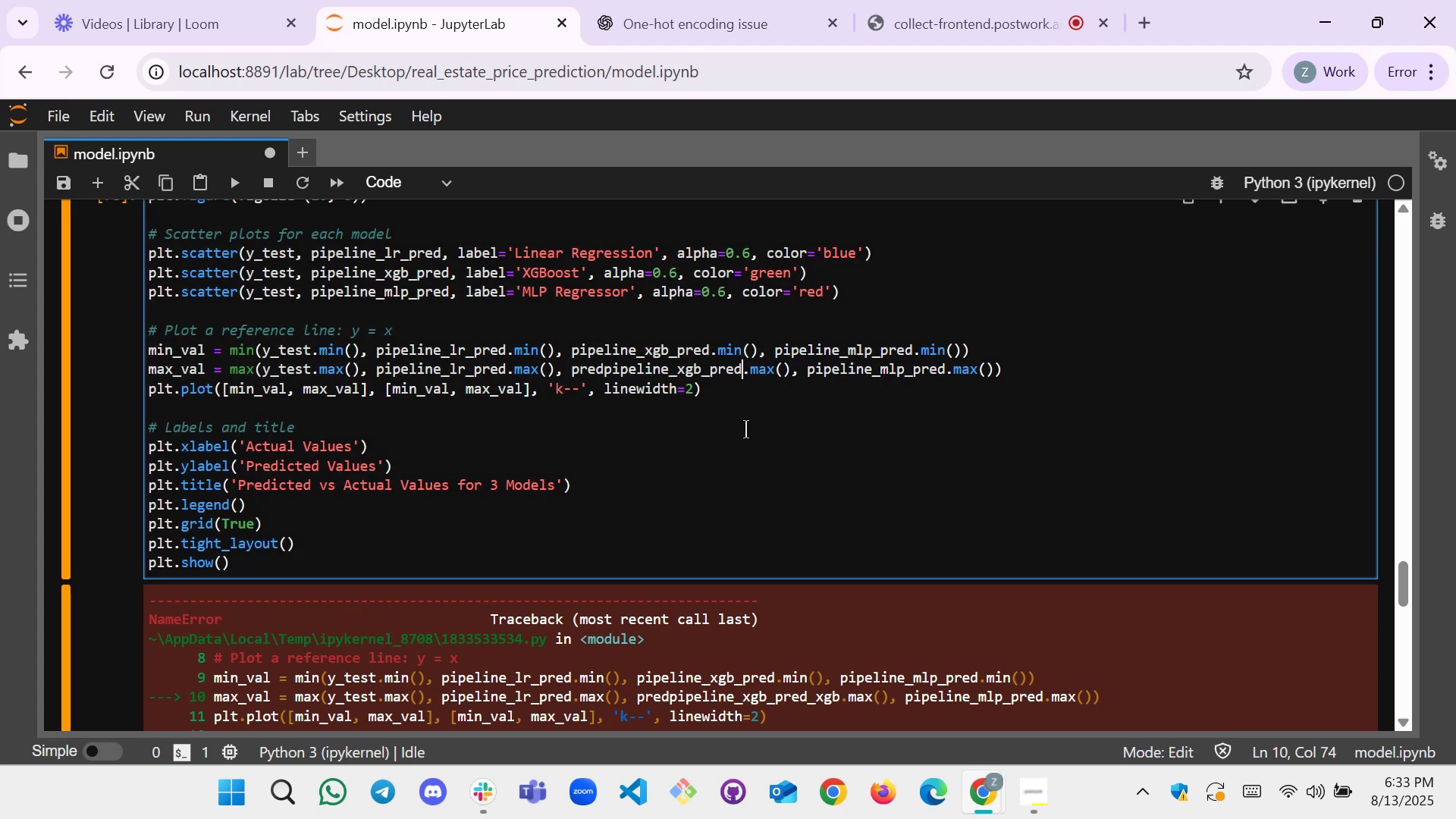 
left_click([603, 372])
 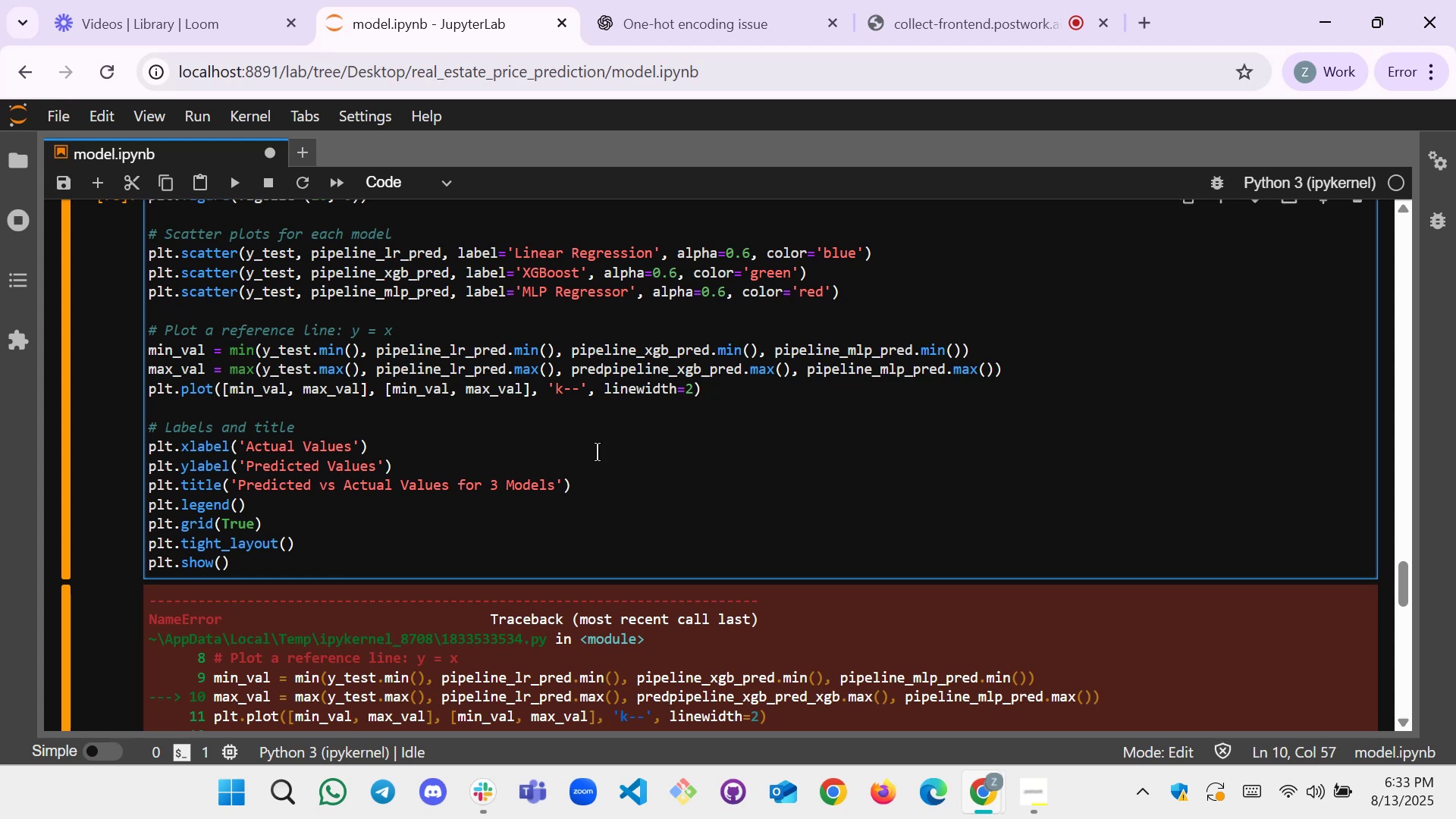 
key(Backspace)
 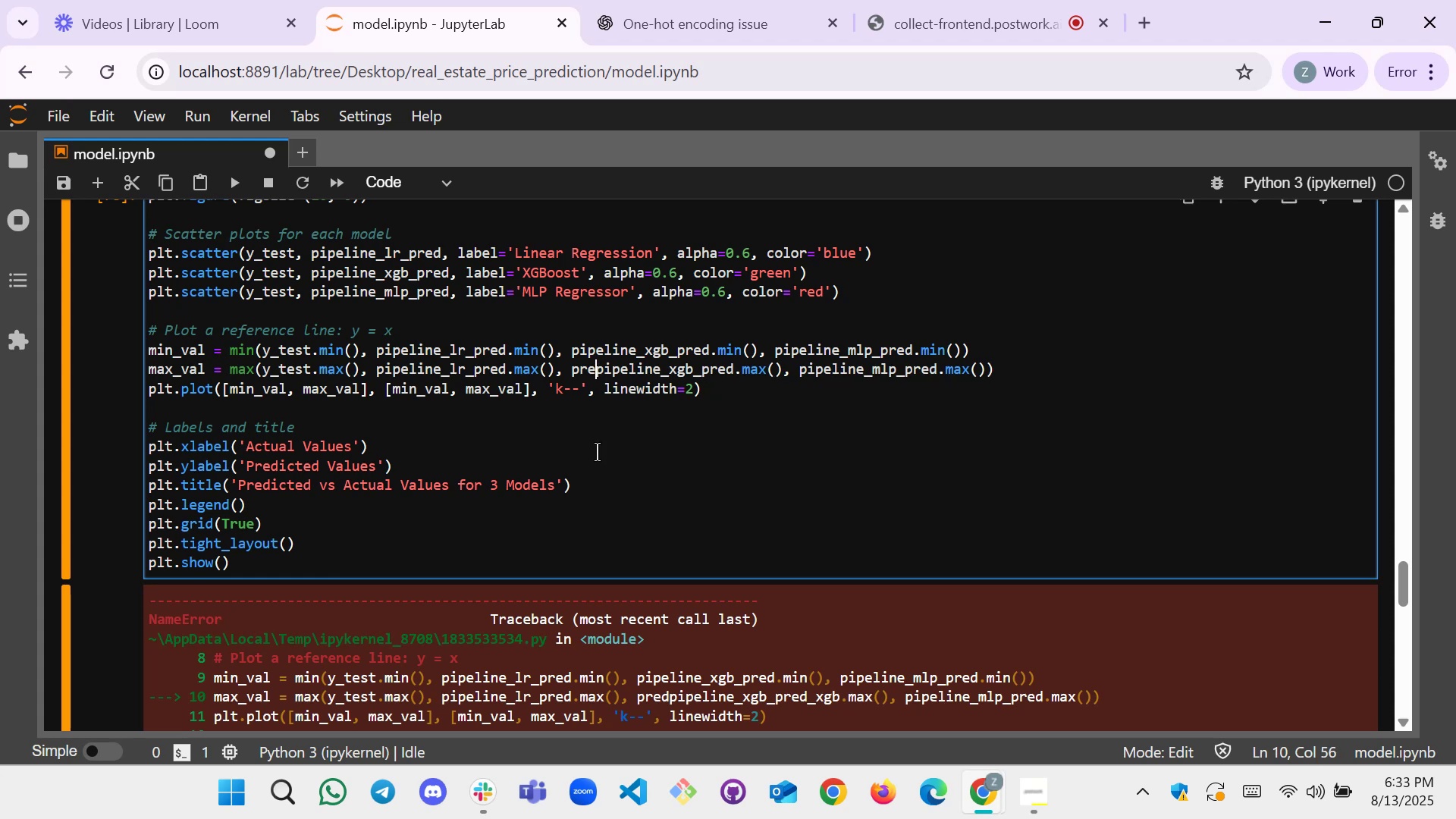 
key(Backspace)
 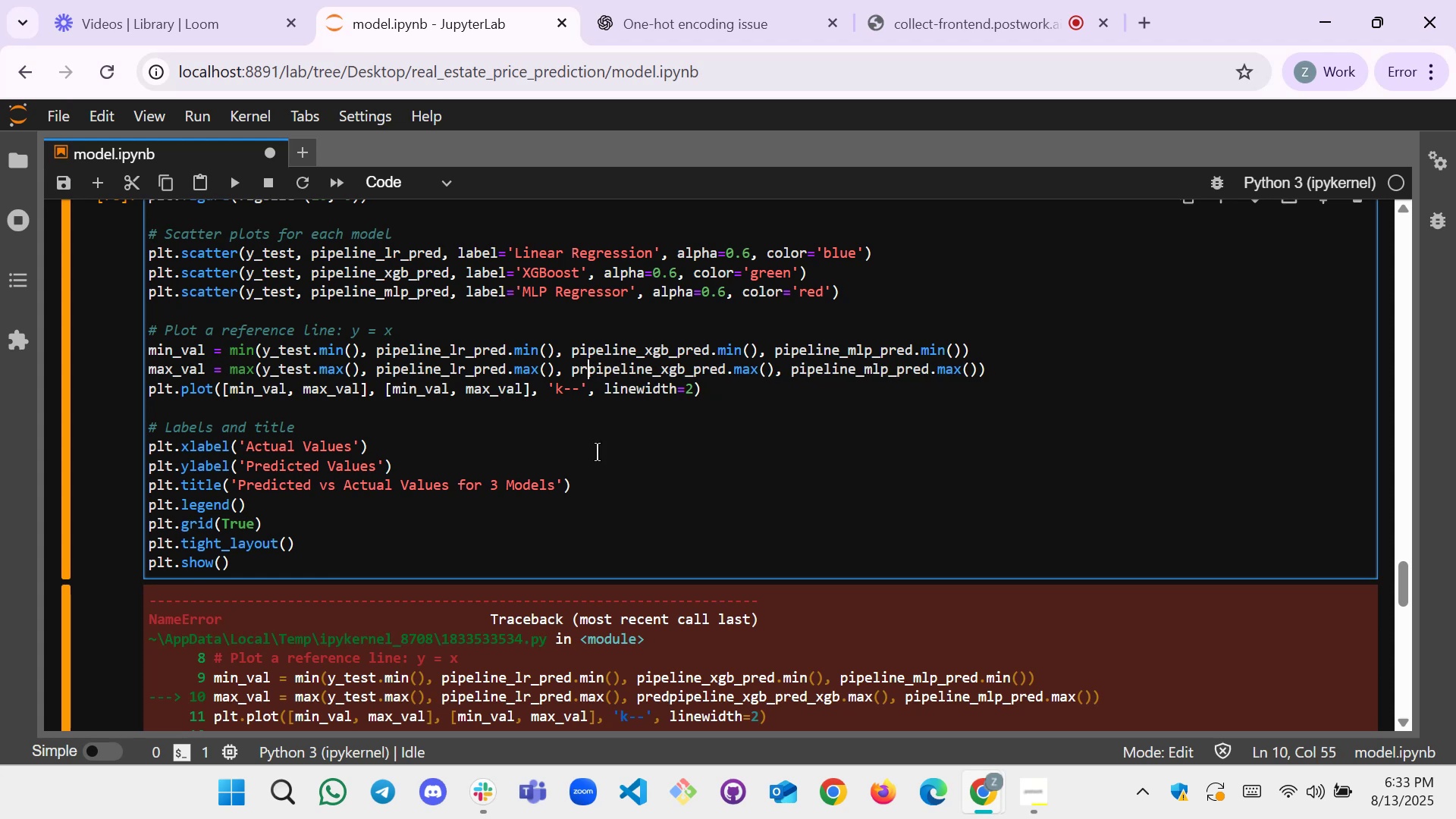 
key(Backspace)
 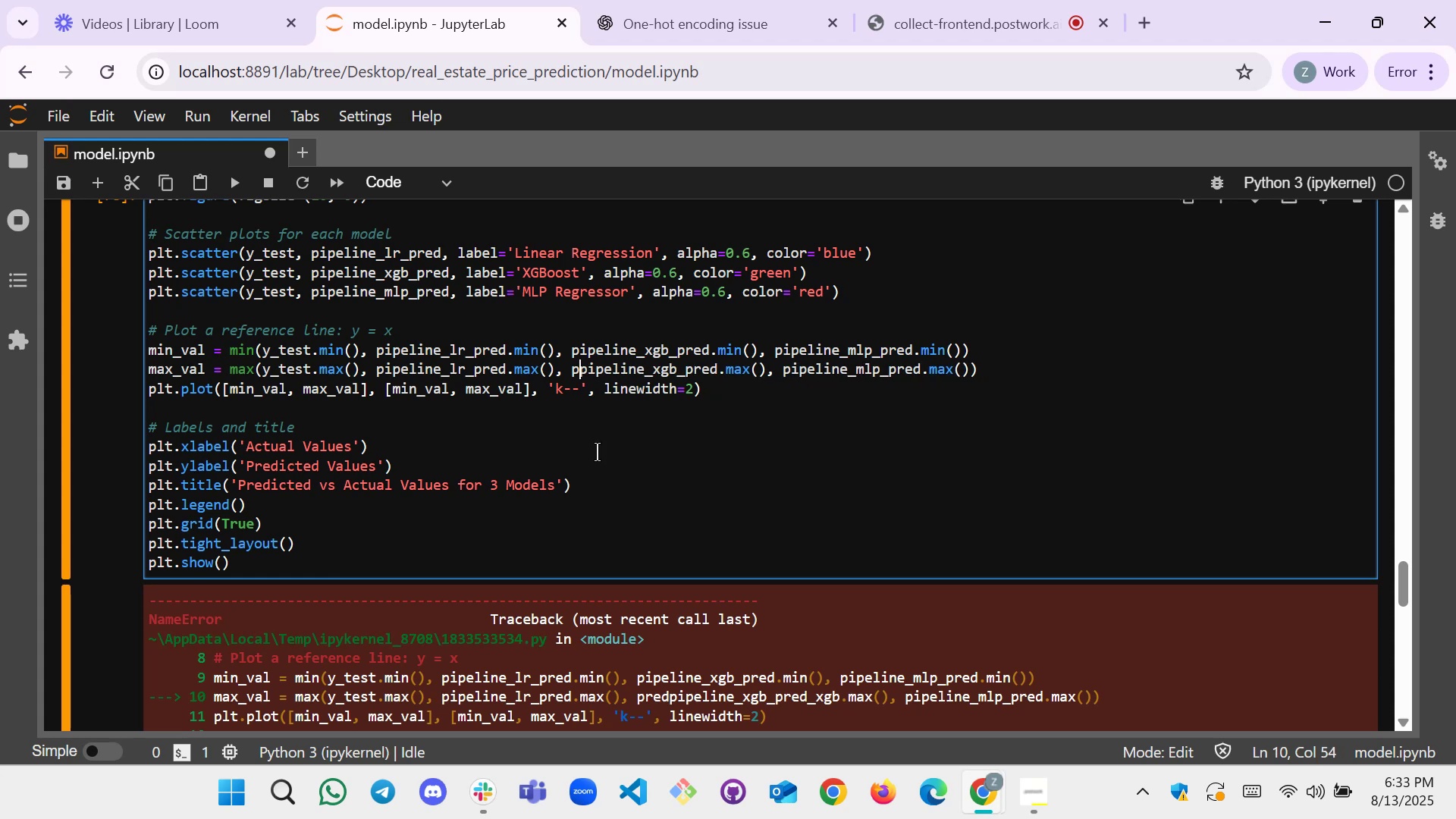 
key(Backspace)
 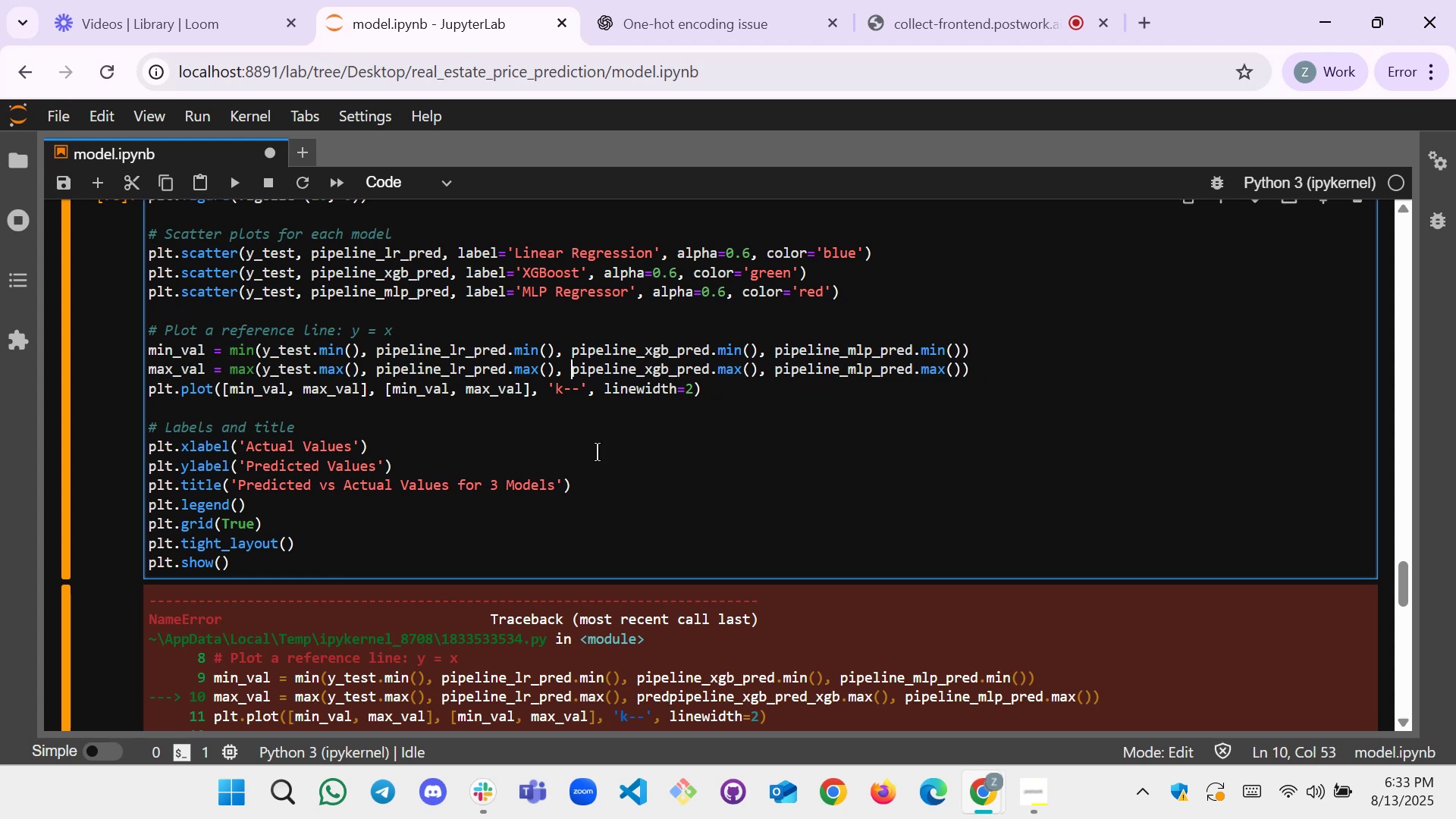 
left_click([597, 452])
 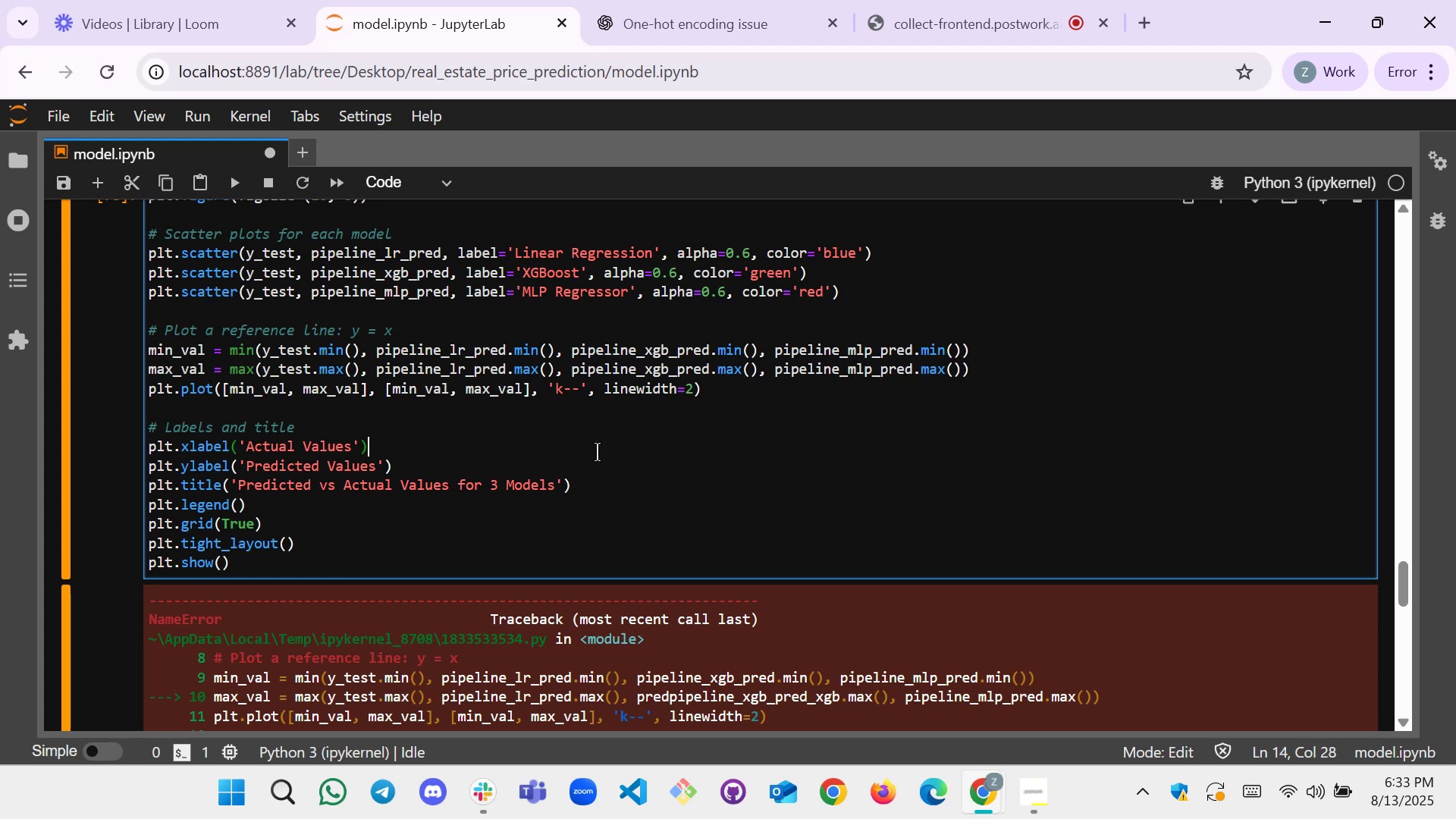 
key(Shift+Enter)
 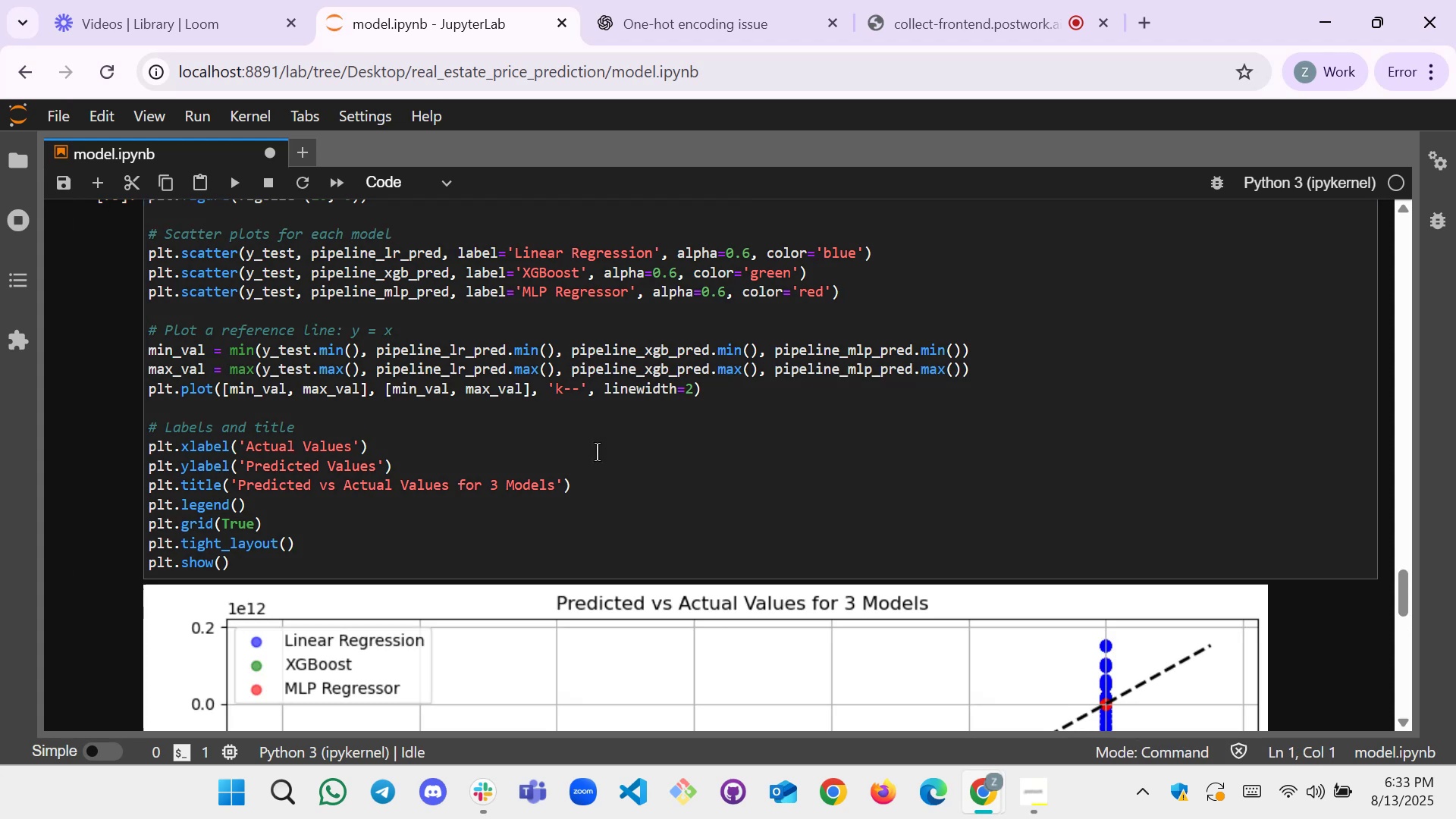 
scroll: coordinate [780, 407], scroll_direction: down, amount: 4.0
 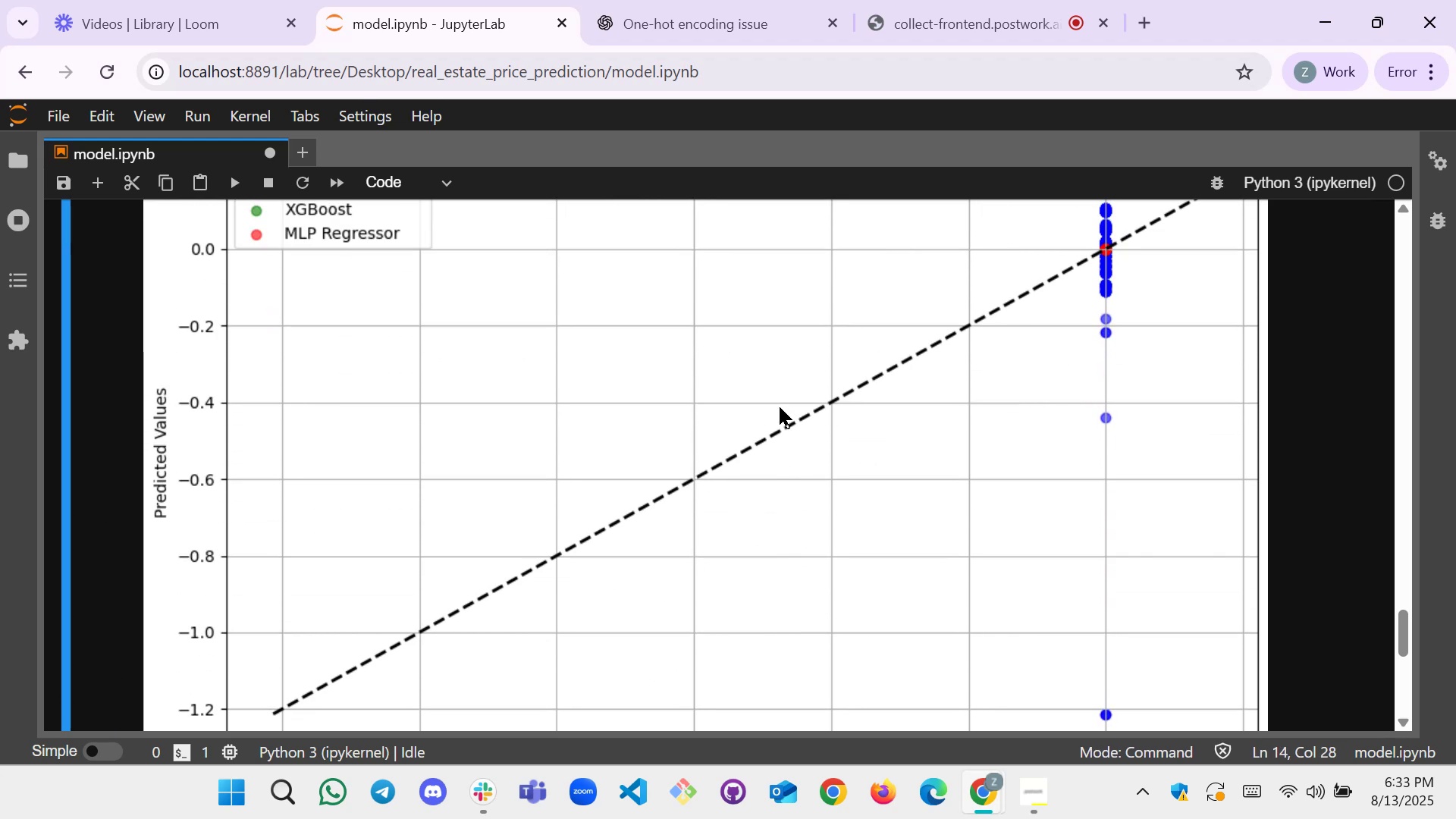 
scroll: coordinate [780, 407], scroll_direction: up, amount: 1.0
 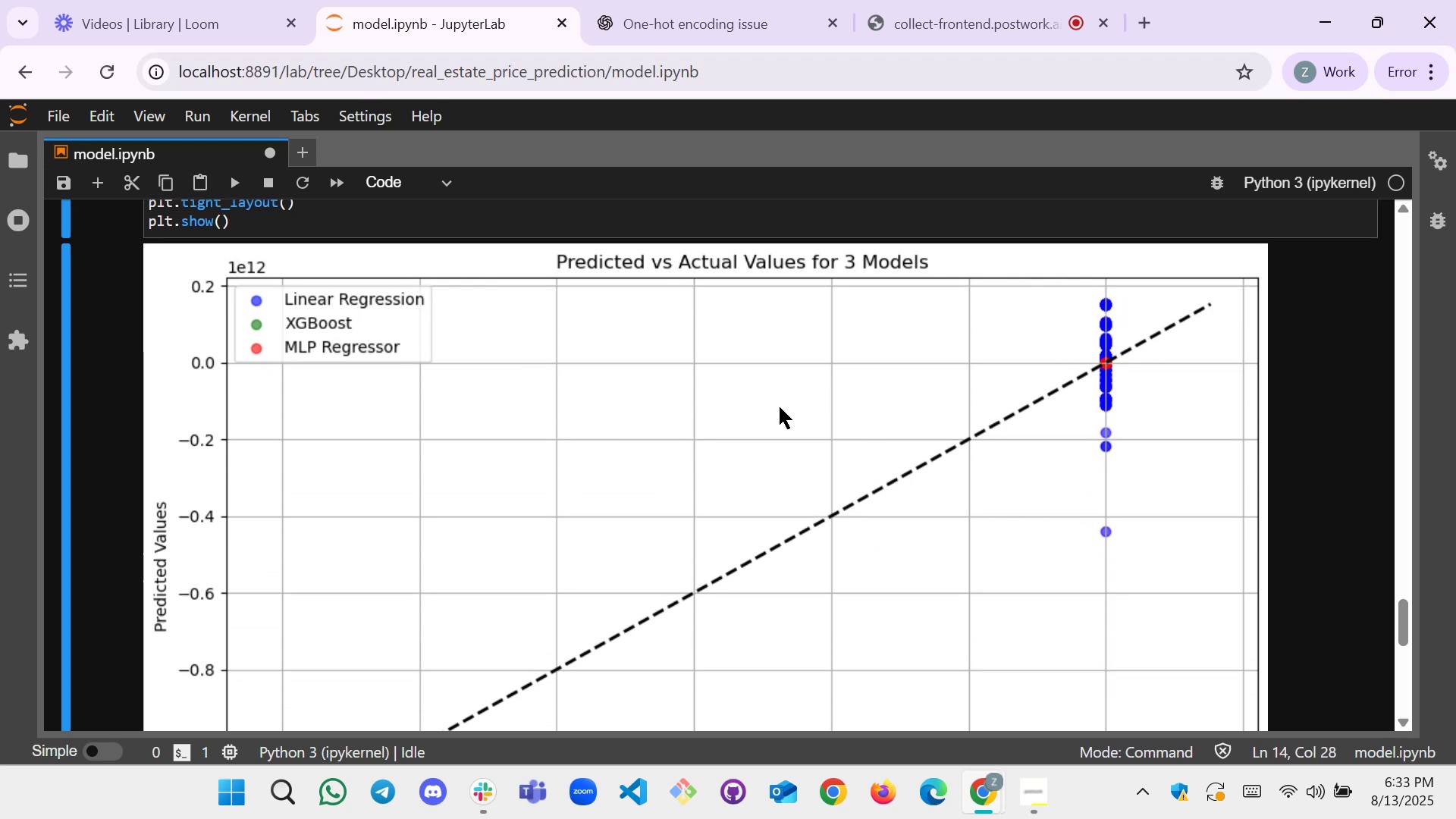 
scroll: coordinate [780, 407], scroll_direction: down, amount: 2.0
 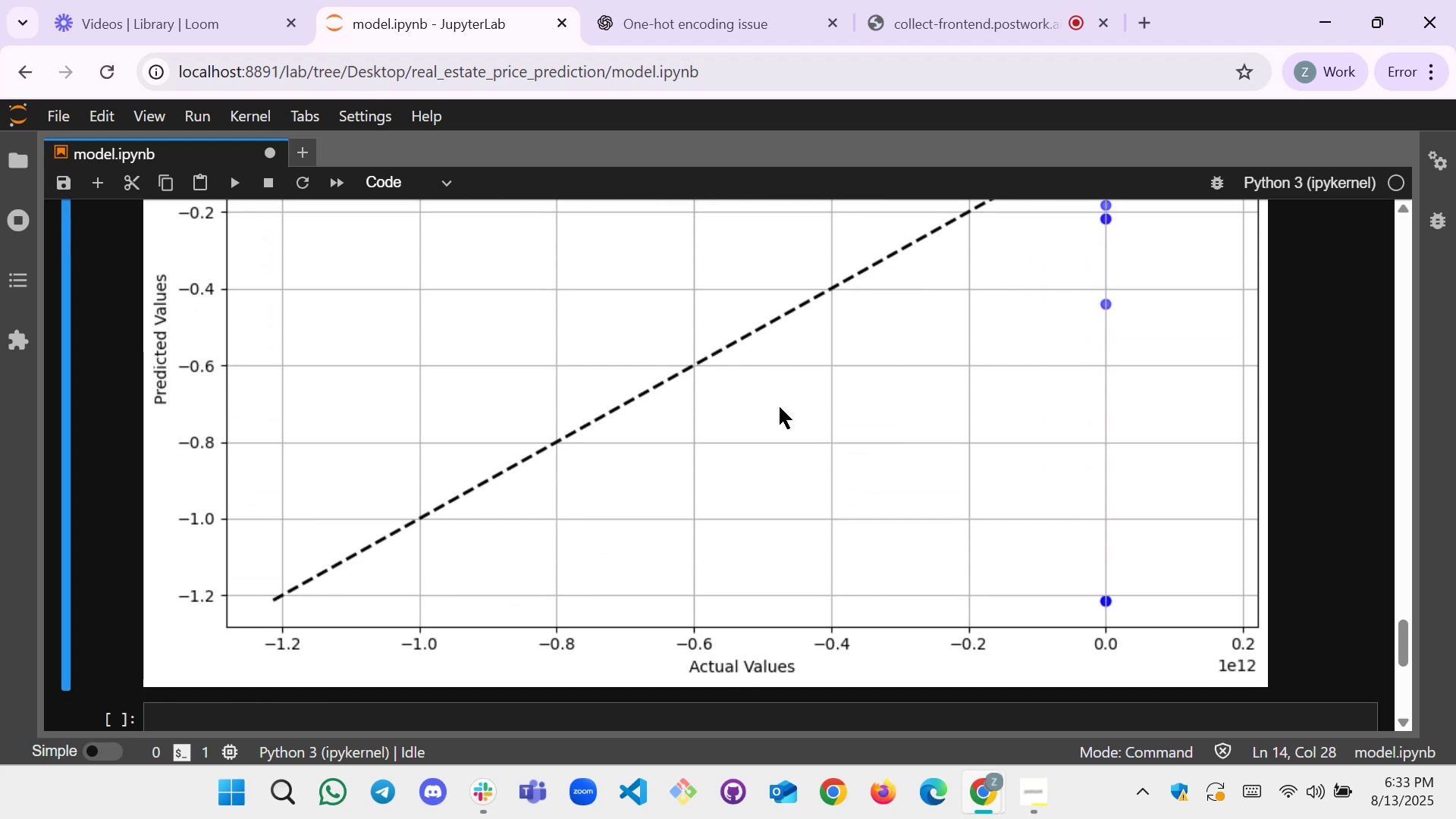 
scroll: coordinate [780, 407], scroll_direction: up, amount: 1.0
 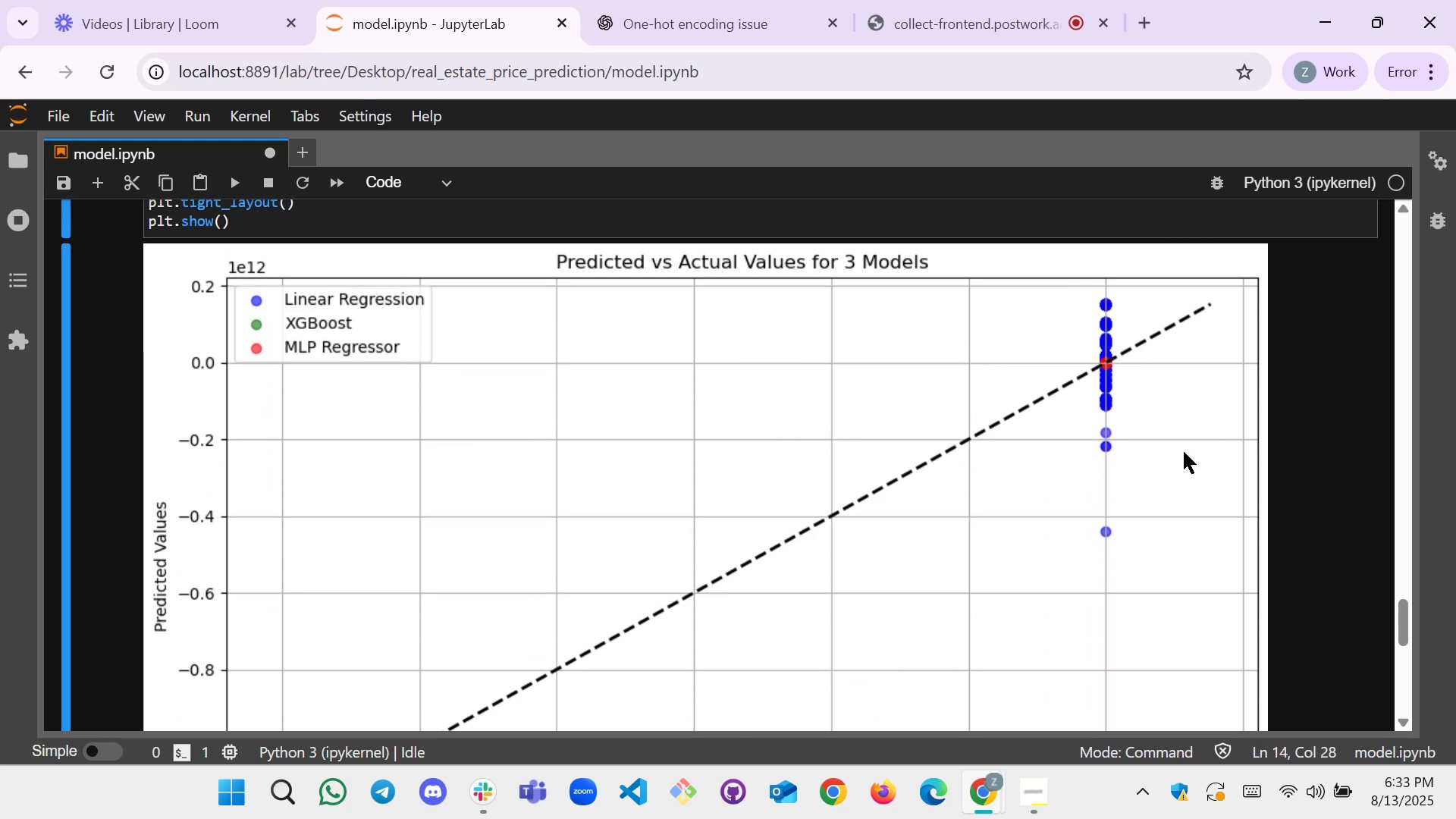 
scroll: coordinate [1159, 460], scroll_direction: none, amount: 0.0
 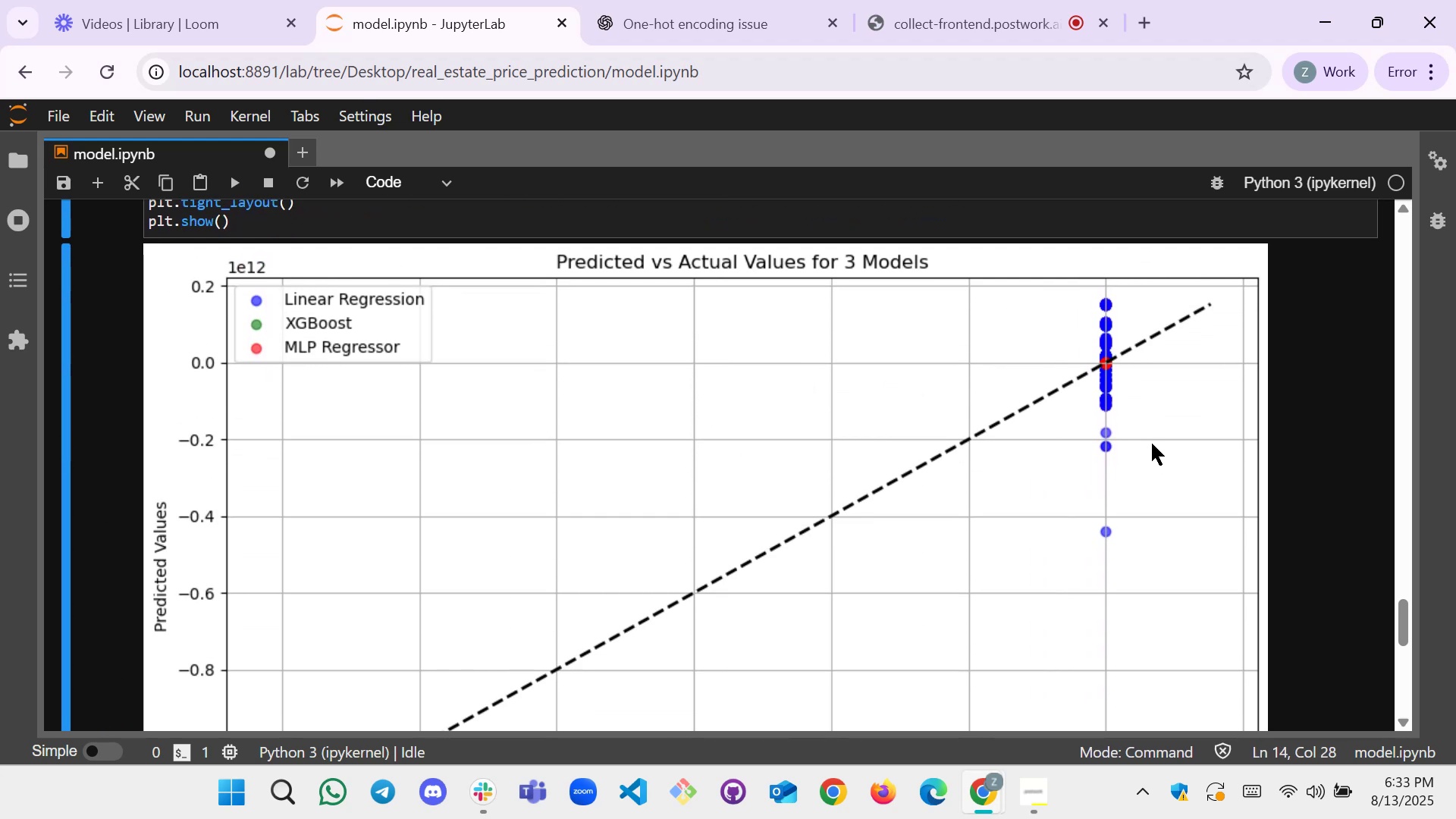 
hold_key(key=ControlLeft, duration=0.49)
scroll: coordinate [1152, 444], scroll_direction: up, amount: 2.0
 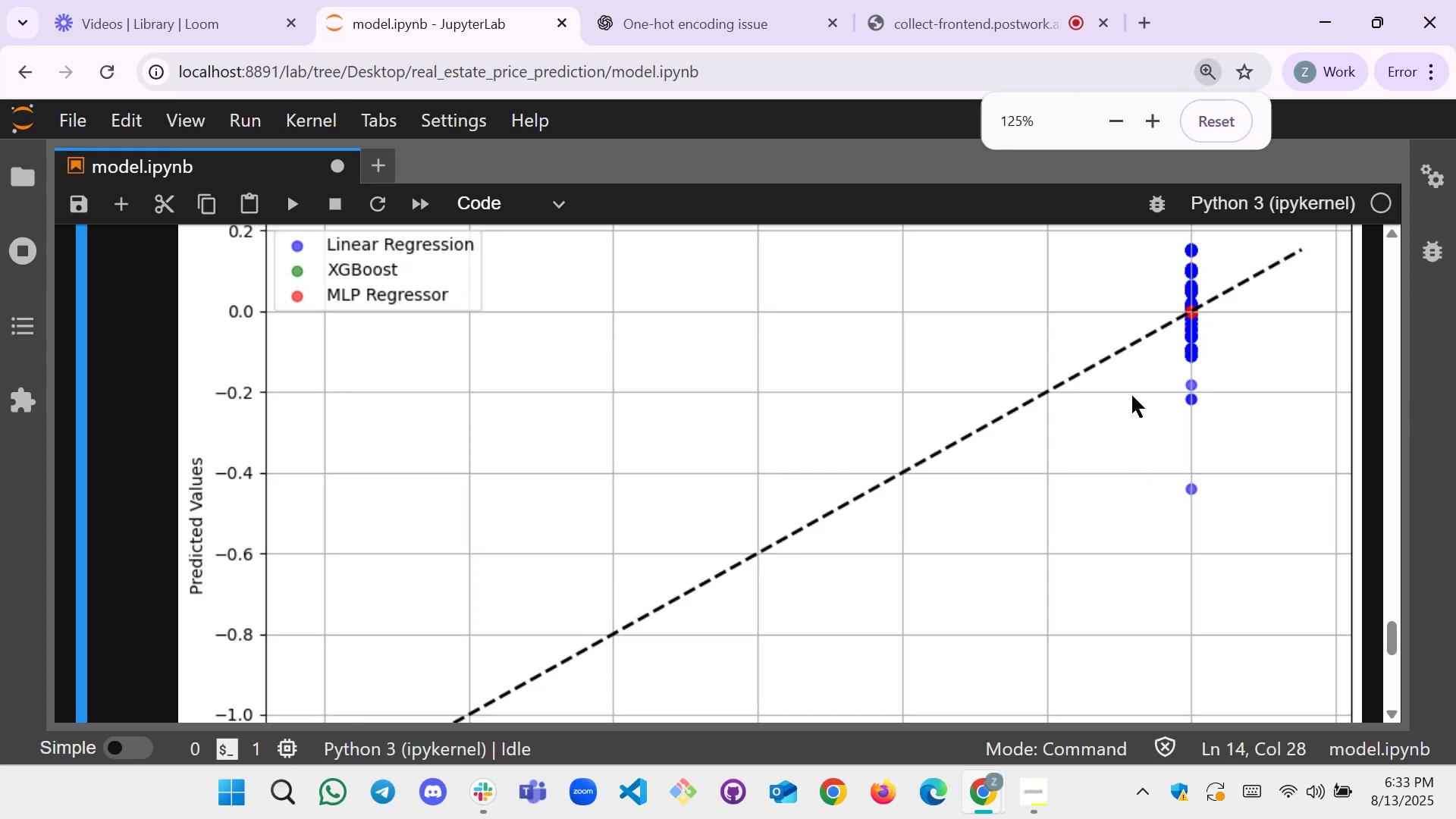 
hold_key(key=ControlLeft, duration=1.51)
scroll: coordinate [1190, 353], scroll_direction: up, amount: 1.0
 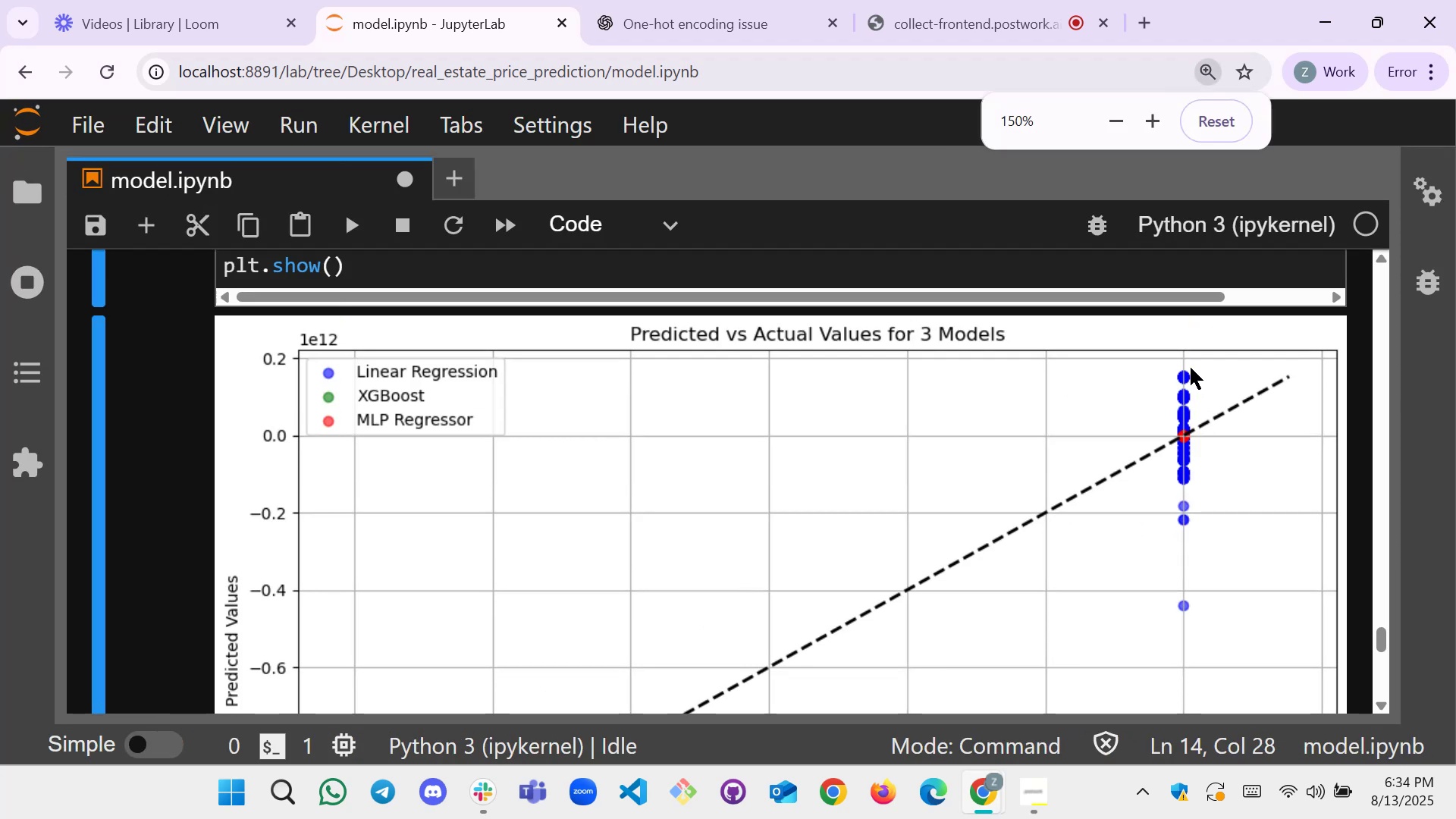 
scroll: coordinate [1199, 381], scroll_direction: down, amount: 2.0
 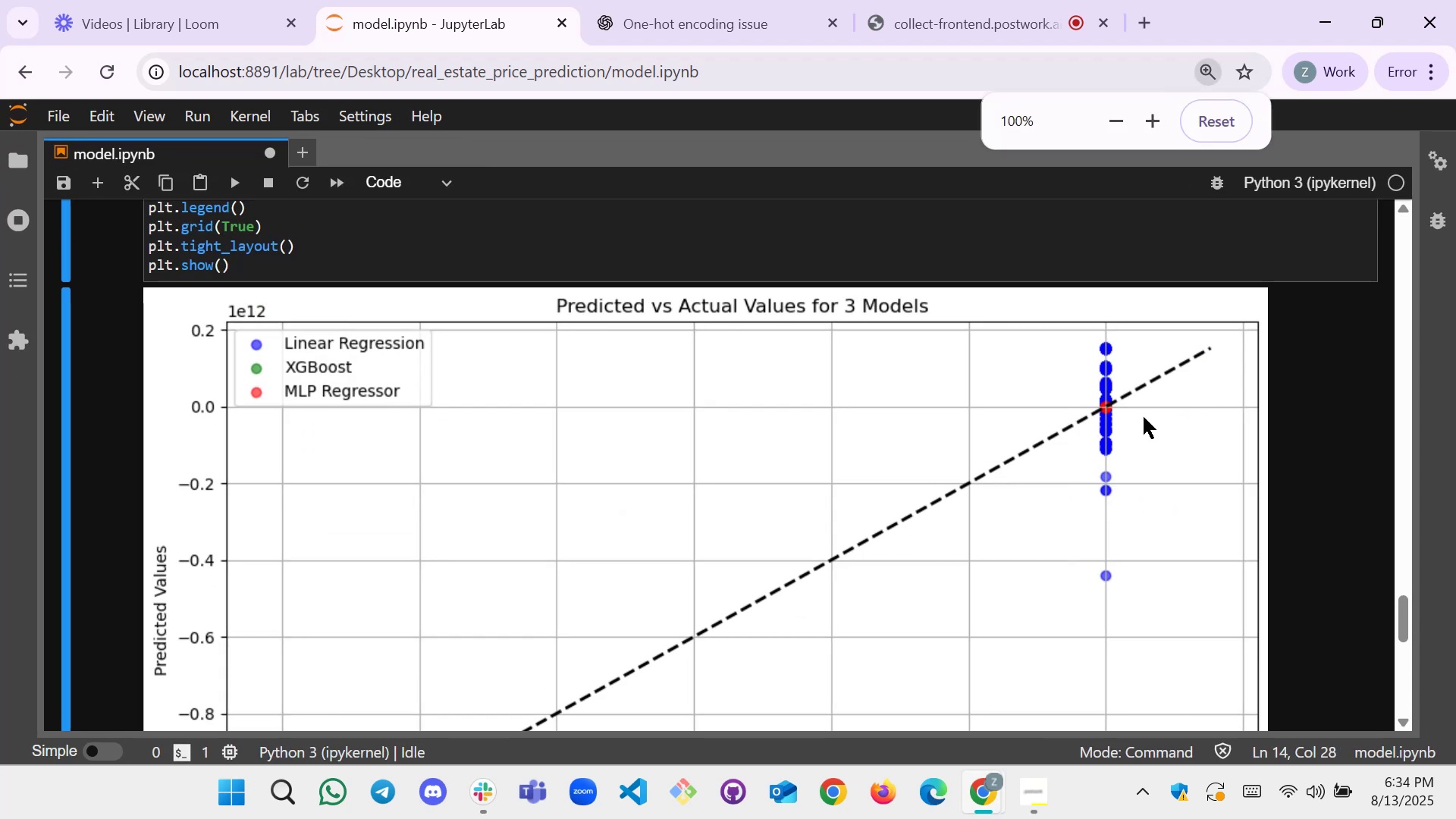 
hold_key(key=ControlLeft, duration=0.72)
 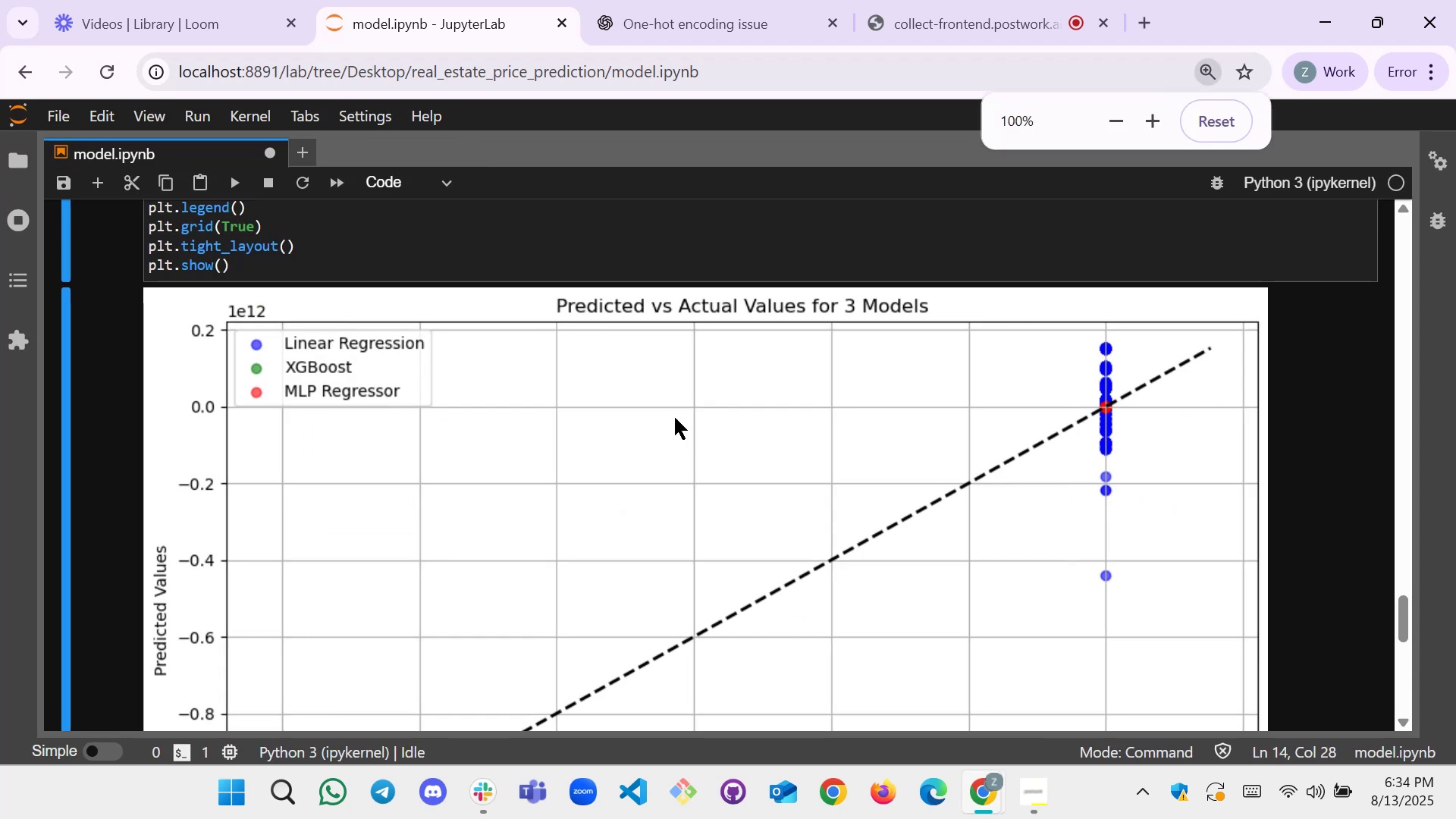 
scroll: coordinate [309, 422], scroll_direction: up, amount: 2.0
 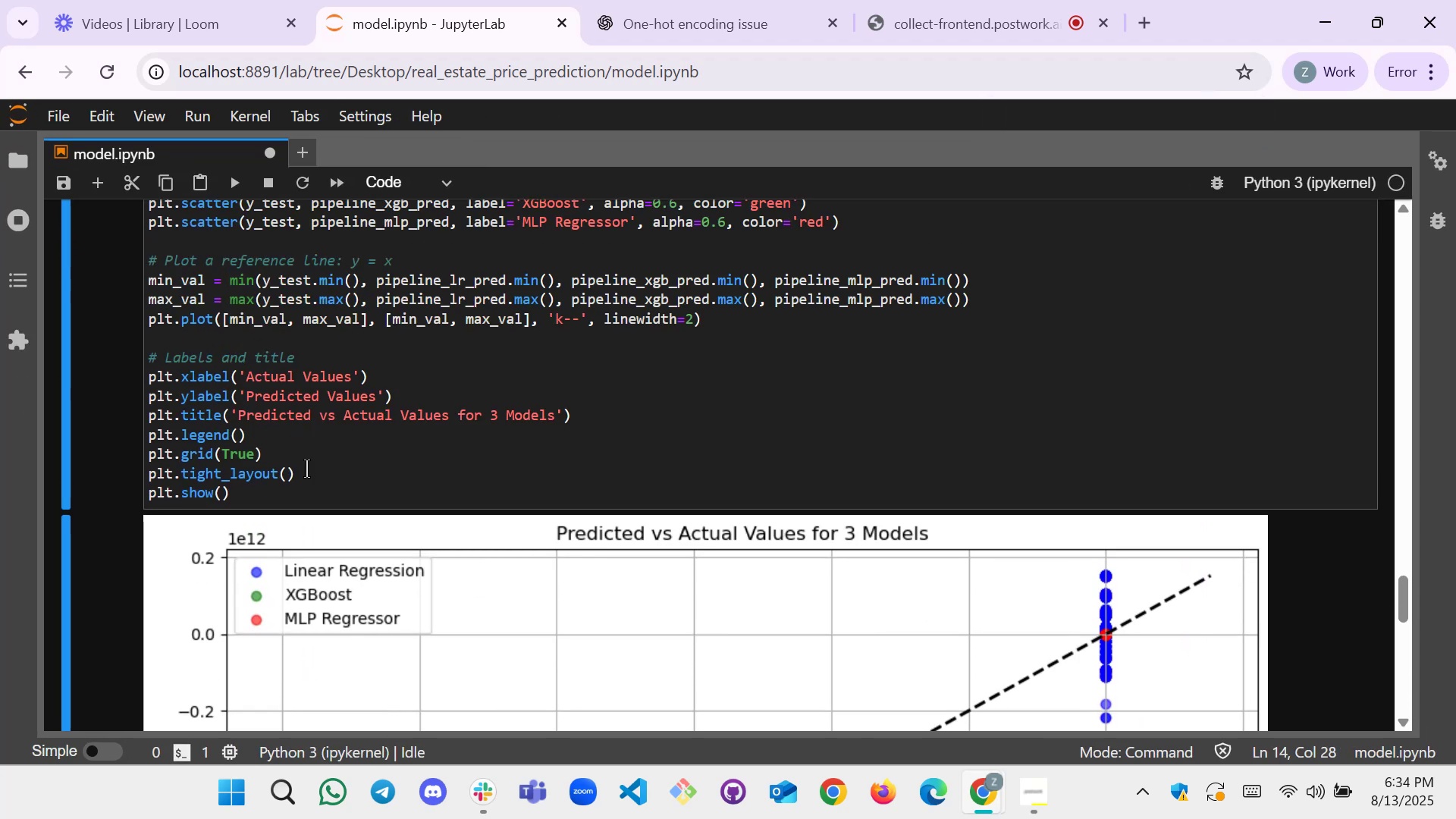 
left_click([323, 474])
 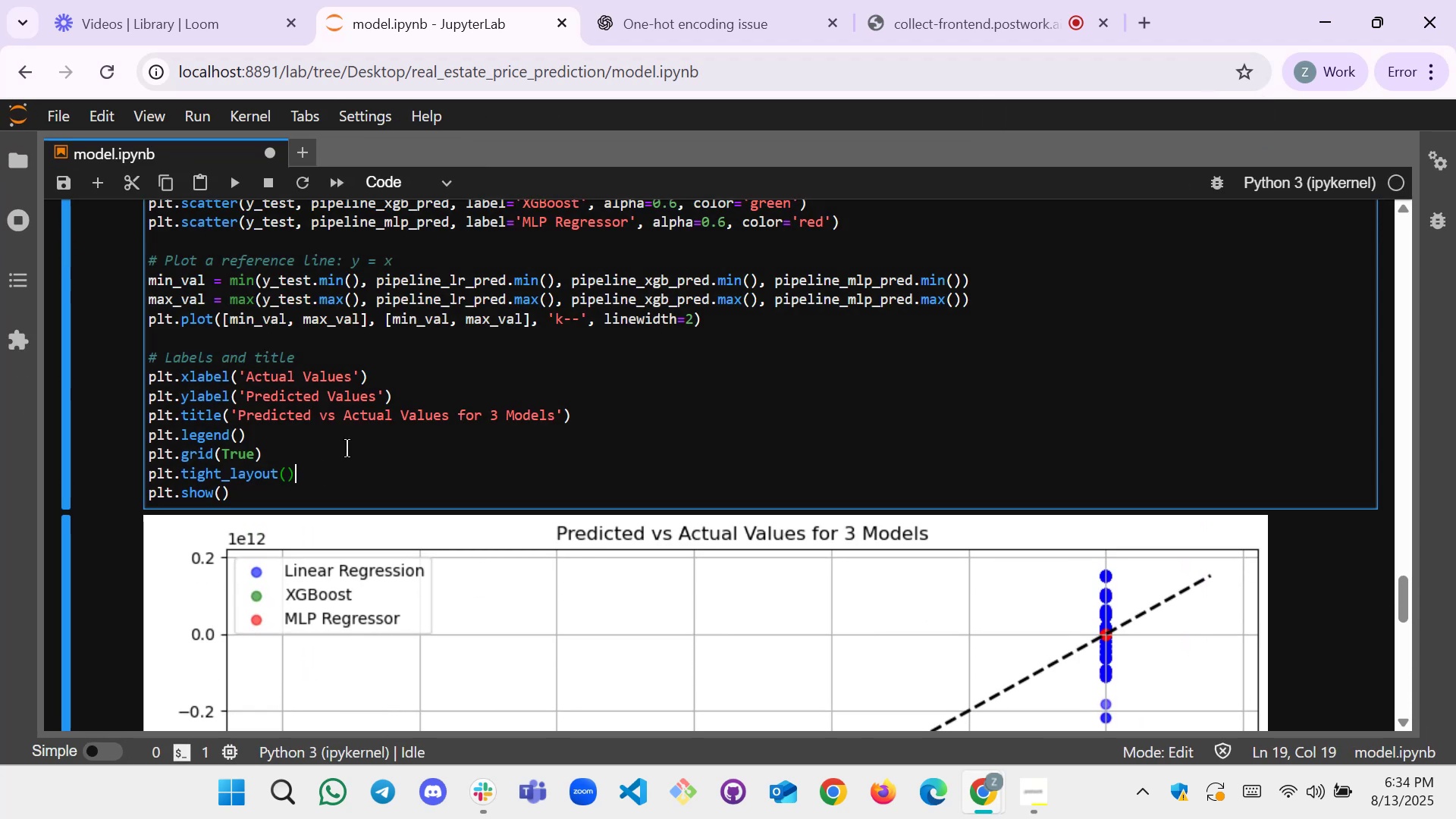 
scroll: coordinate [377, 413], scroll_direction: down, amount: 7.0
 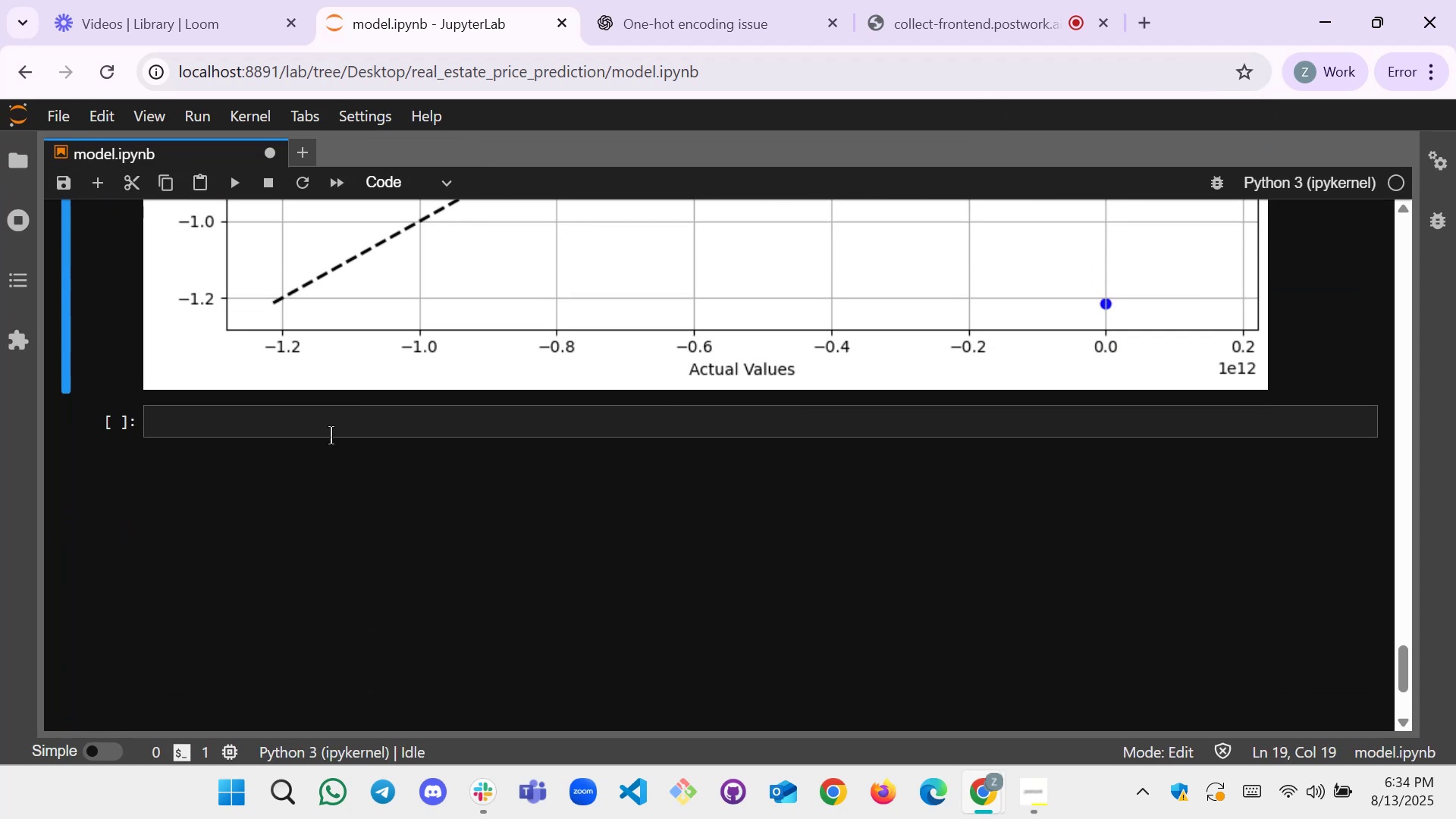 
left_click([331, 435])
 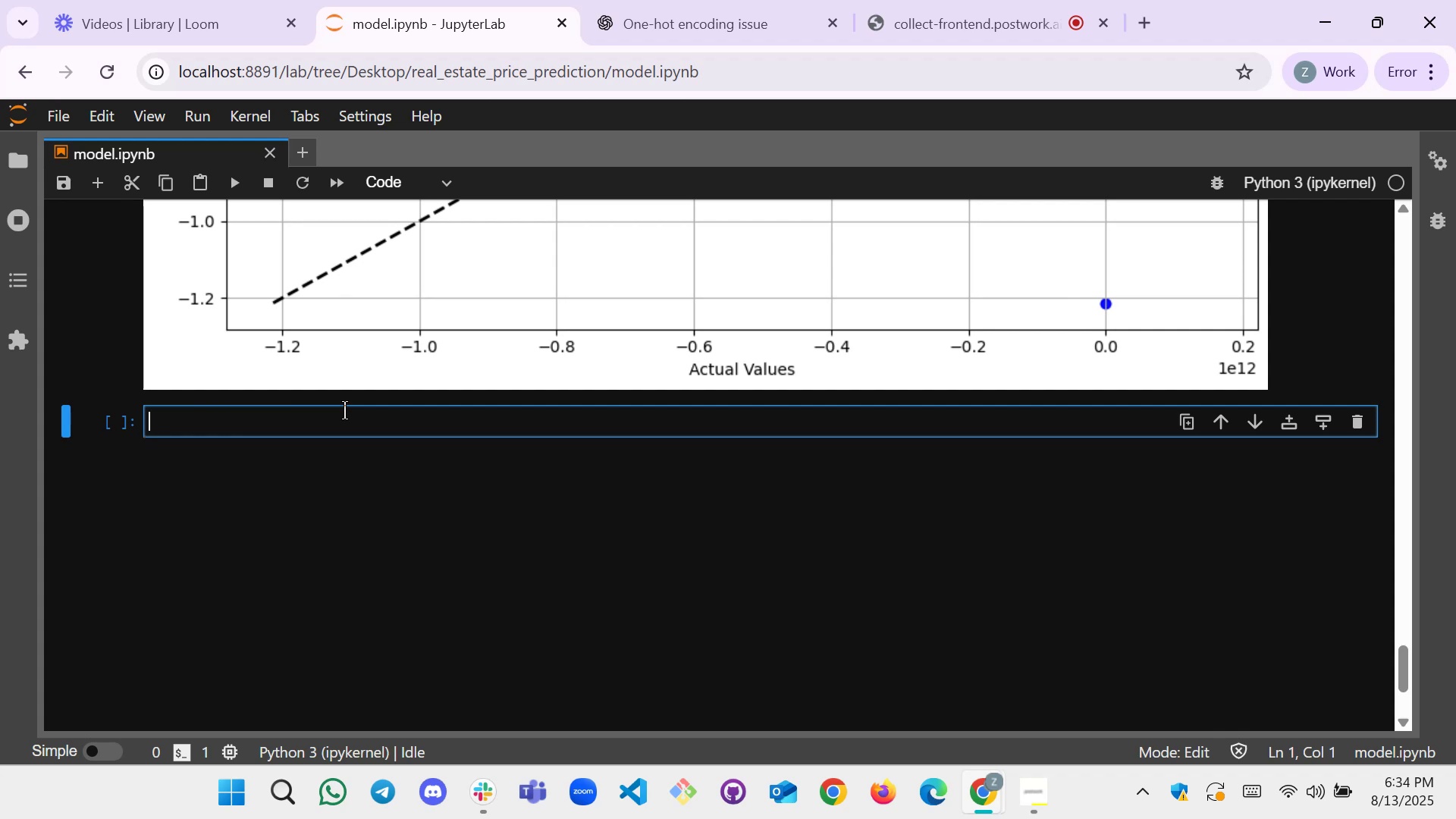 
wait(42.28)
 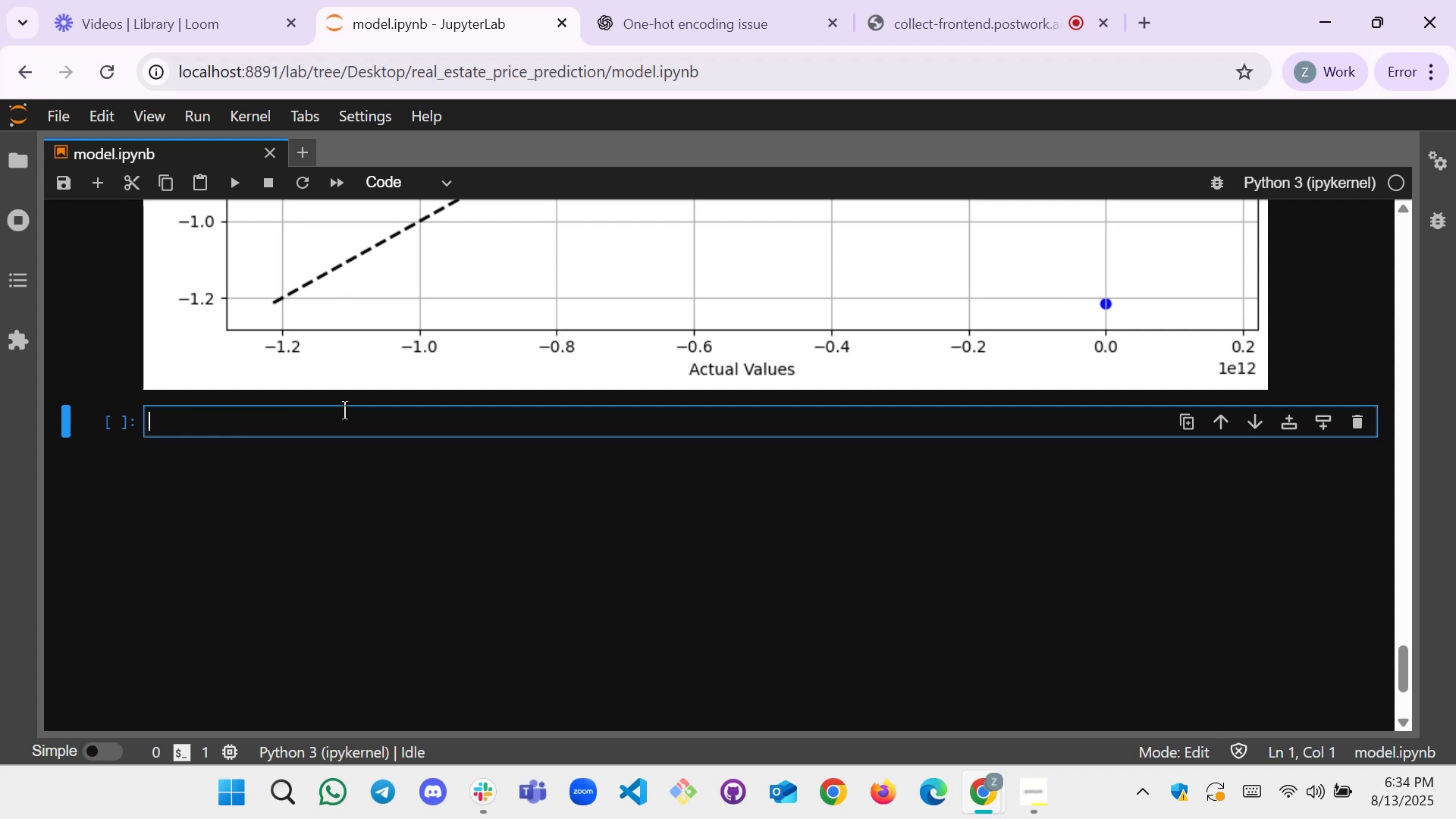 
scroll: coordinate [249, 333], scroll_direction: up, amount: 13.0
 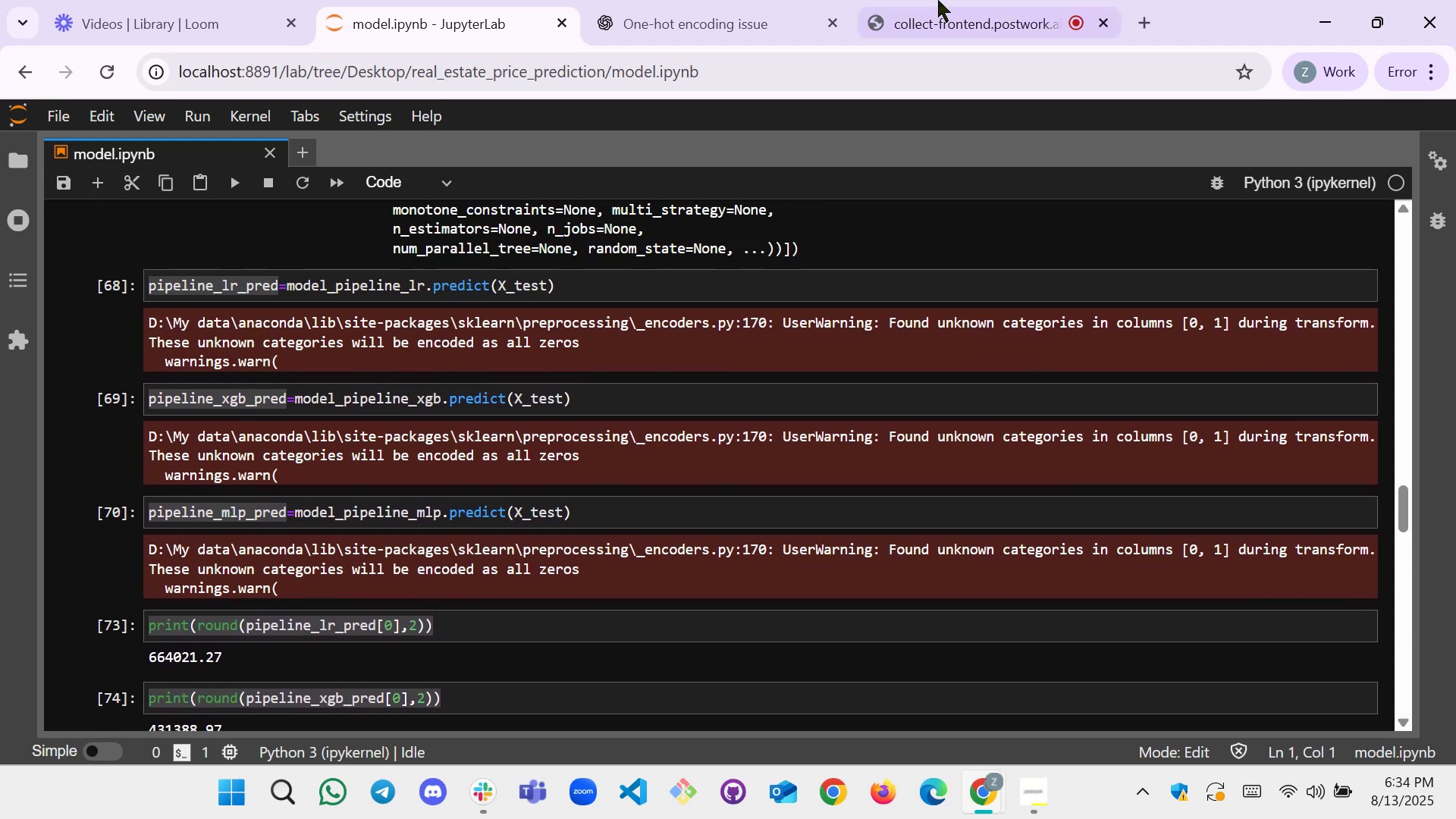 
left_click([937, 0])
 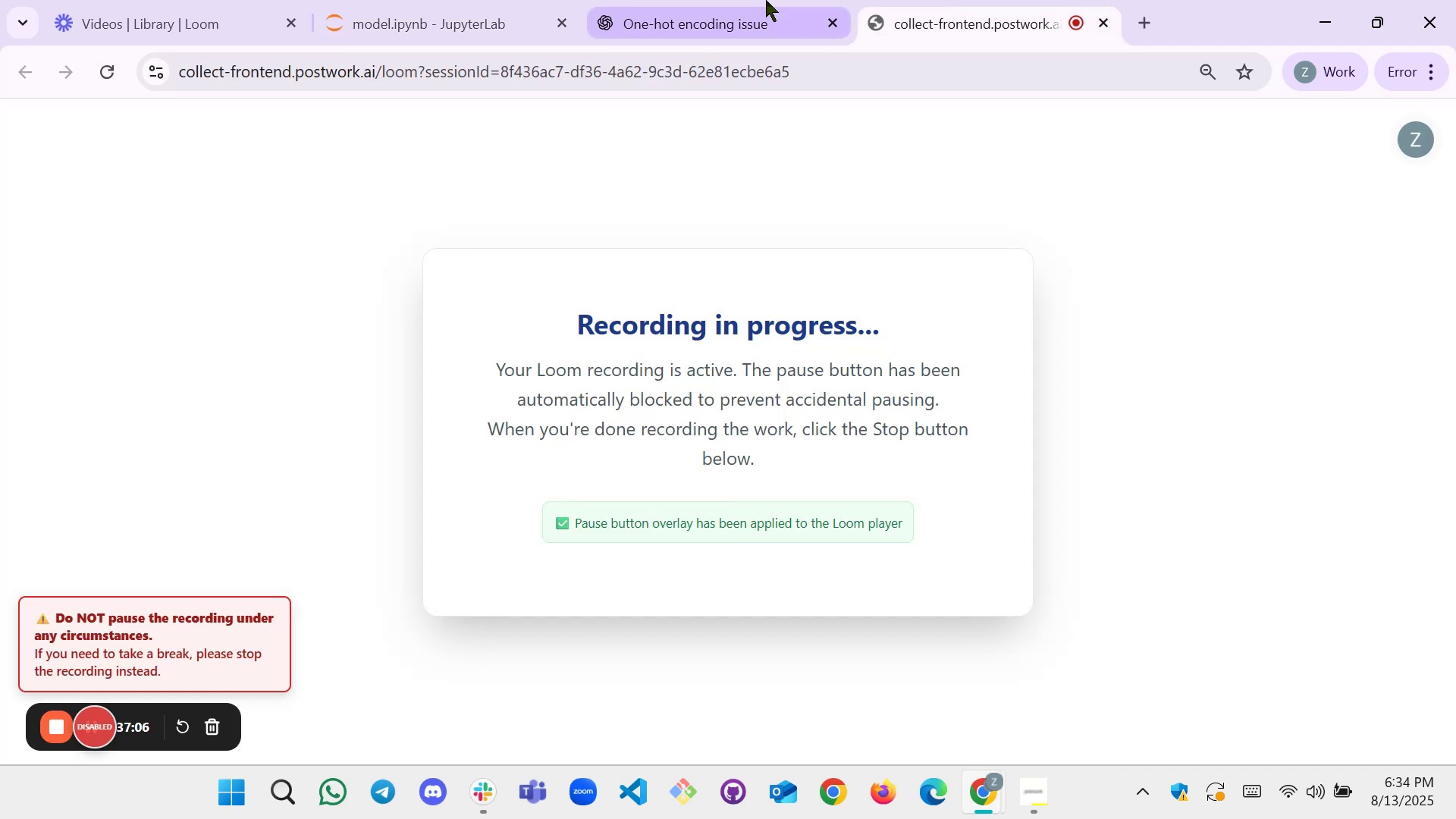 
left_click([778, 0])
 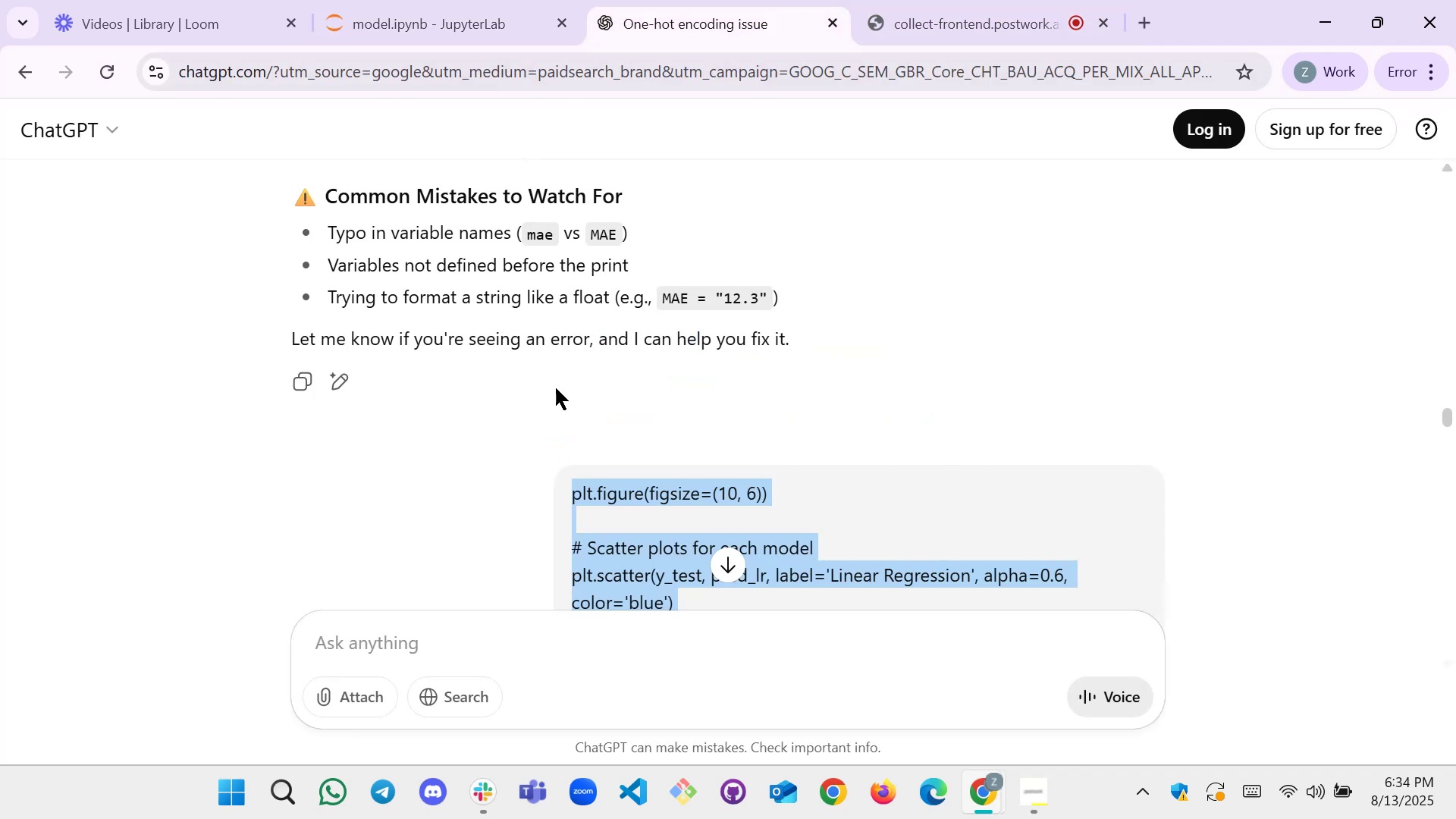 
scroll: coordinate [575, 414], scroll_direction: down, amount: 1.0
 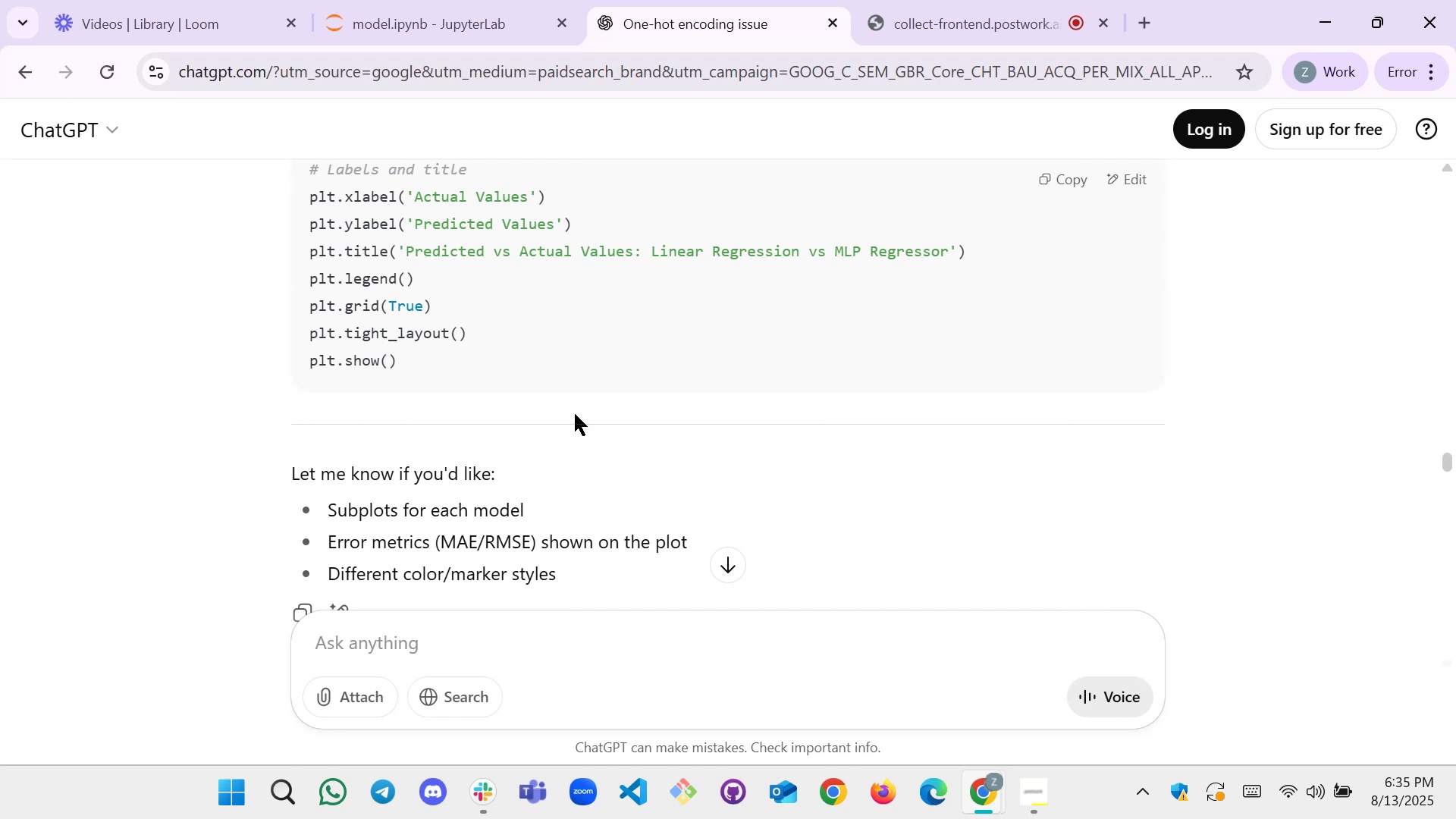 
left_click([480, 0])
 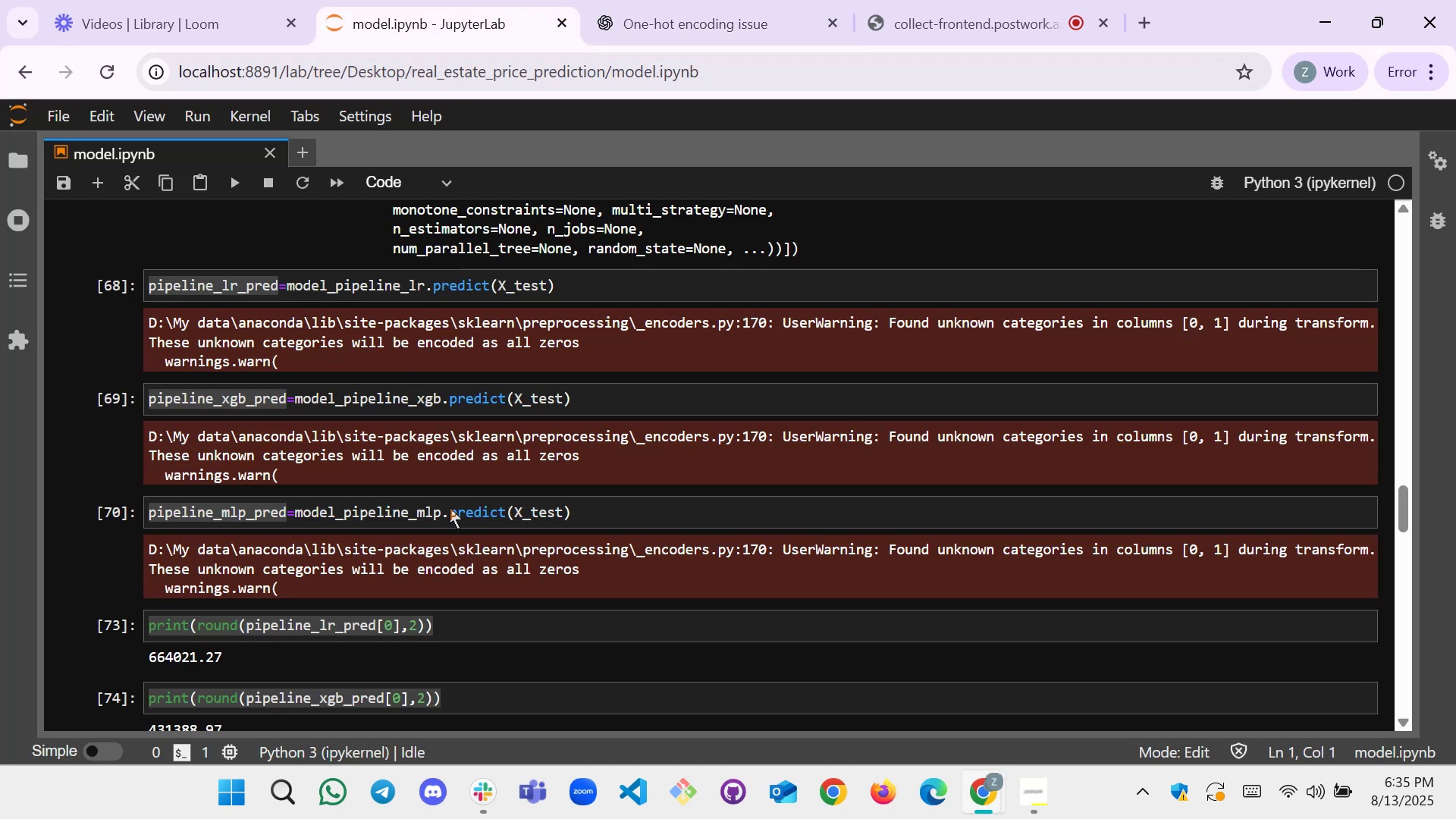 
scroll: coordinate [400, 592], scroll_direction: down, amount: 16.0
 